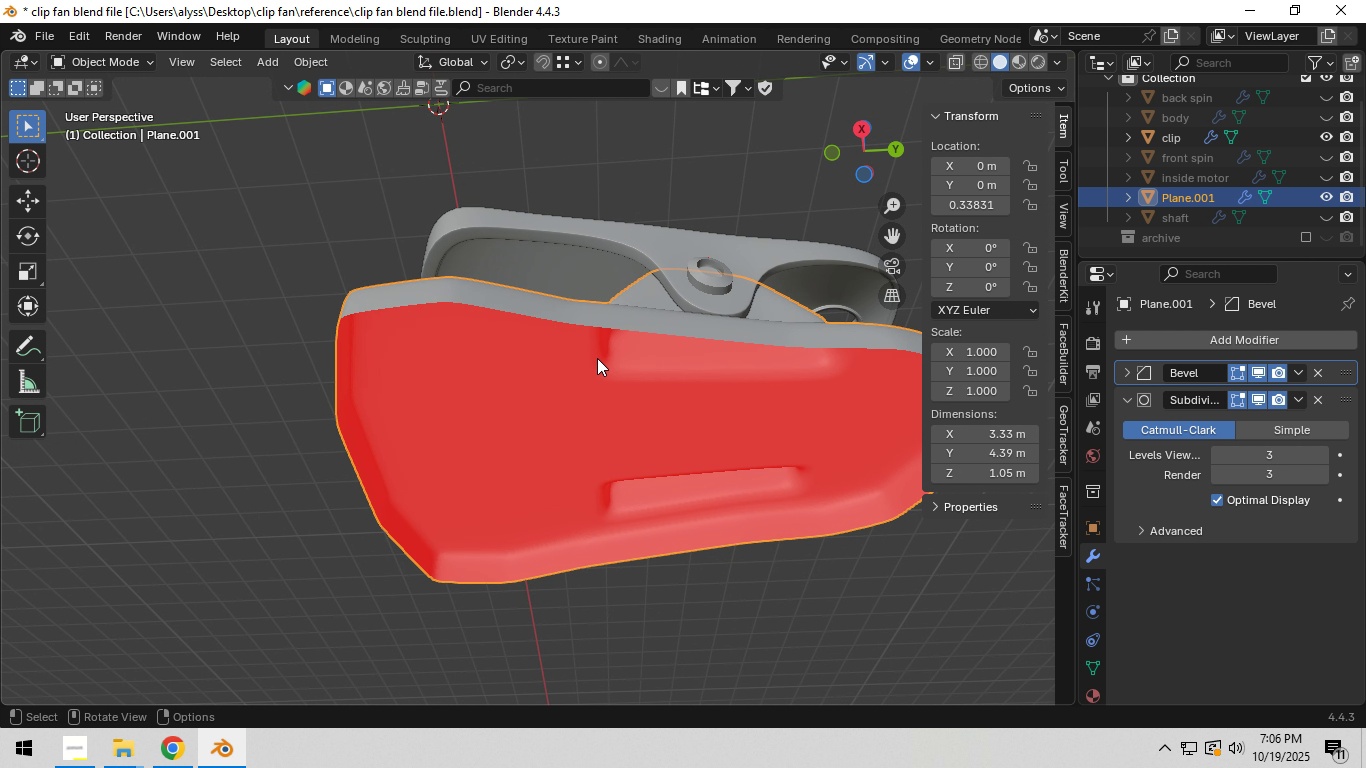 
key(Tab)
 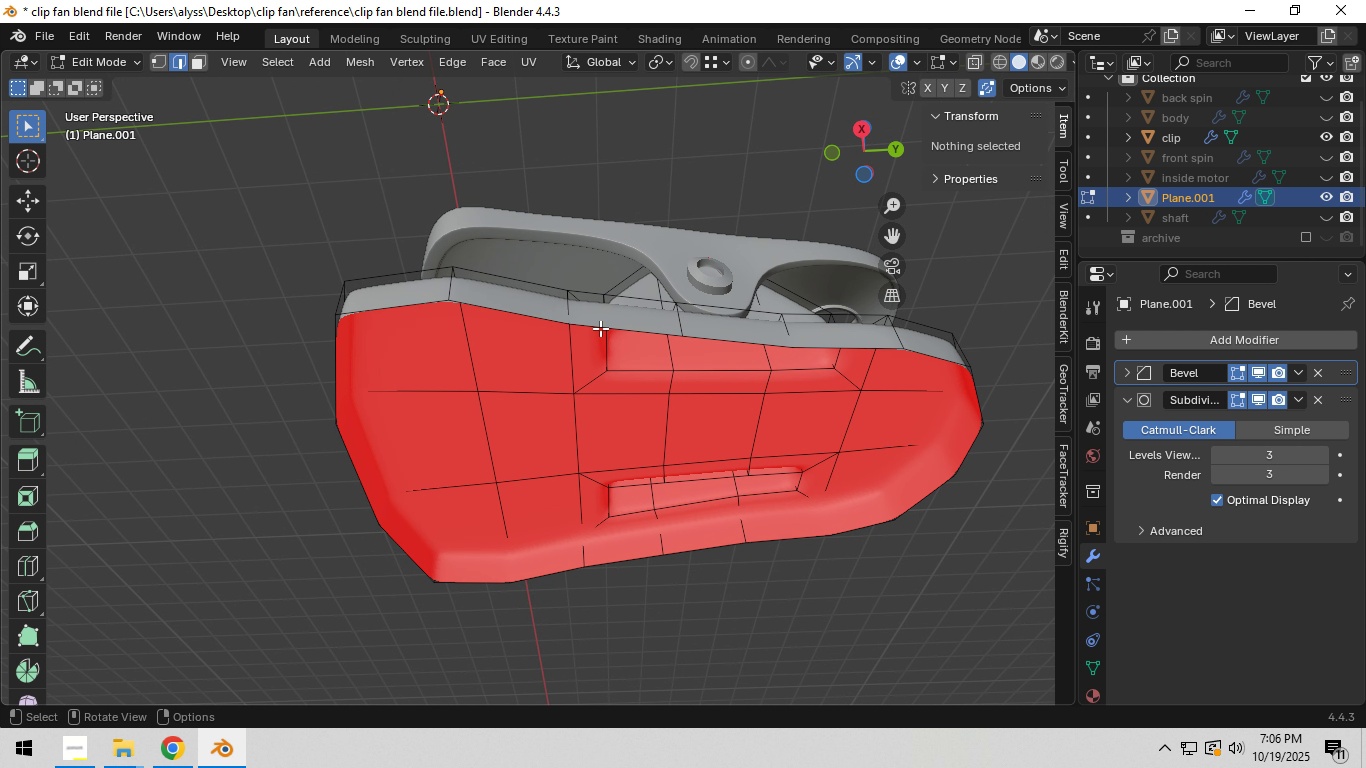 
hold_key(key=AltLeft, duration=0.65)
left_click([601, 328])
 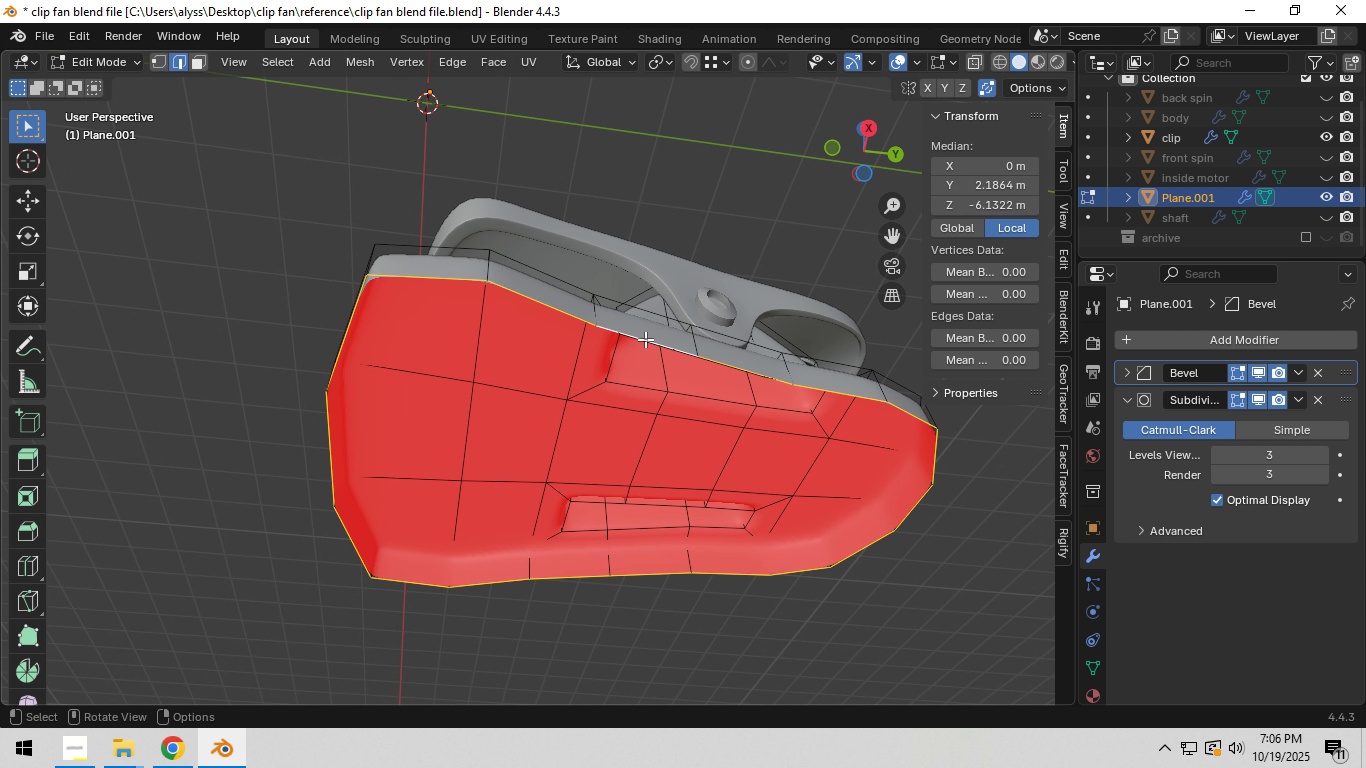 
key(E)
 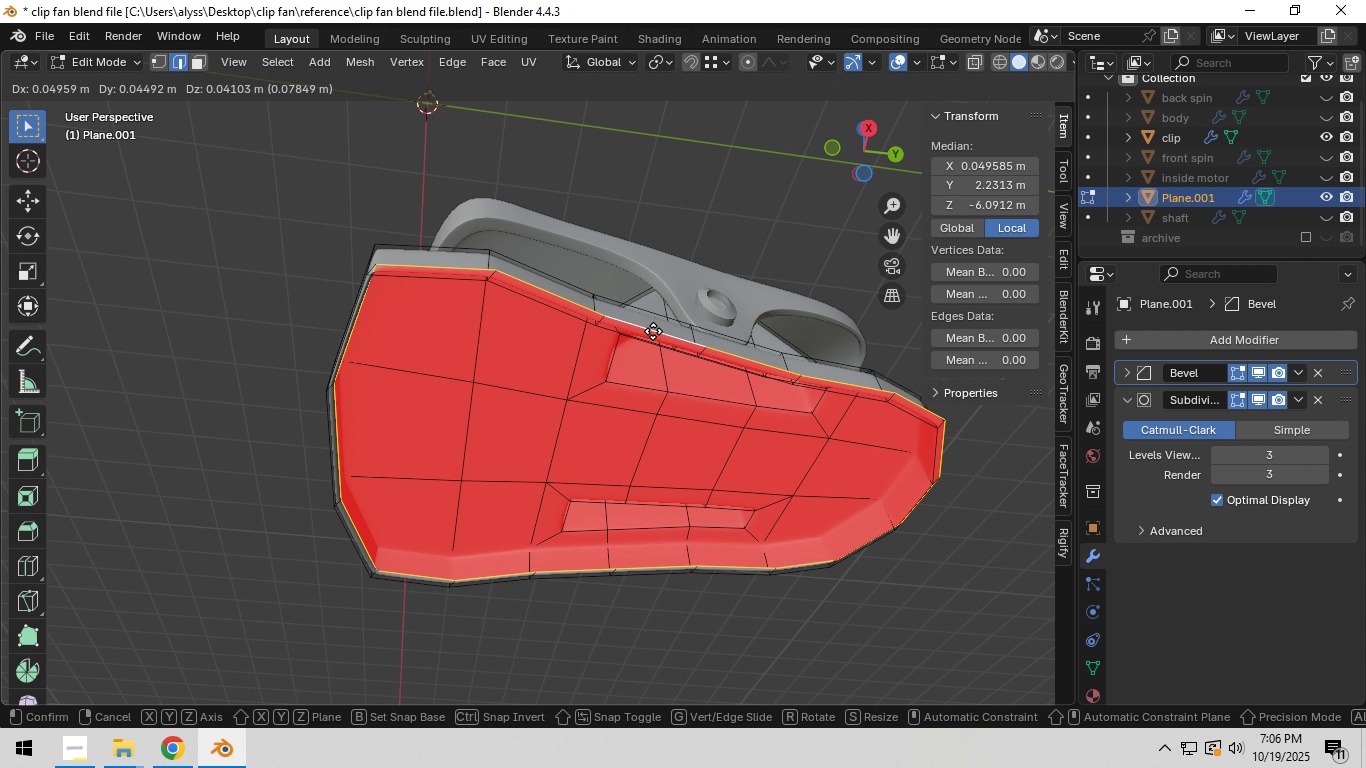 
right_click([653, 331])
 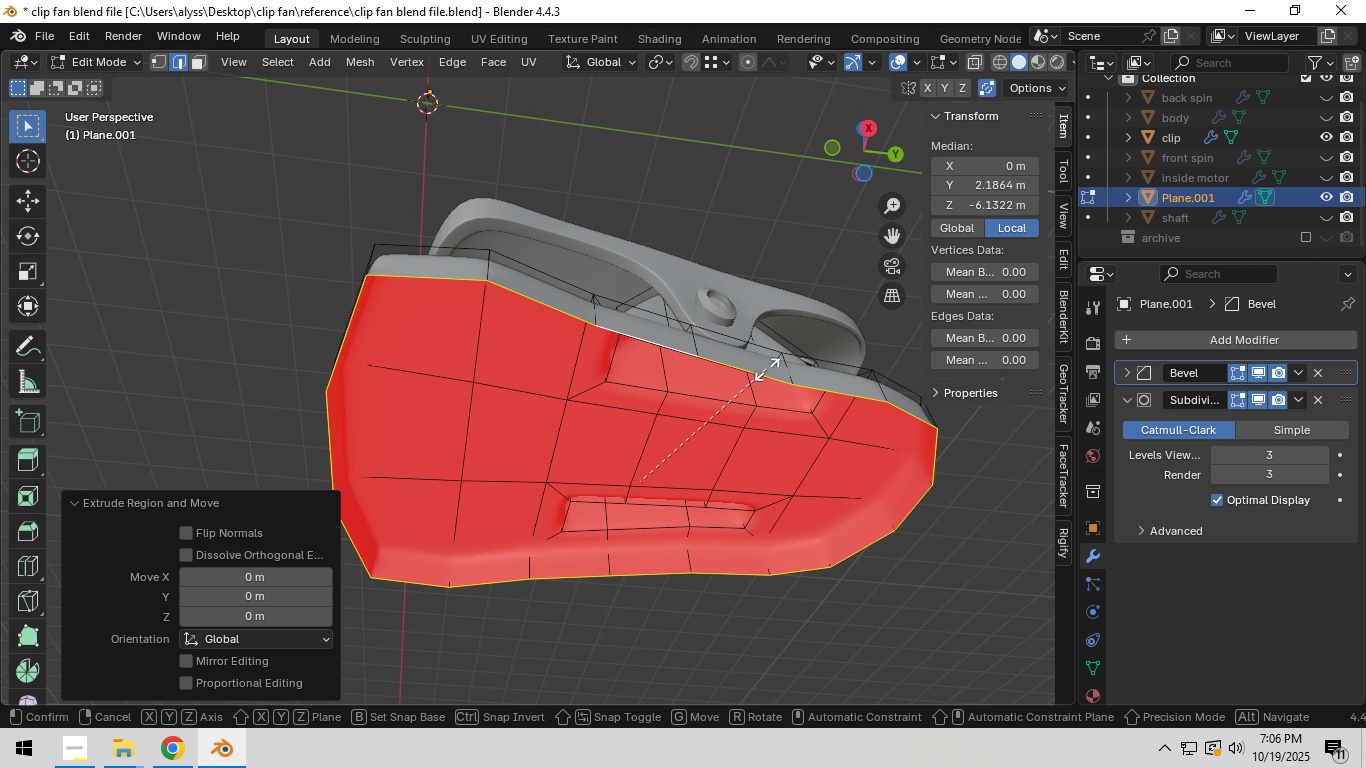 
key(S)
 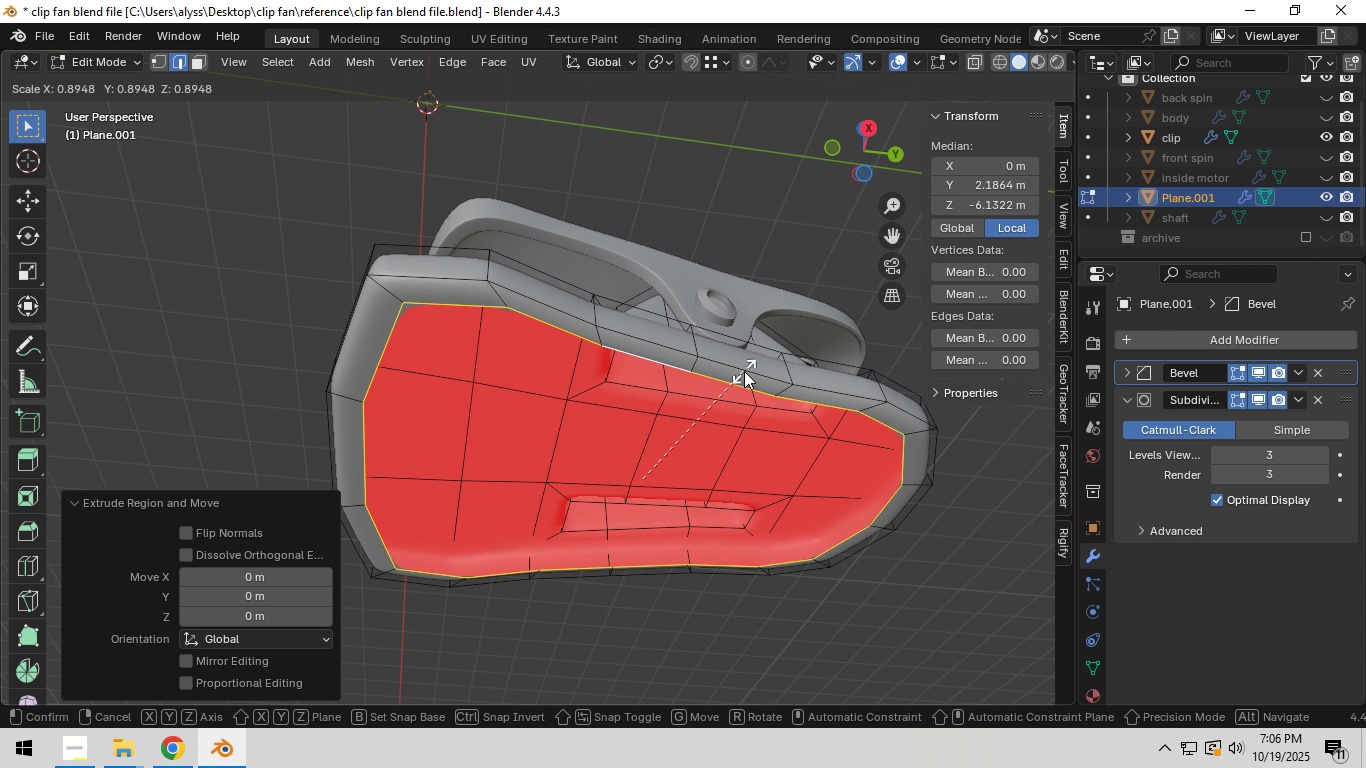 
key(Shift+Z)
 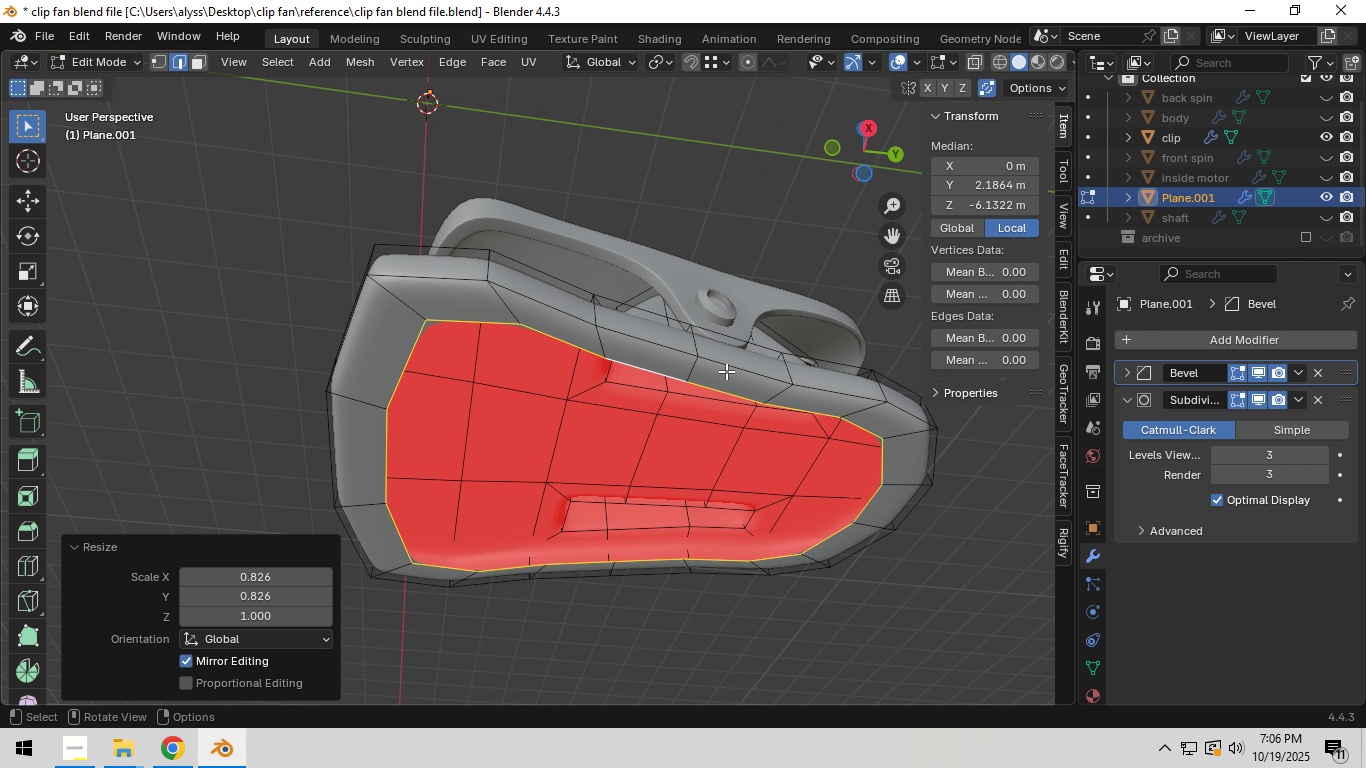 
left_click([726, 371])
 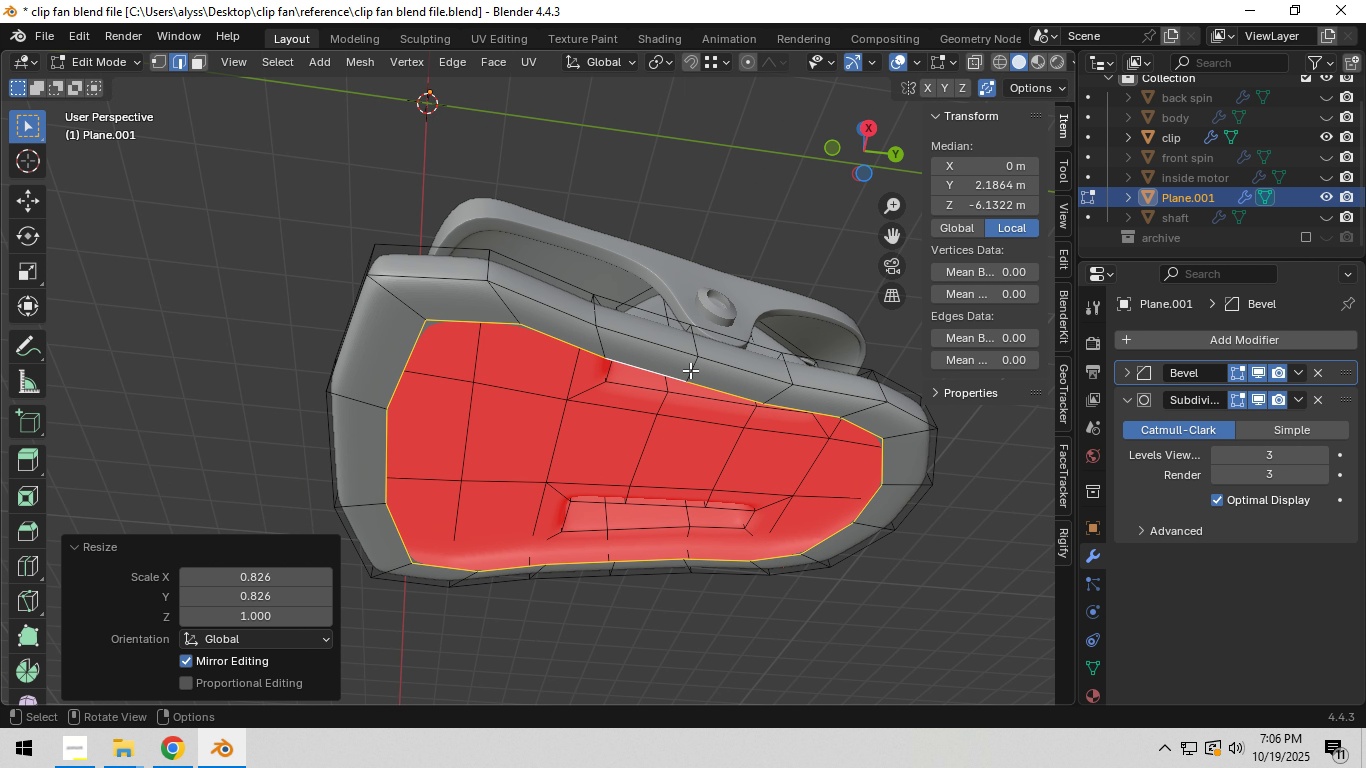 
right_click([678, 383])
 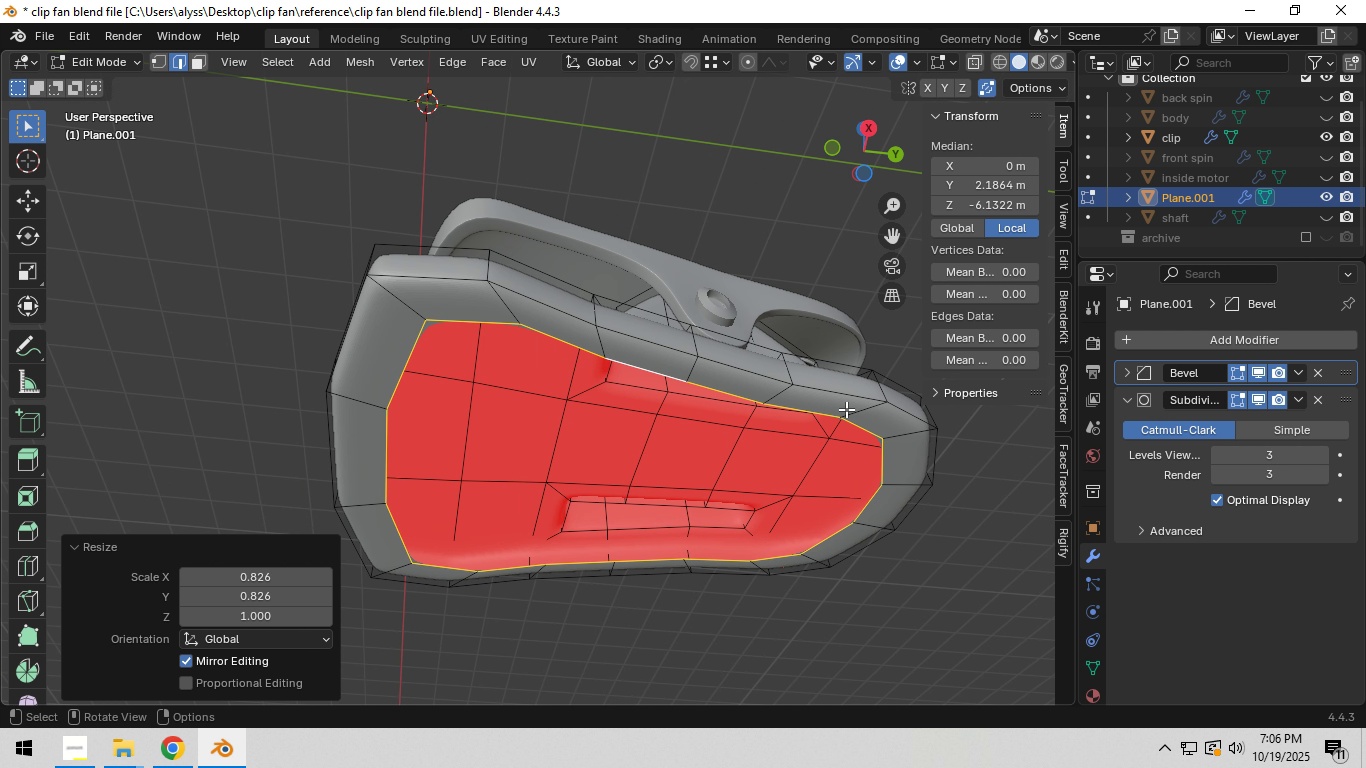 
key(Control+F)
 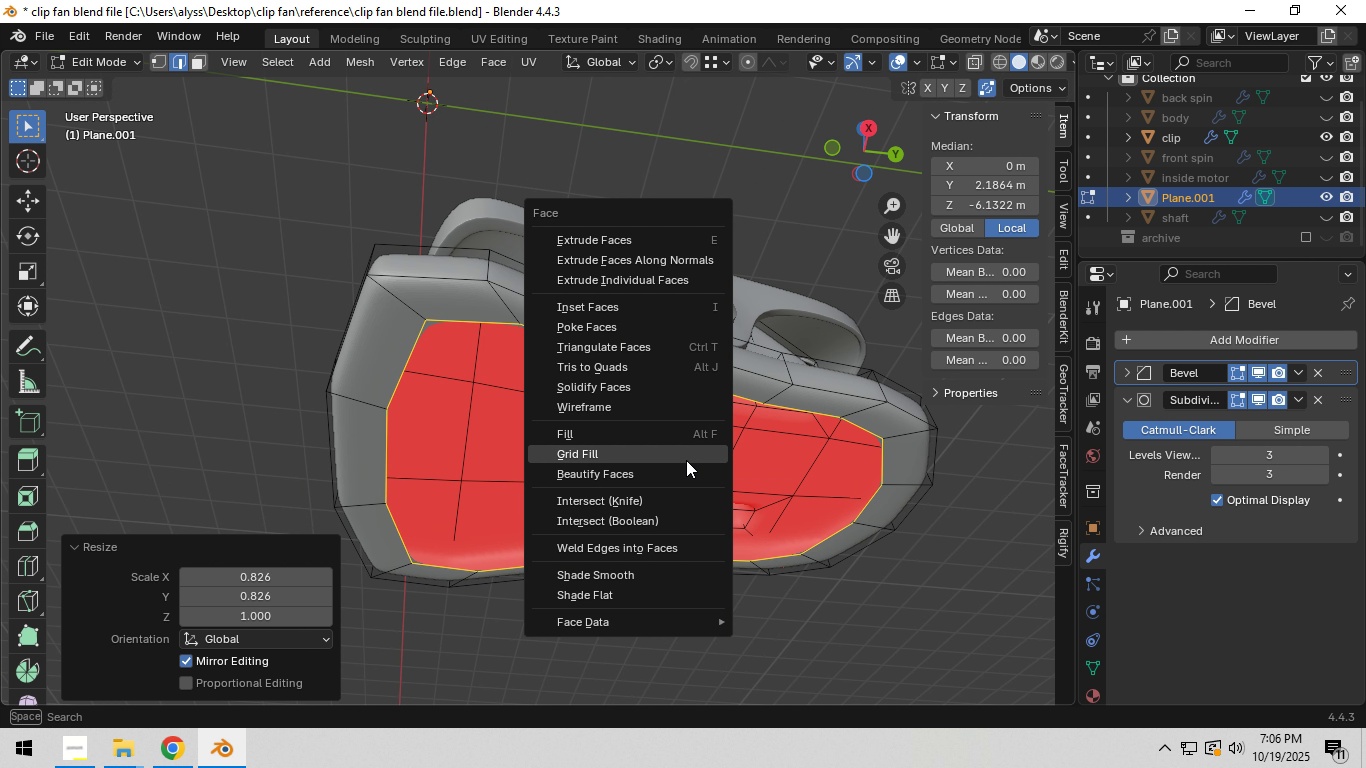 
left_click([686, 460])
 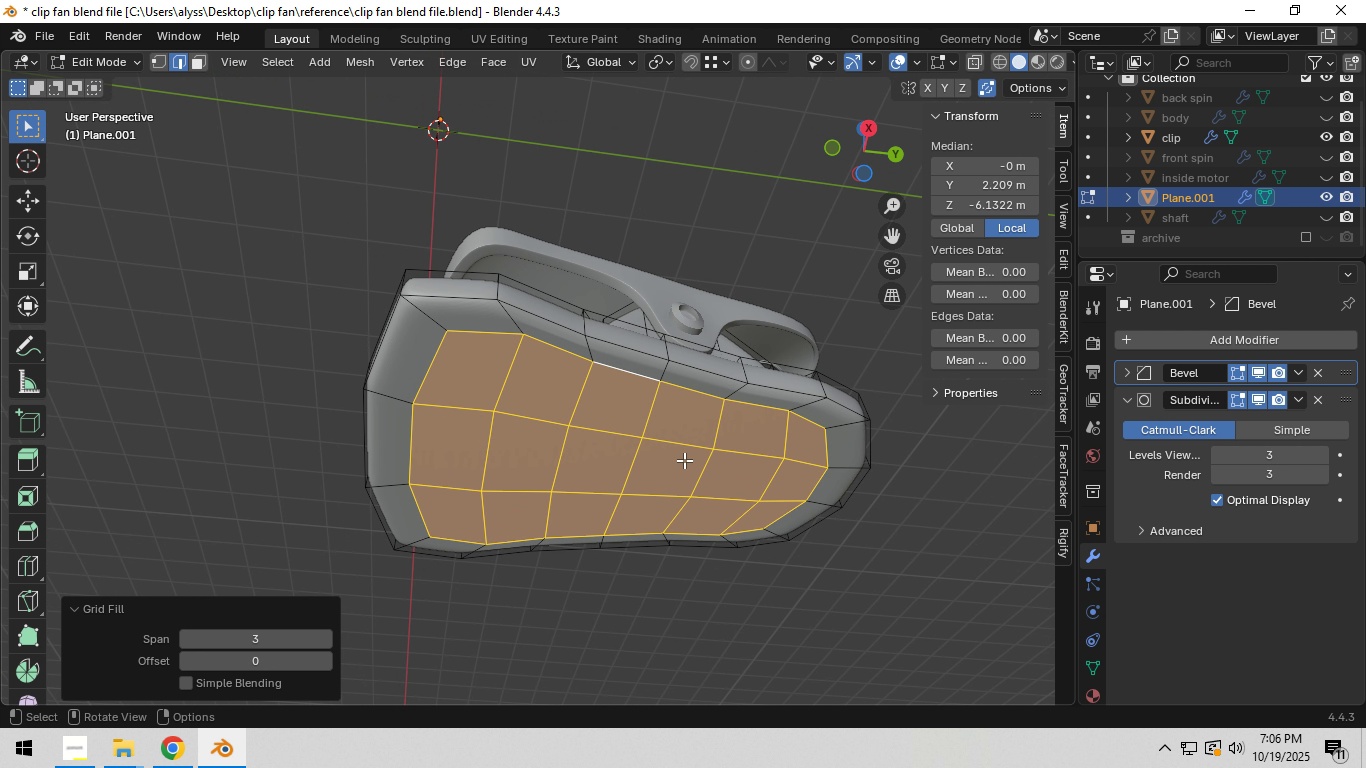 
scroll: coordinate [684, 460], scroll_direction: down, amount: 1.0
 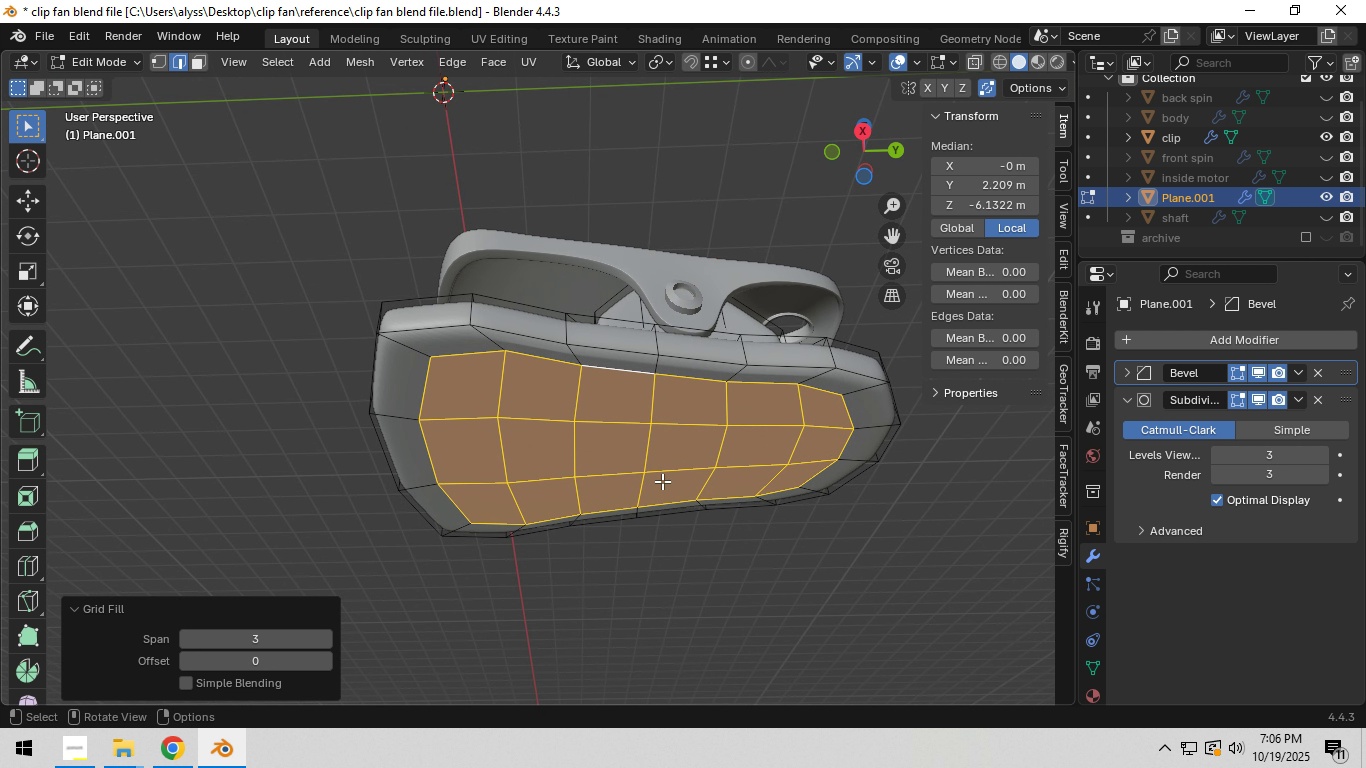 
key(S)
 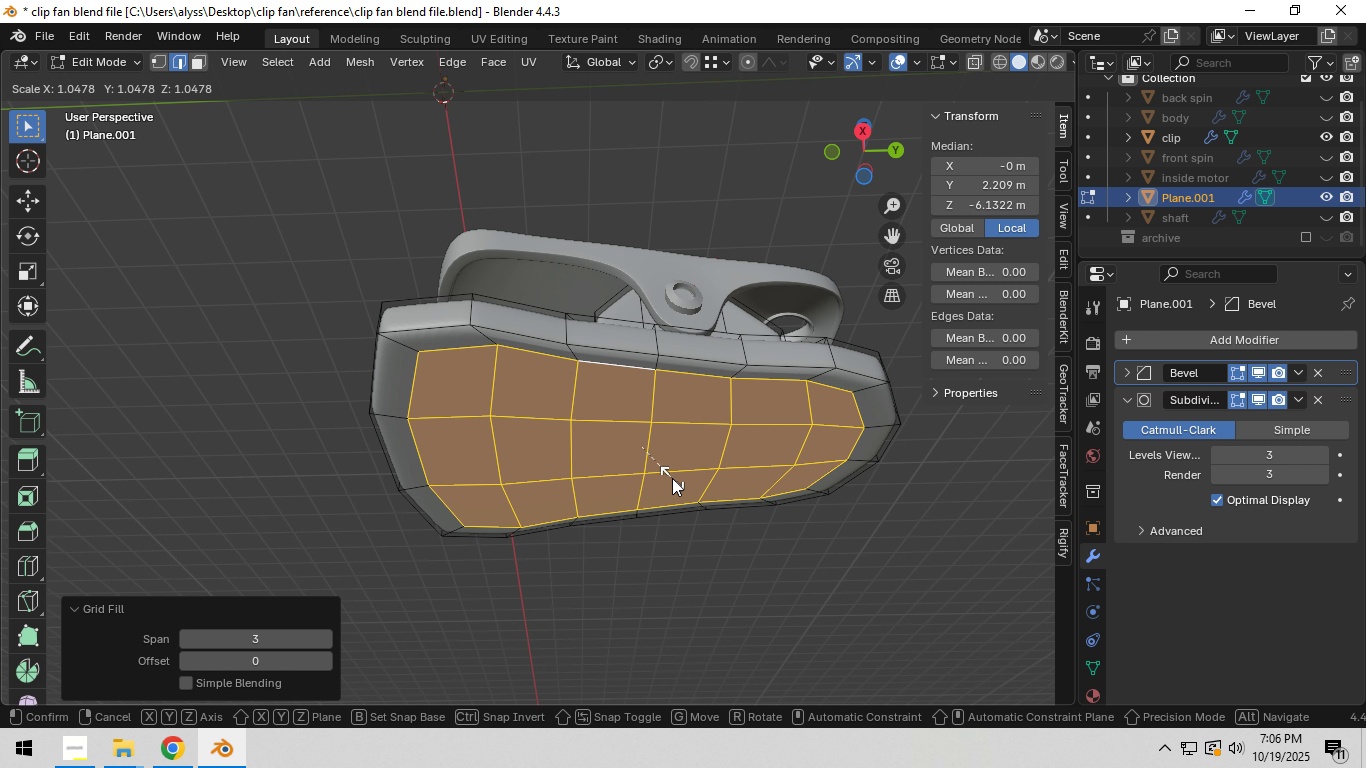 
hold_key(key=ShiftLeft, duration=1.19)
left_click([693, 478])
 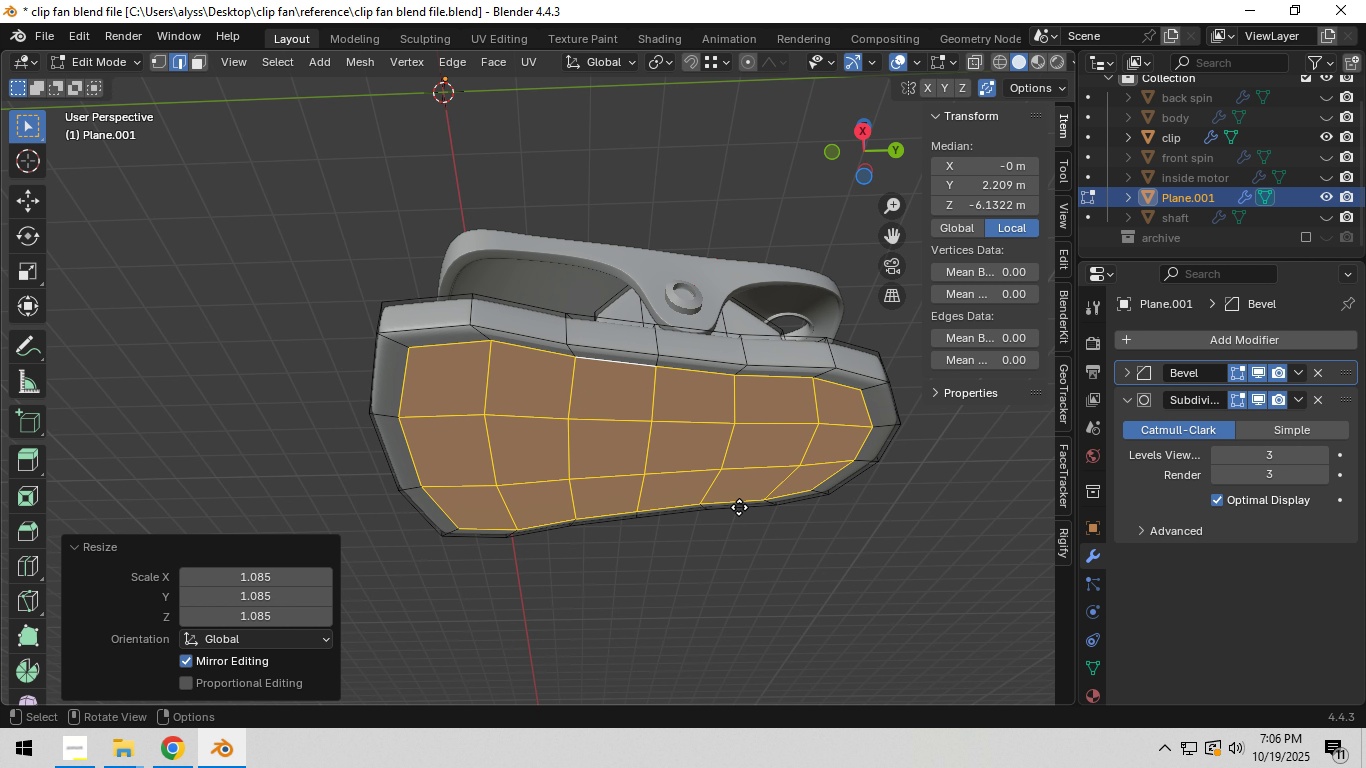 
type(ez)
 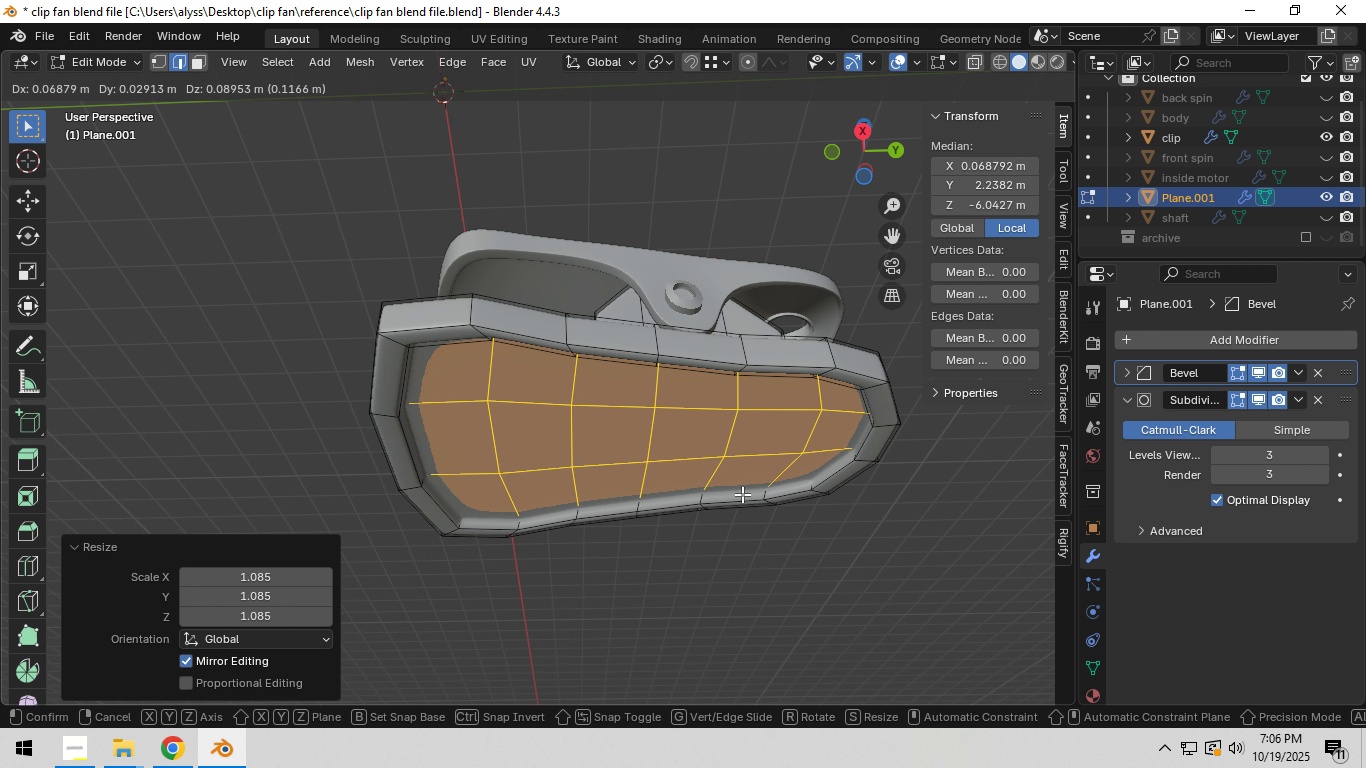 
left_click([742, 494])
 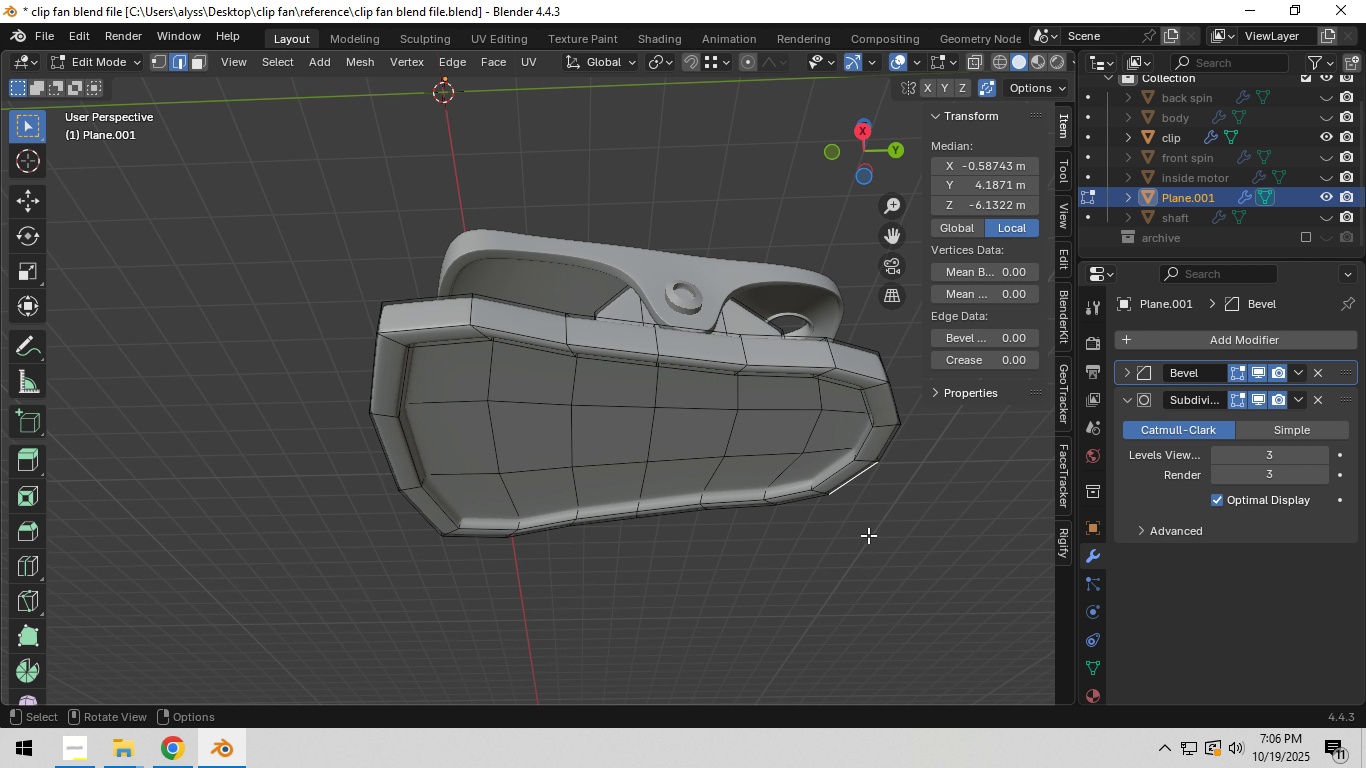 
left_click([868, 535])
 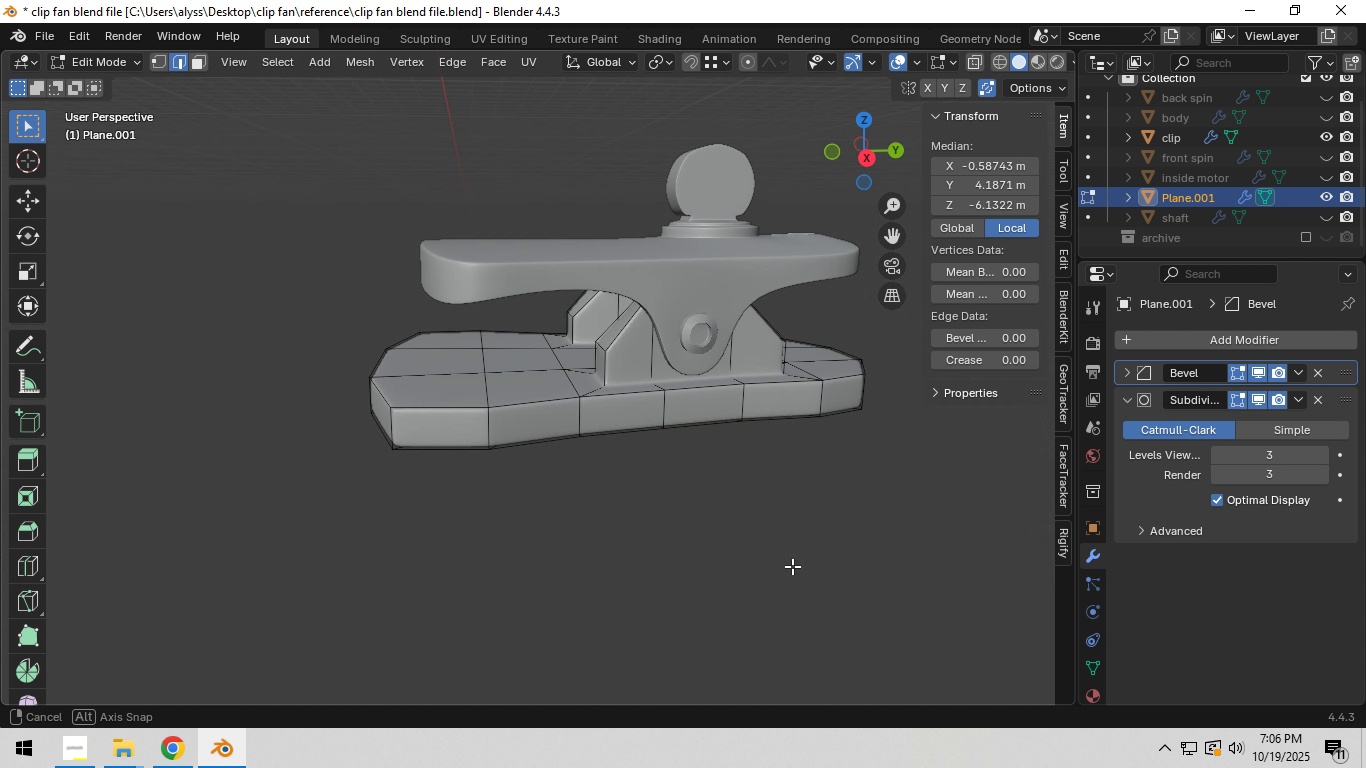 
key(Tab)
 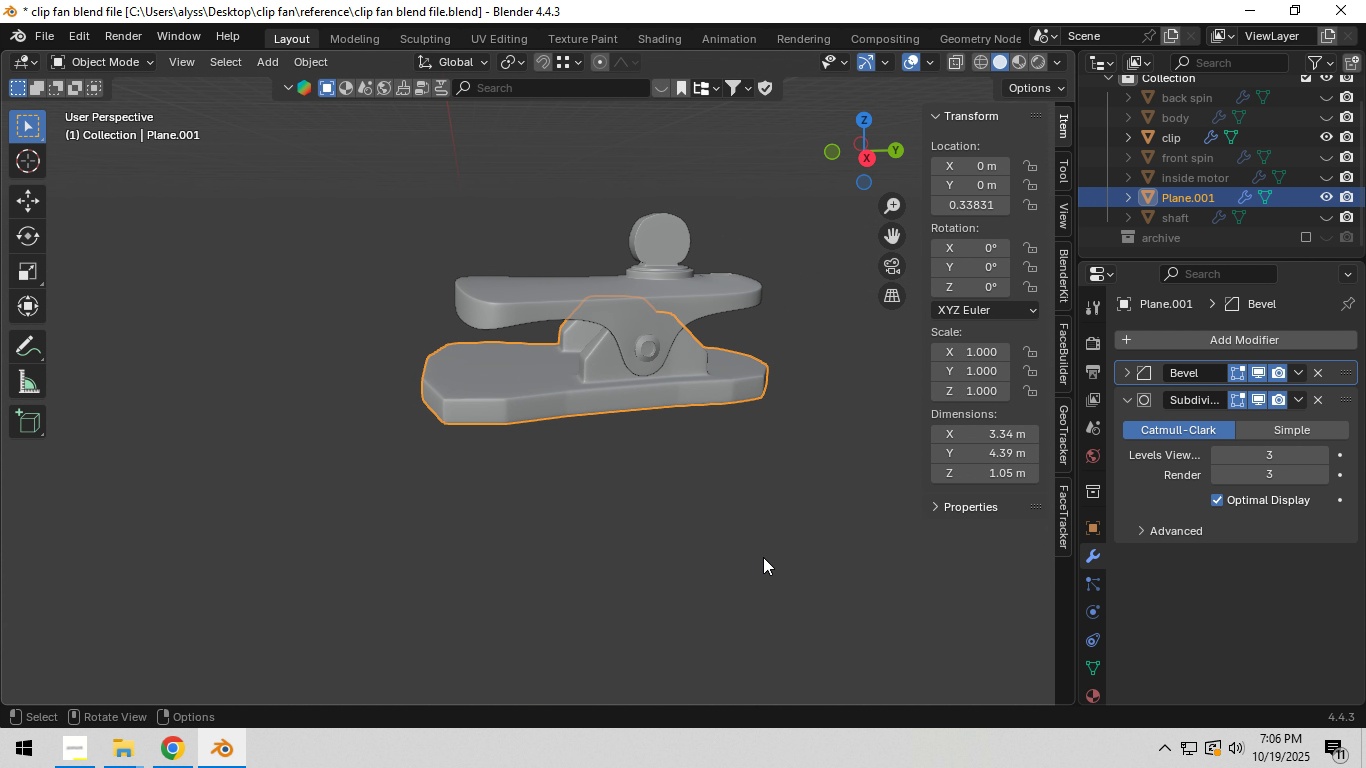 
scroll: coordinate [763, 556], scroll_direction: down, amount: 3.0
 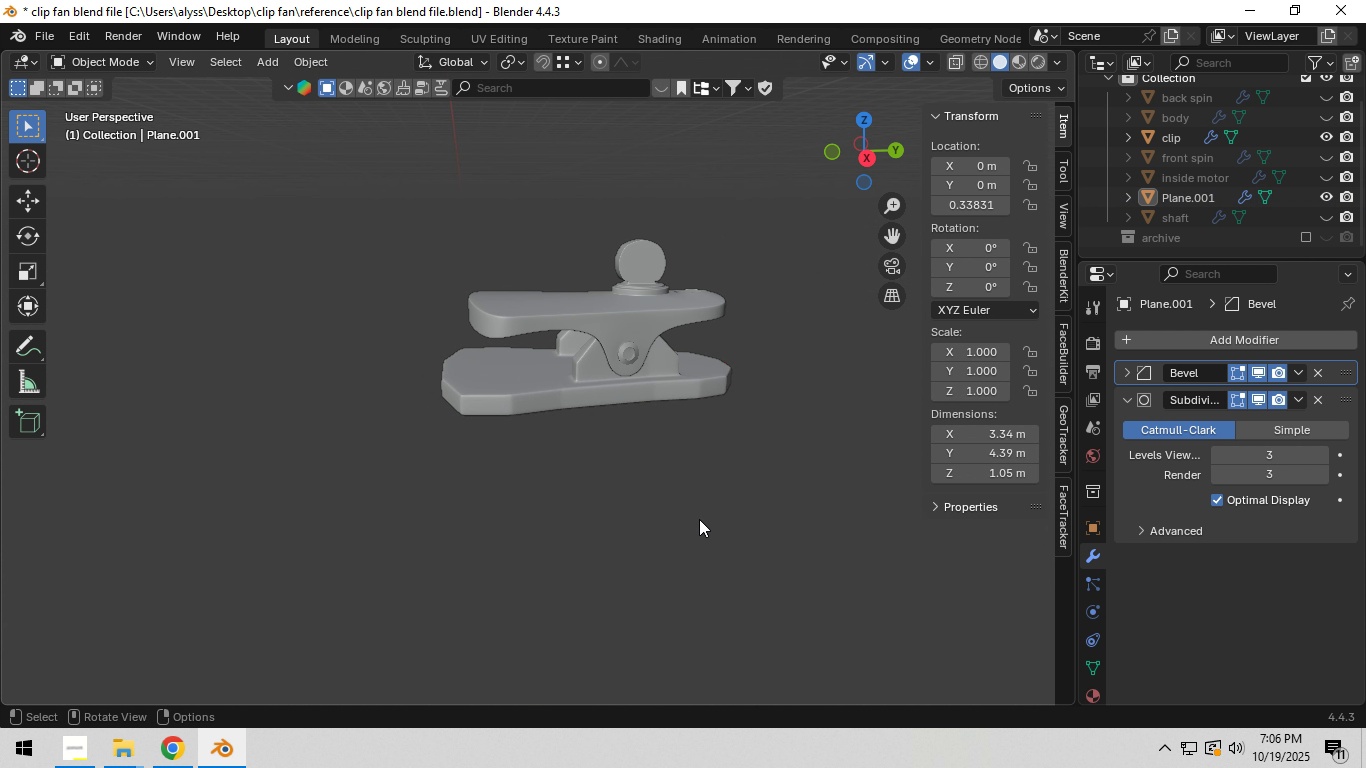 
left_click([699, 519])
 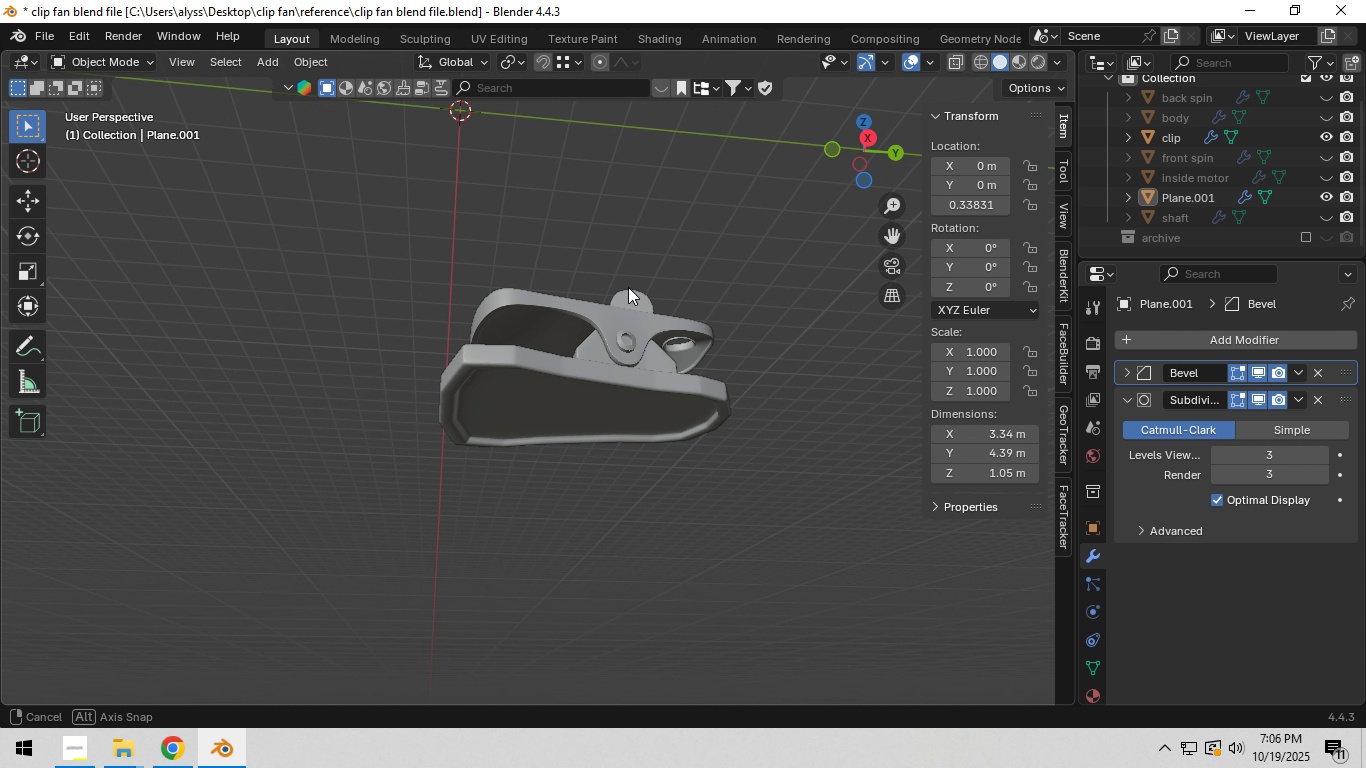 
key(Shift+ShiftLeft)
 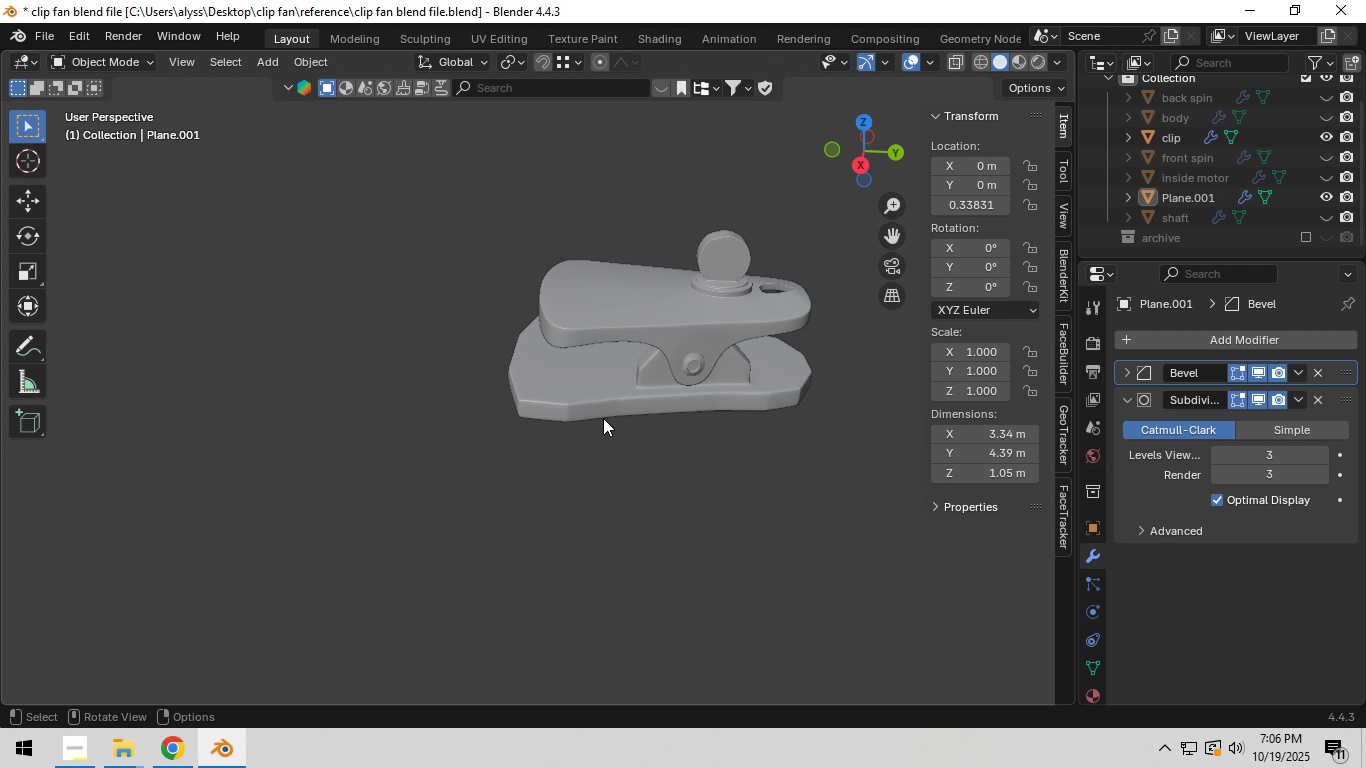 
scroll: coordinate [603, 419], scroll_direction: up, amount: 5.0
 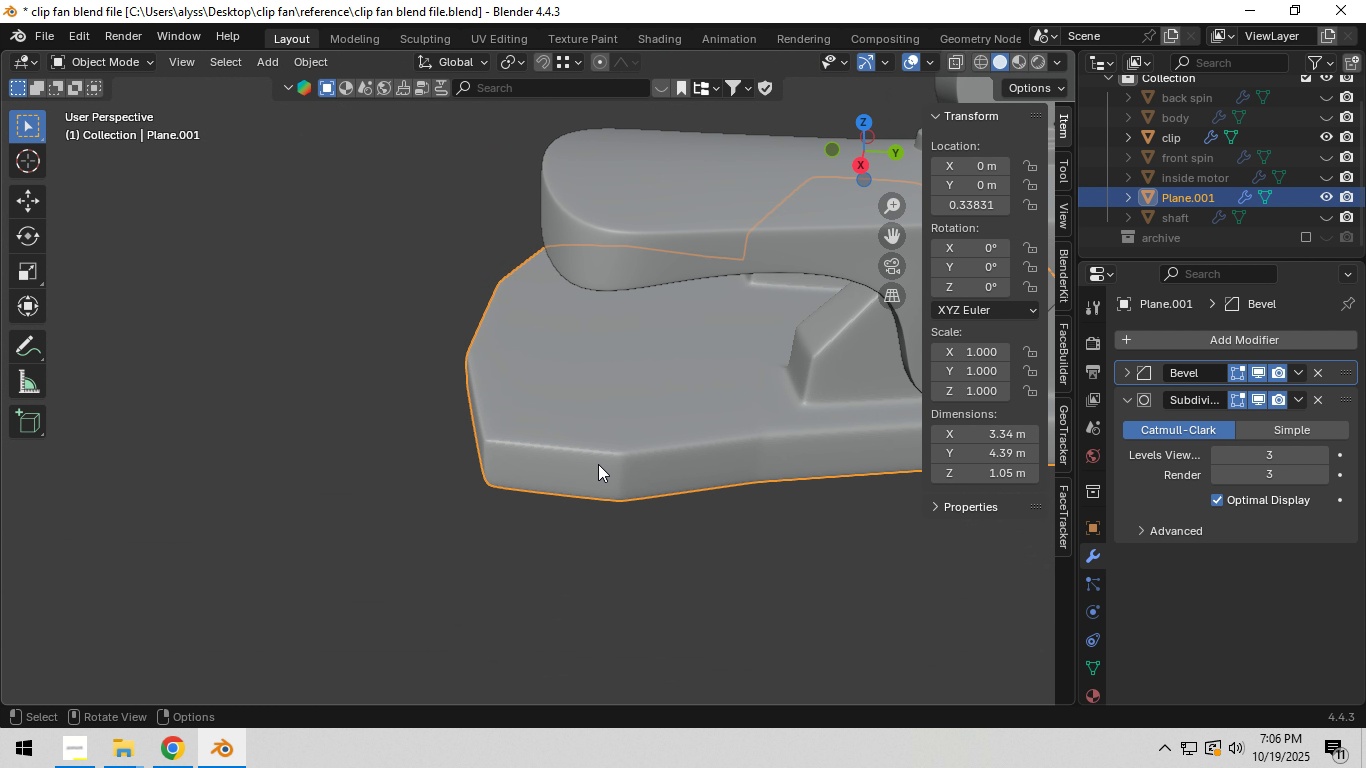 
left_click([598, 464])
 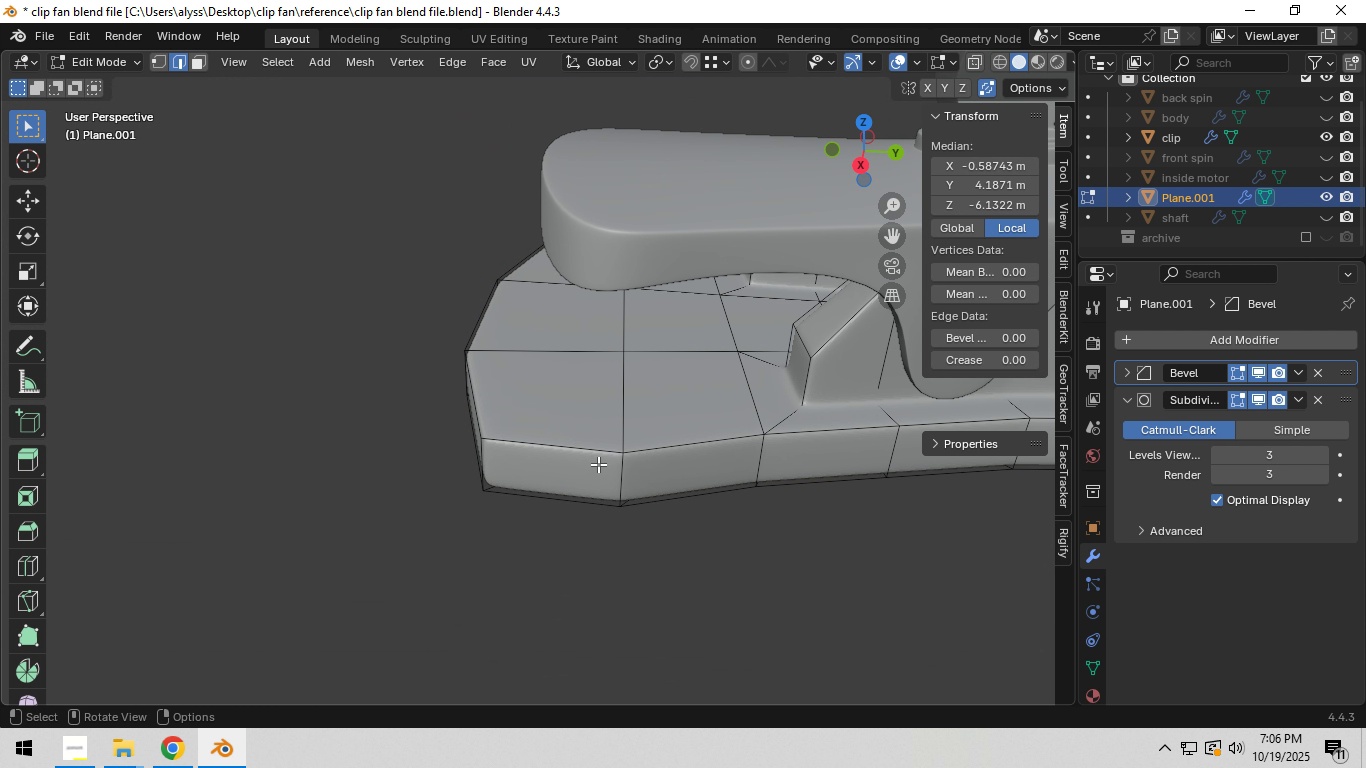 
key(Tab)
 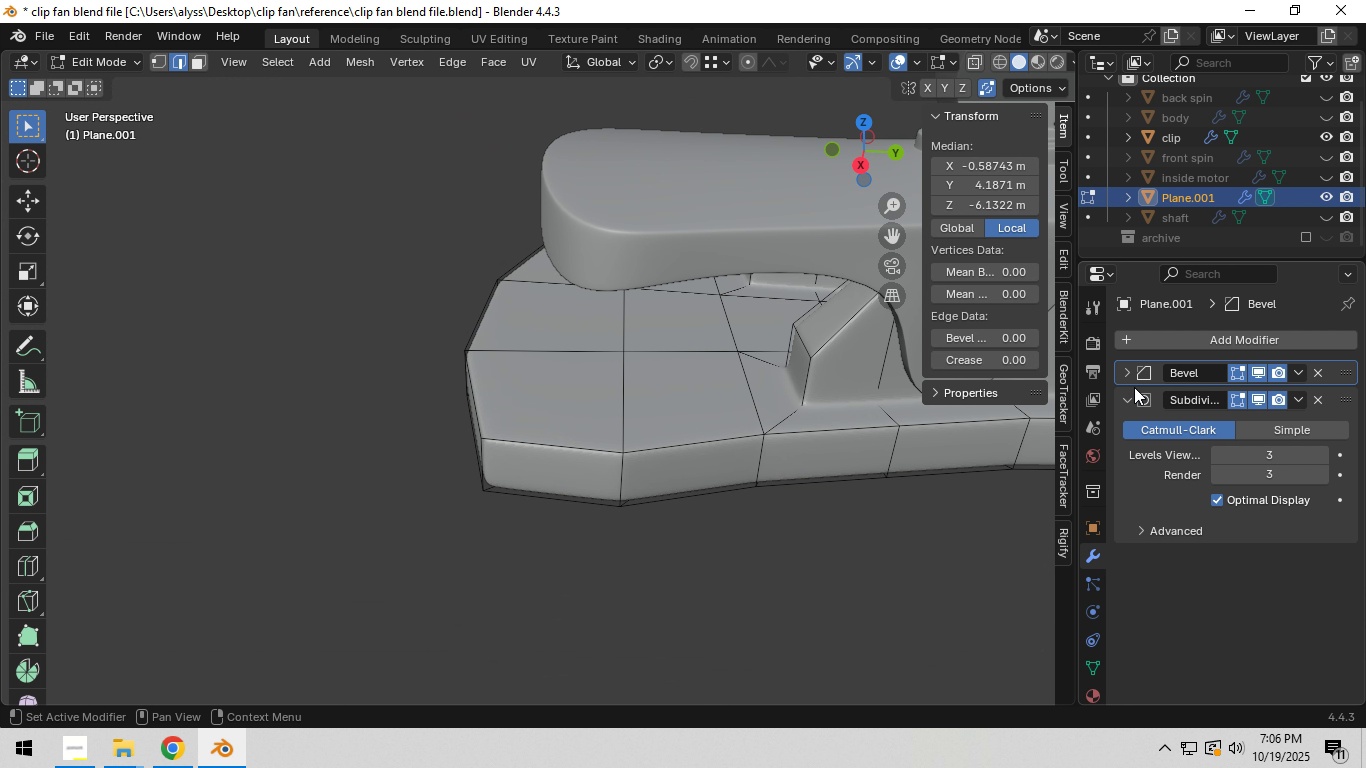 
left_click([1128, 373])
 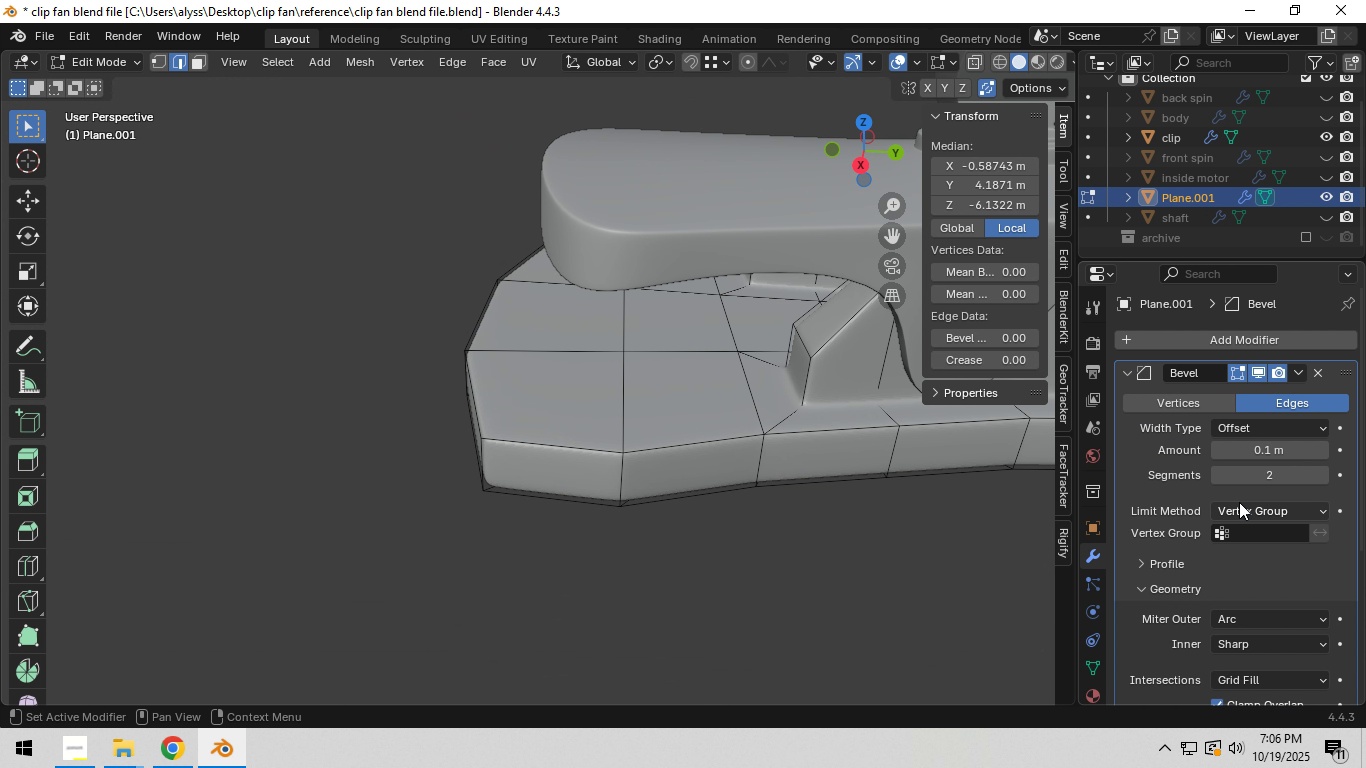 
left_click([1236, 505])
 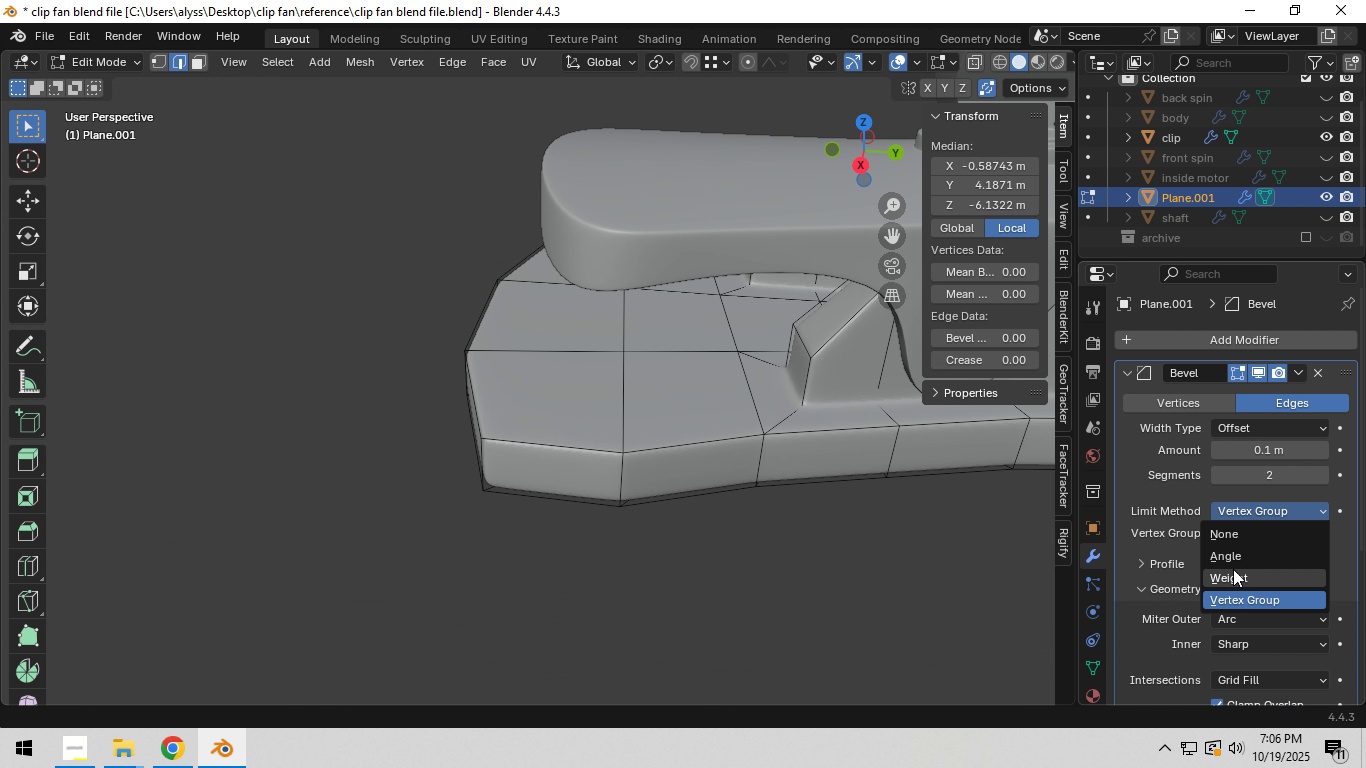 
left_click([1233, 569])
 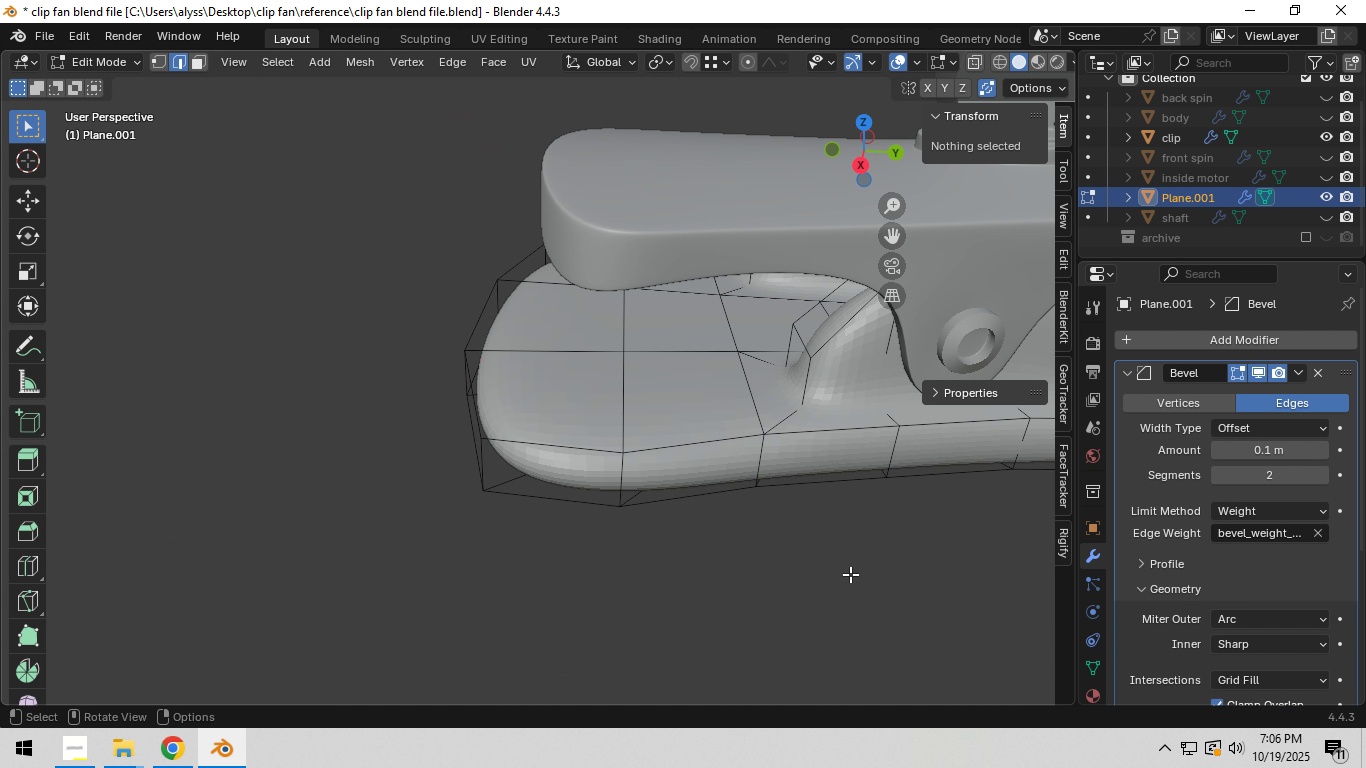 
left_click([850, 574])
 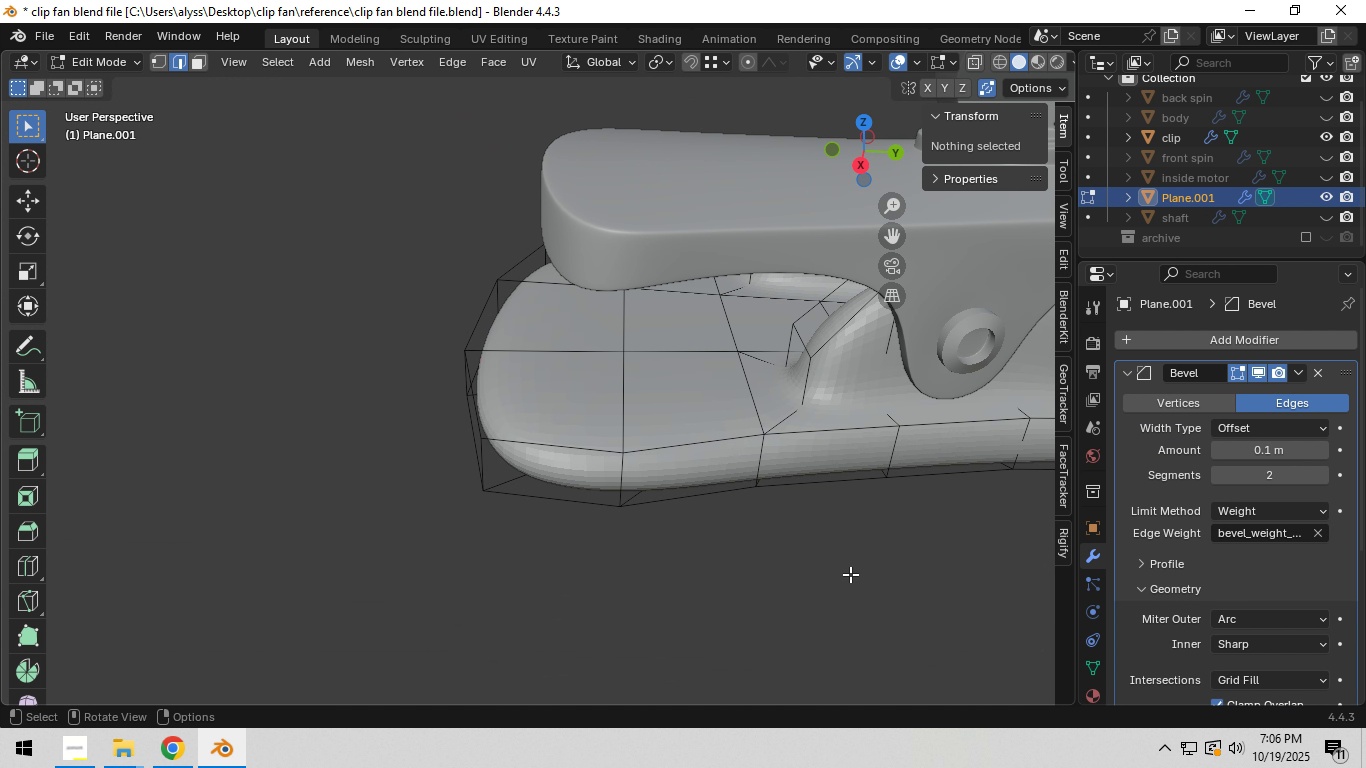 
key(Tab)
 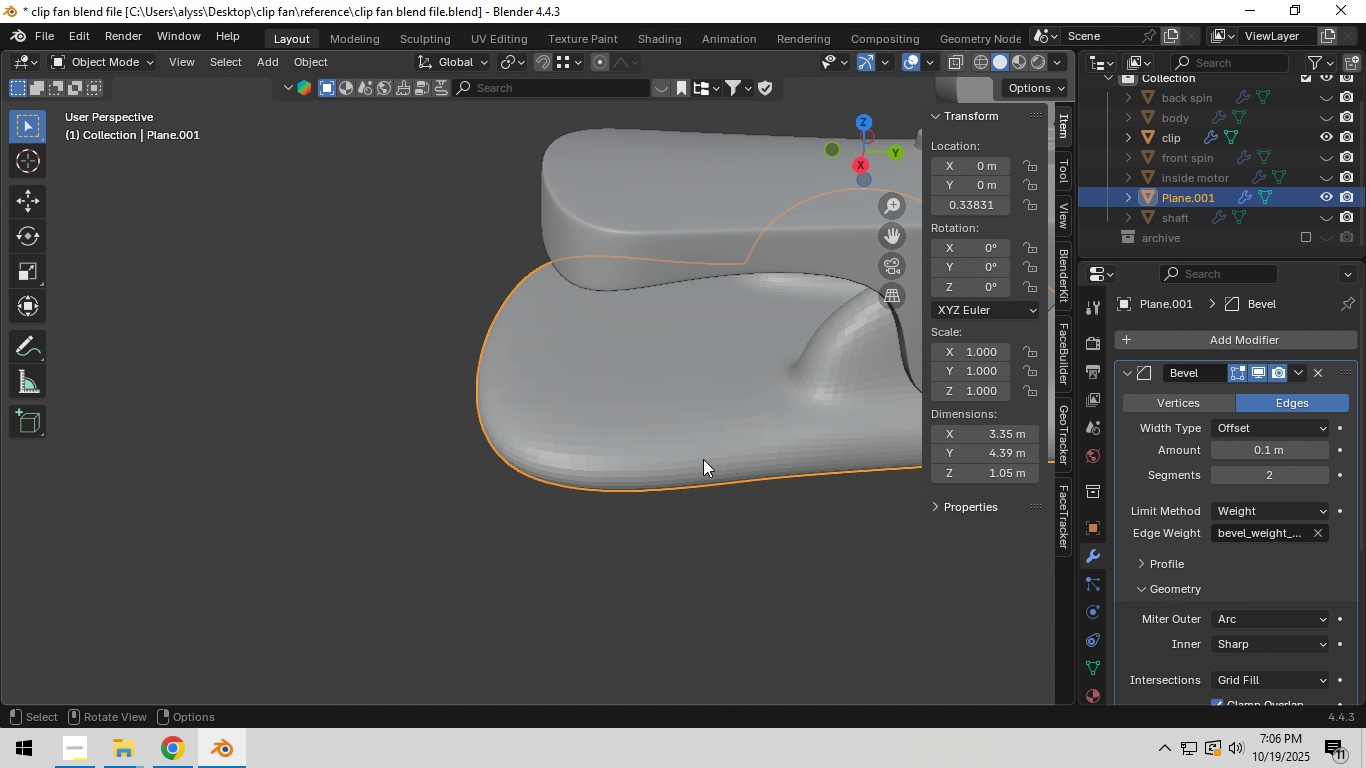 
left_click([703, 459])
 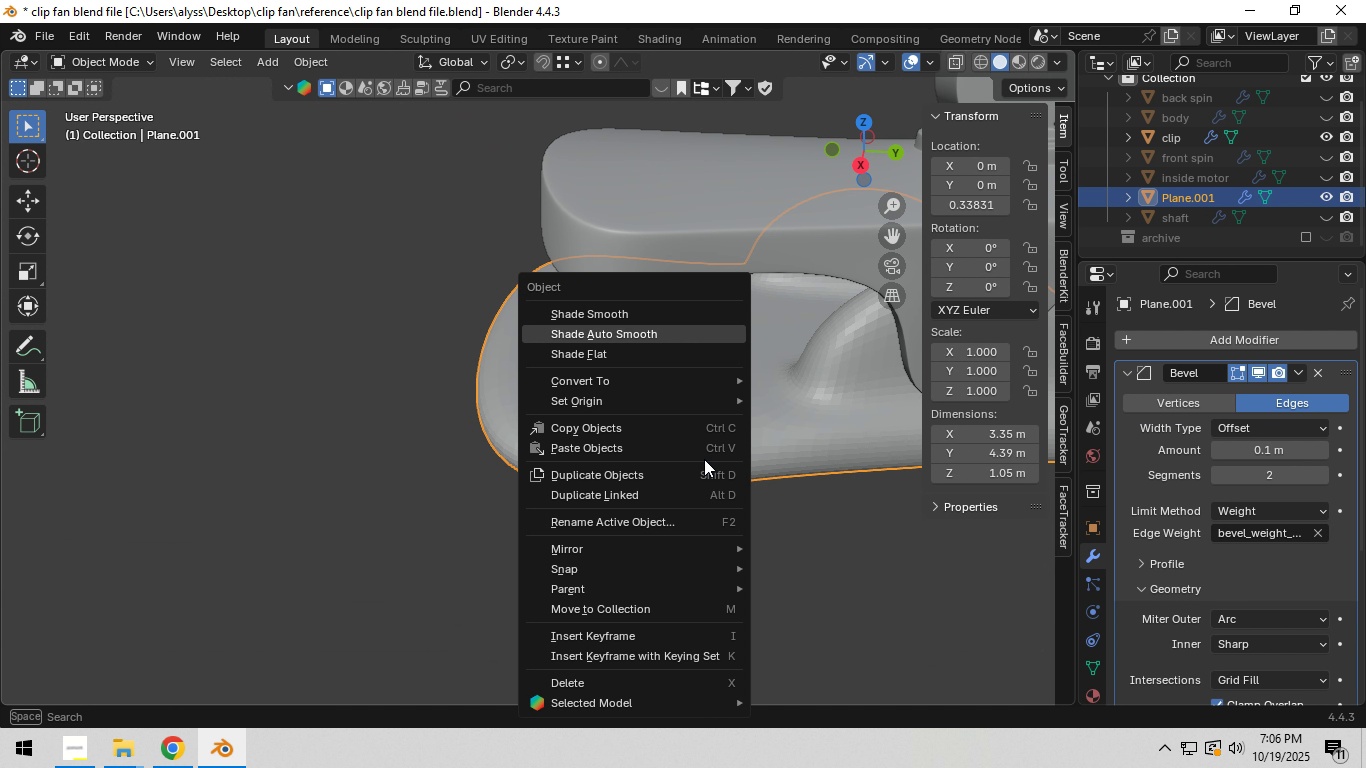 
right_click([704, 459])
 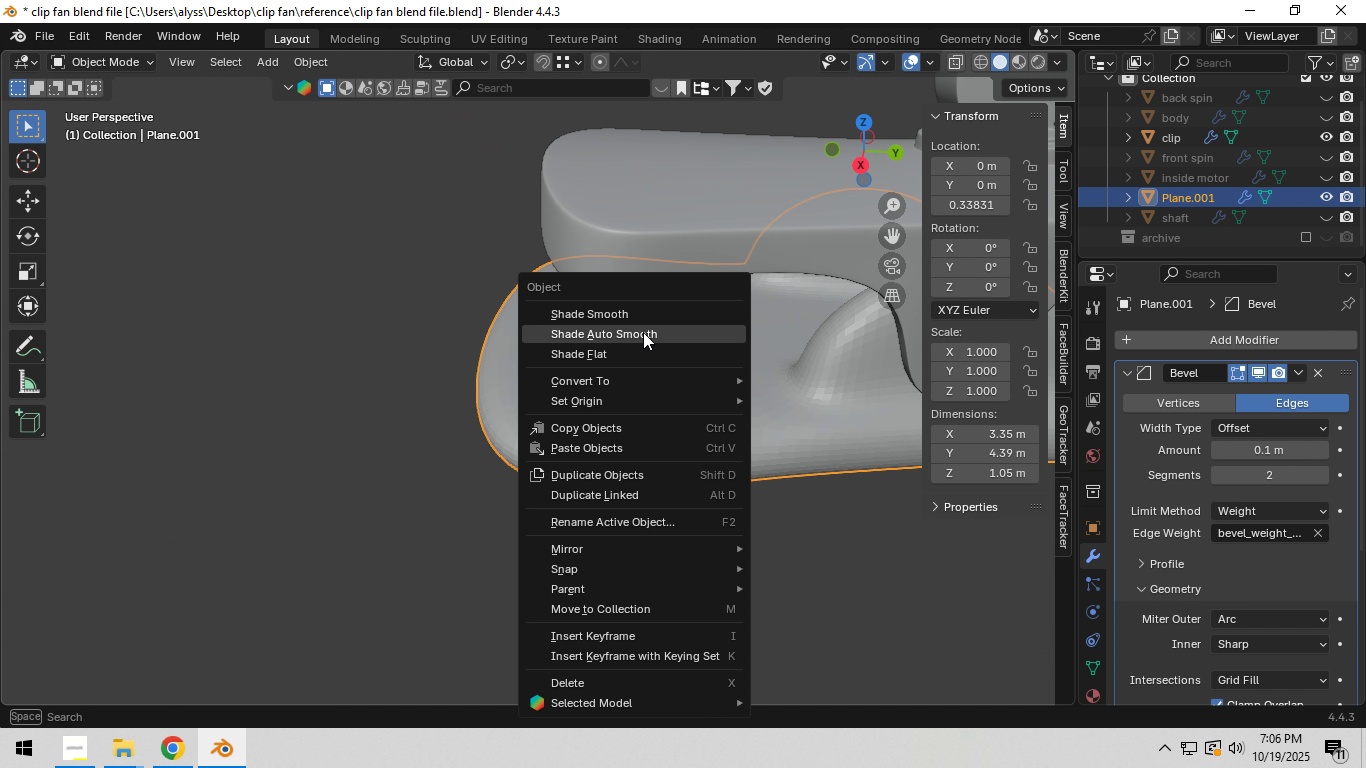 
left_click([643, 332])
 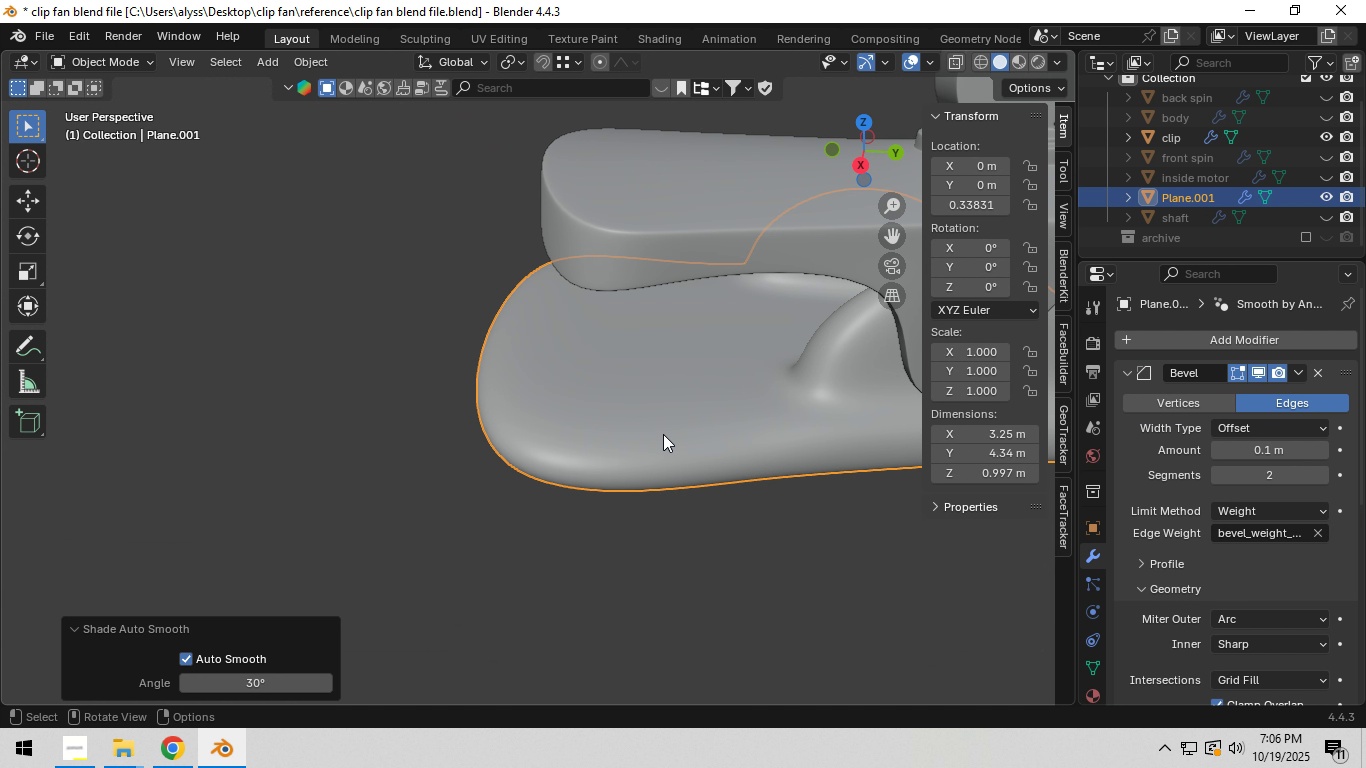 
scroll: coordinate [663, 434], scroll_direction: down, amount: 3.0
 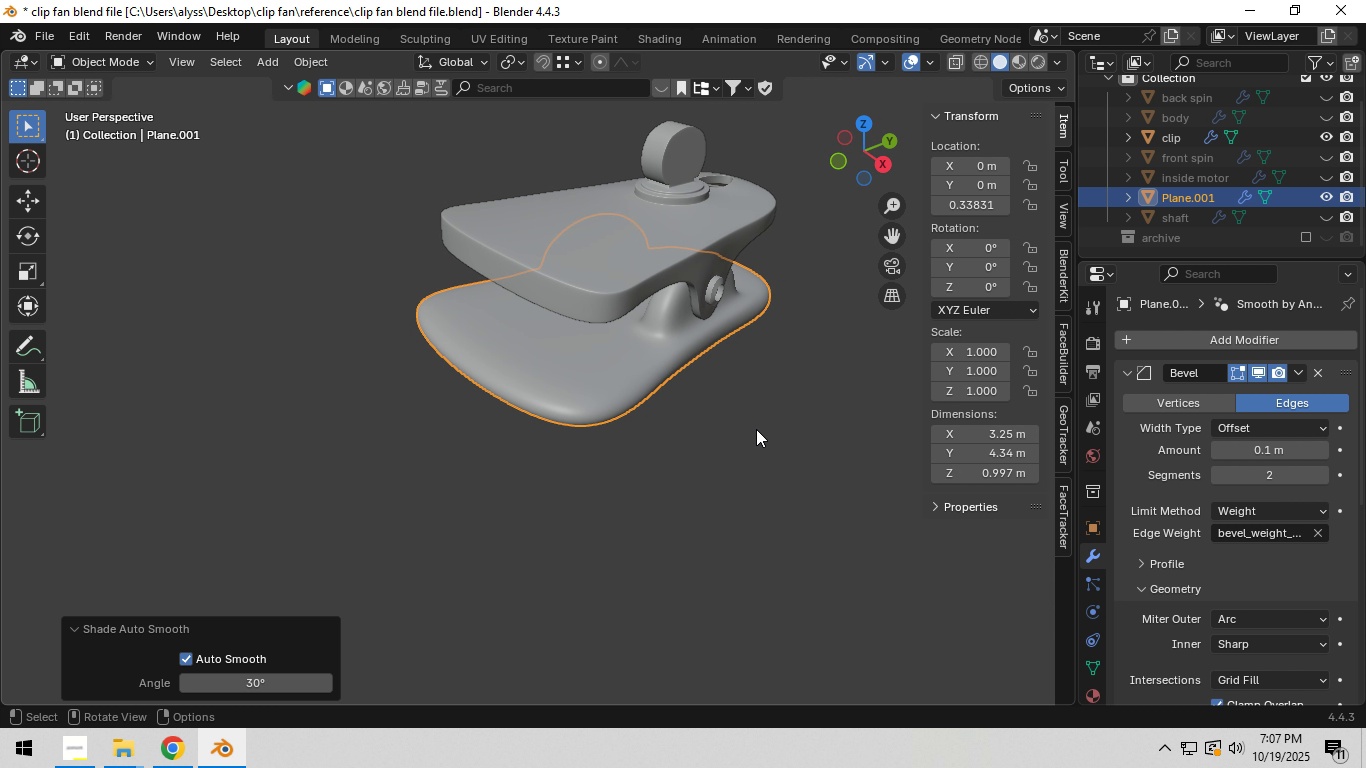 
key(Tab)
 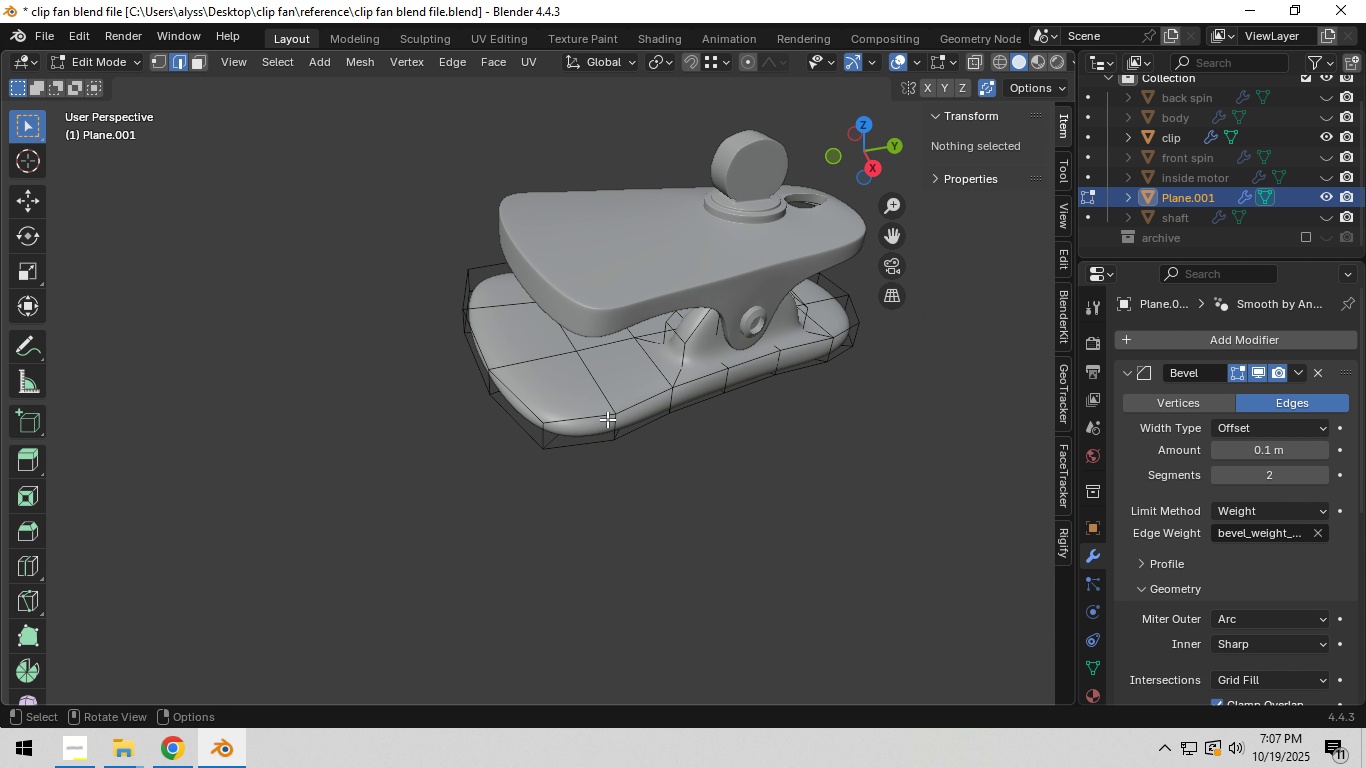 
scroll: coordinate [608, 425], scroll_direction: up, amount: 2.0
 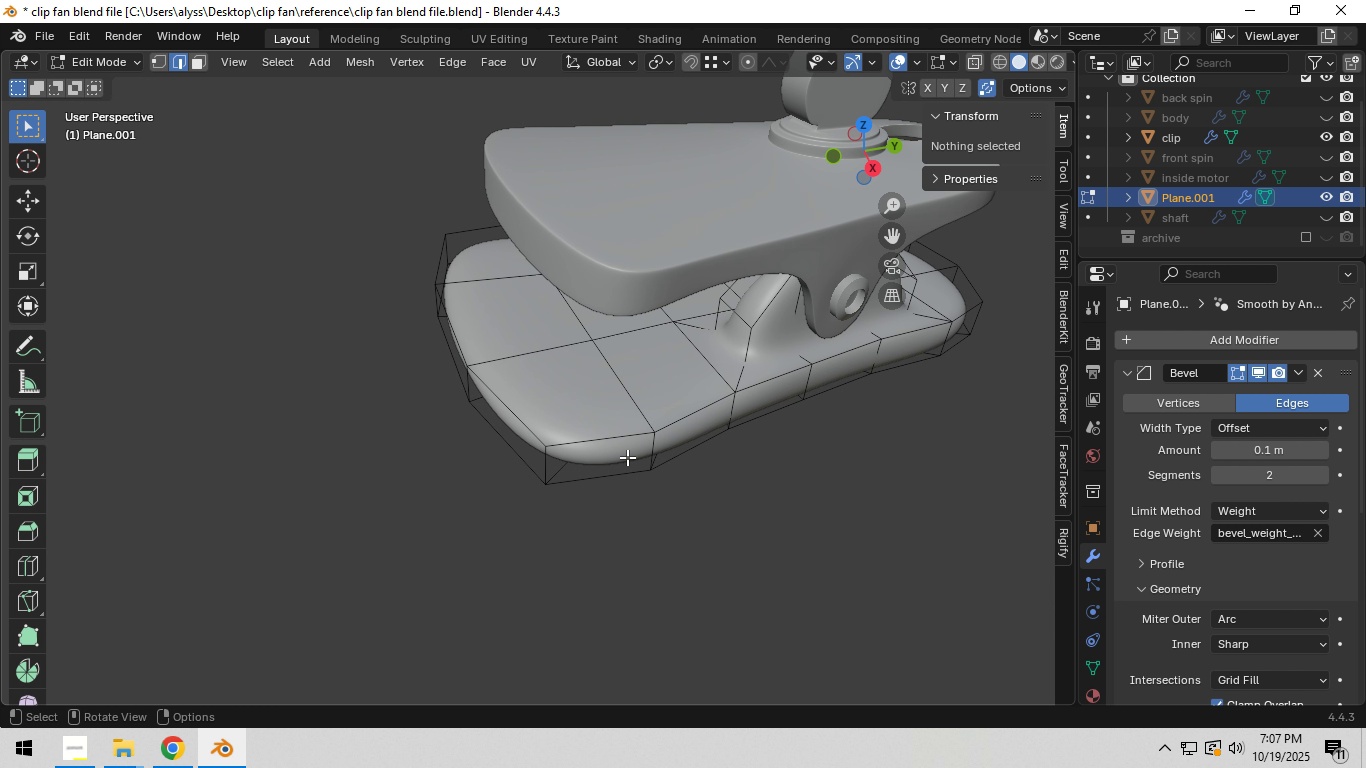 
hold_key(key=AltLeft, duration=0.67)
left_click([619, 477])
 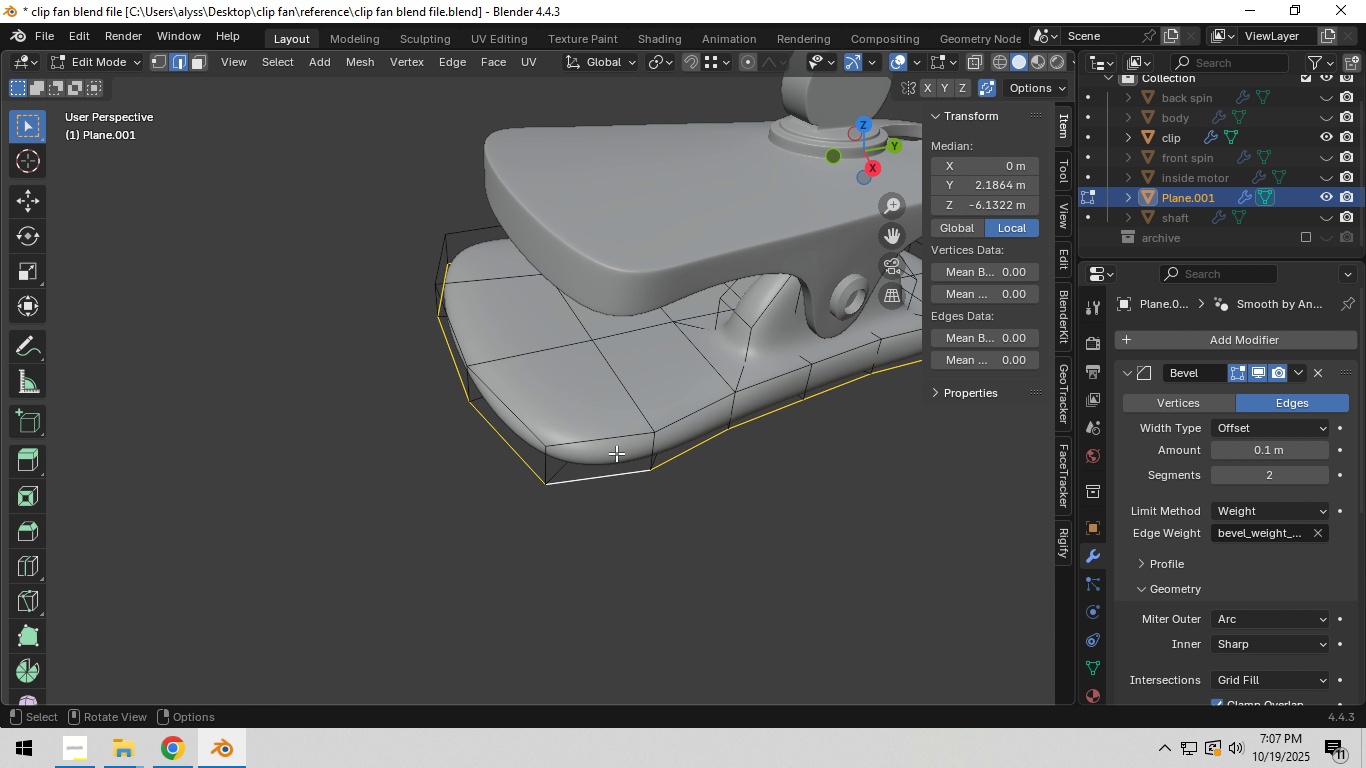 
hold_key(key=ShiftLeft, duration=0.77)
hold_key(key=AltLeft, duration=0.54)
left_click([614, 435])
 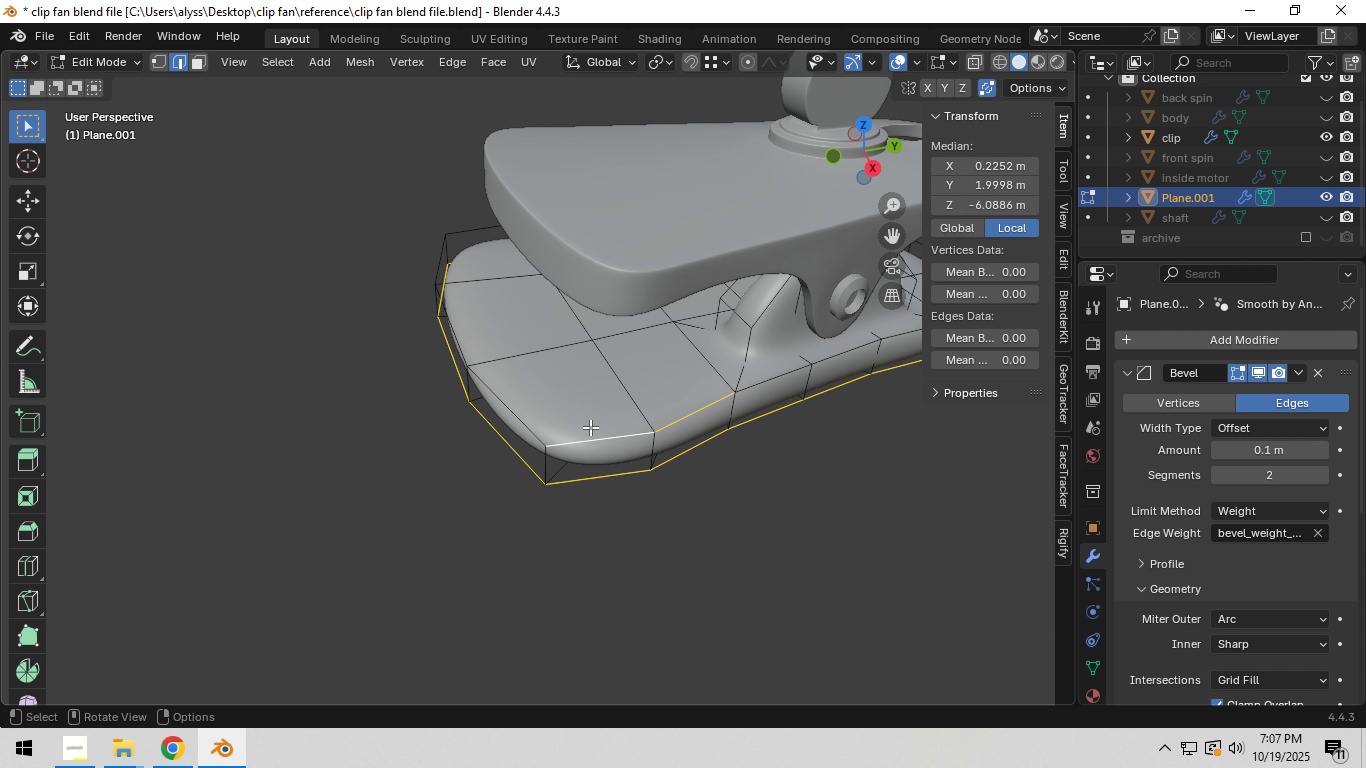 
hold_key(key=ShiftLeft, duration=1.83)
hold_key(key=AltLeft, duration=1.5)
left_click([522, 416])
 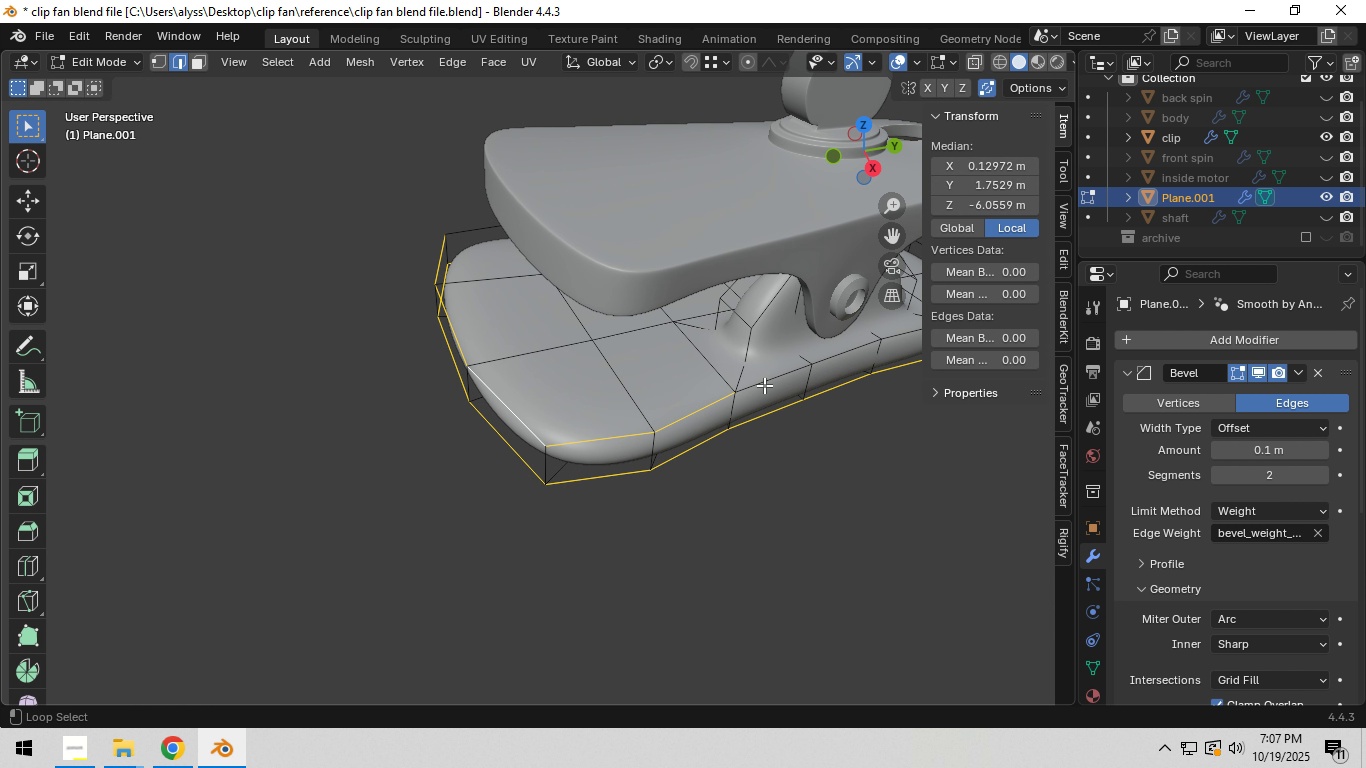 
left_click([765, 384])
 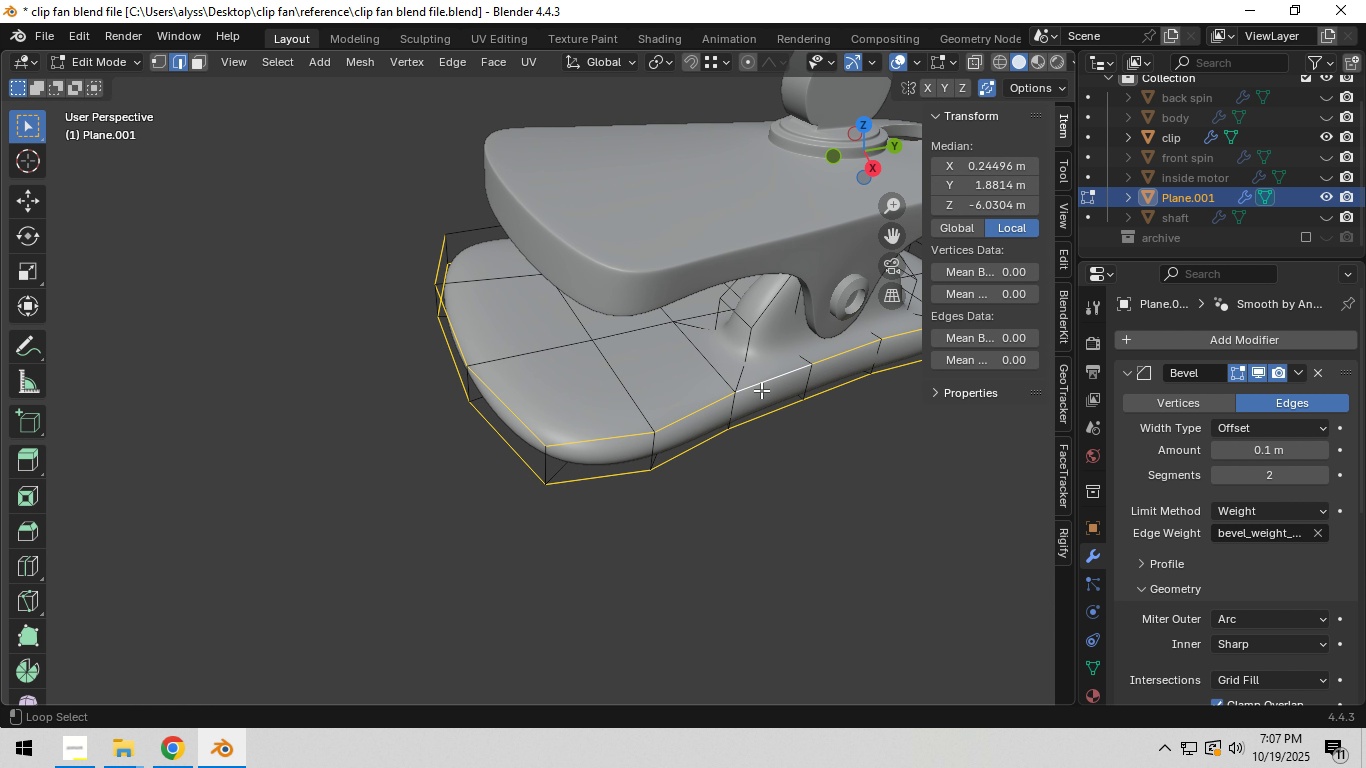 
key(Alt+Shift+AltLeft)
 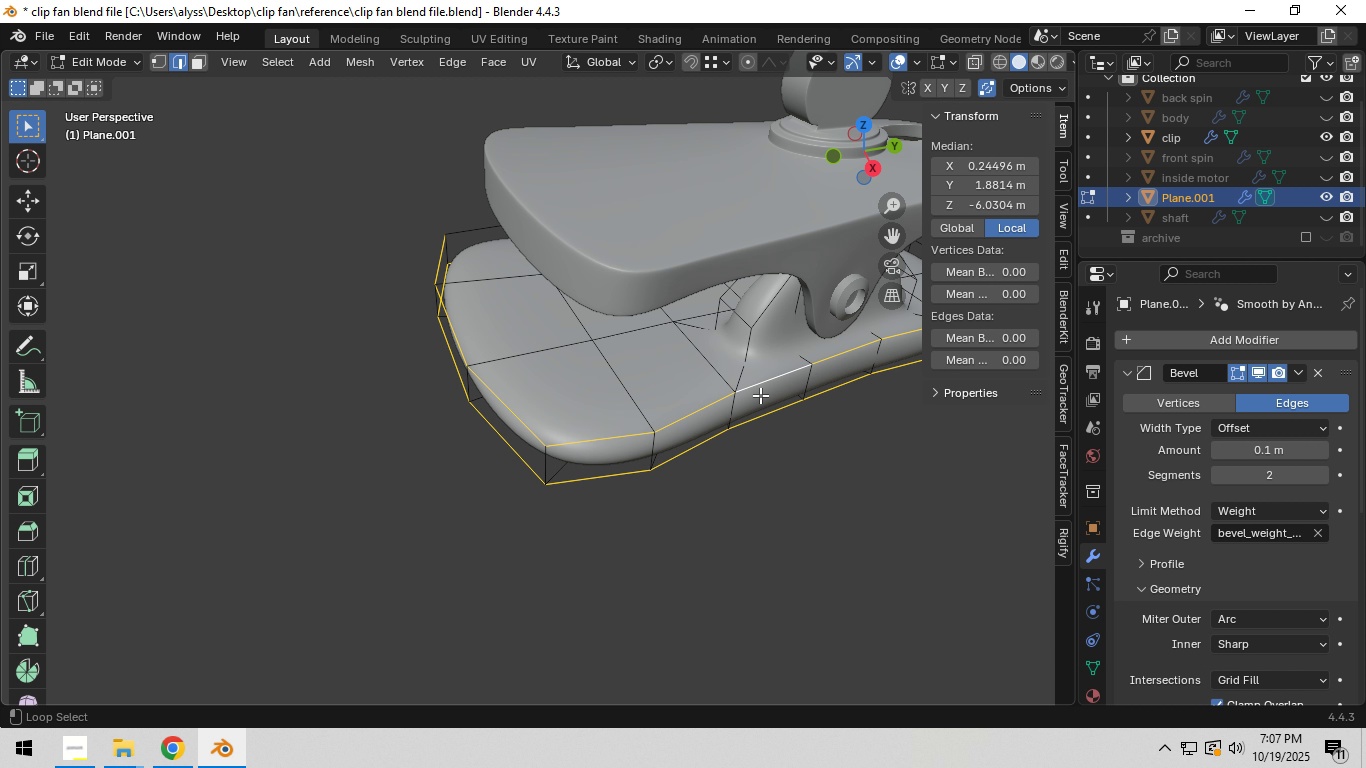 
key(Alt+Shift+AltLeft)
 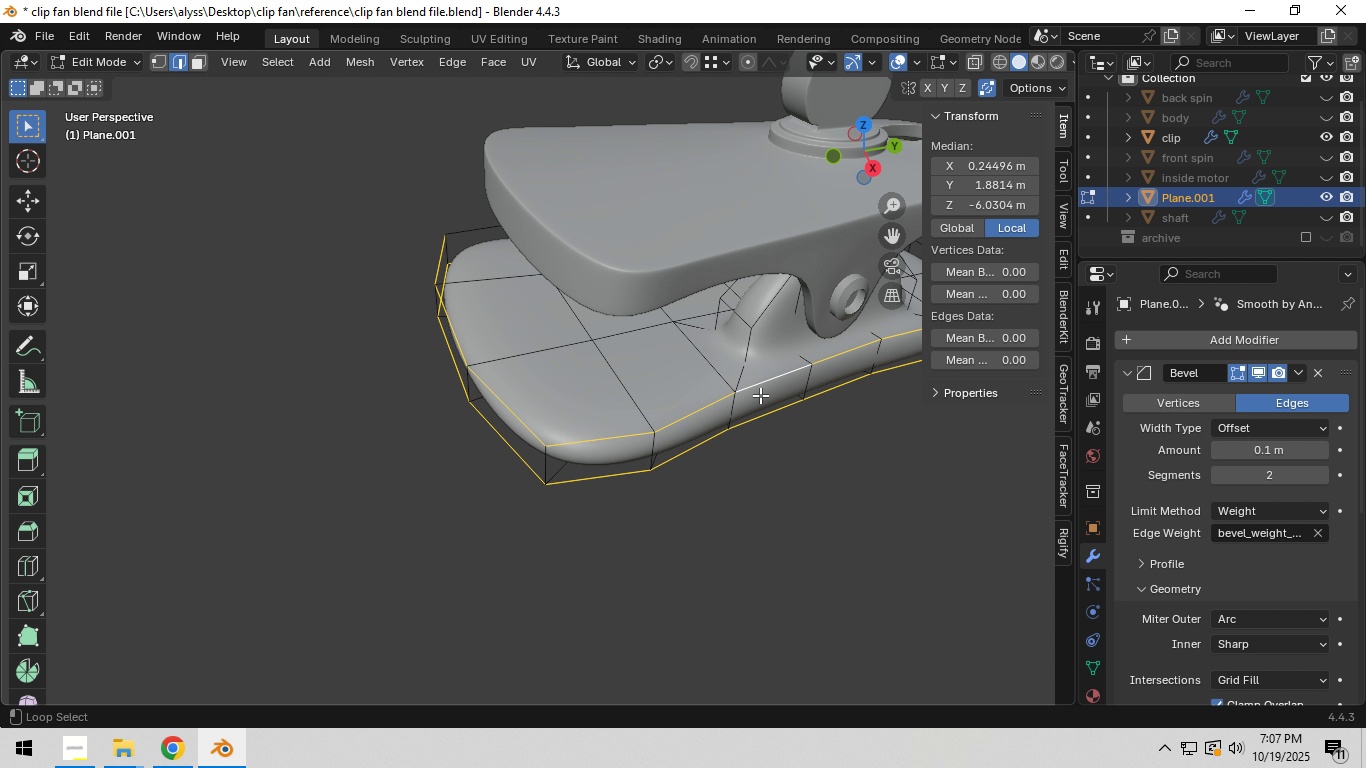 
key(Alt+Shift+AltLeft)
 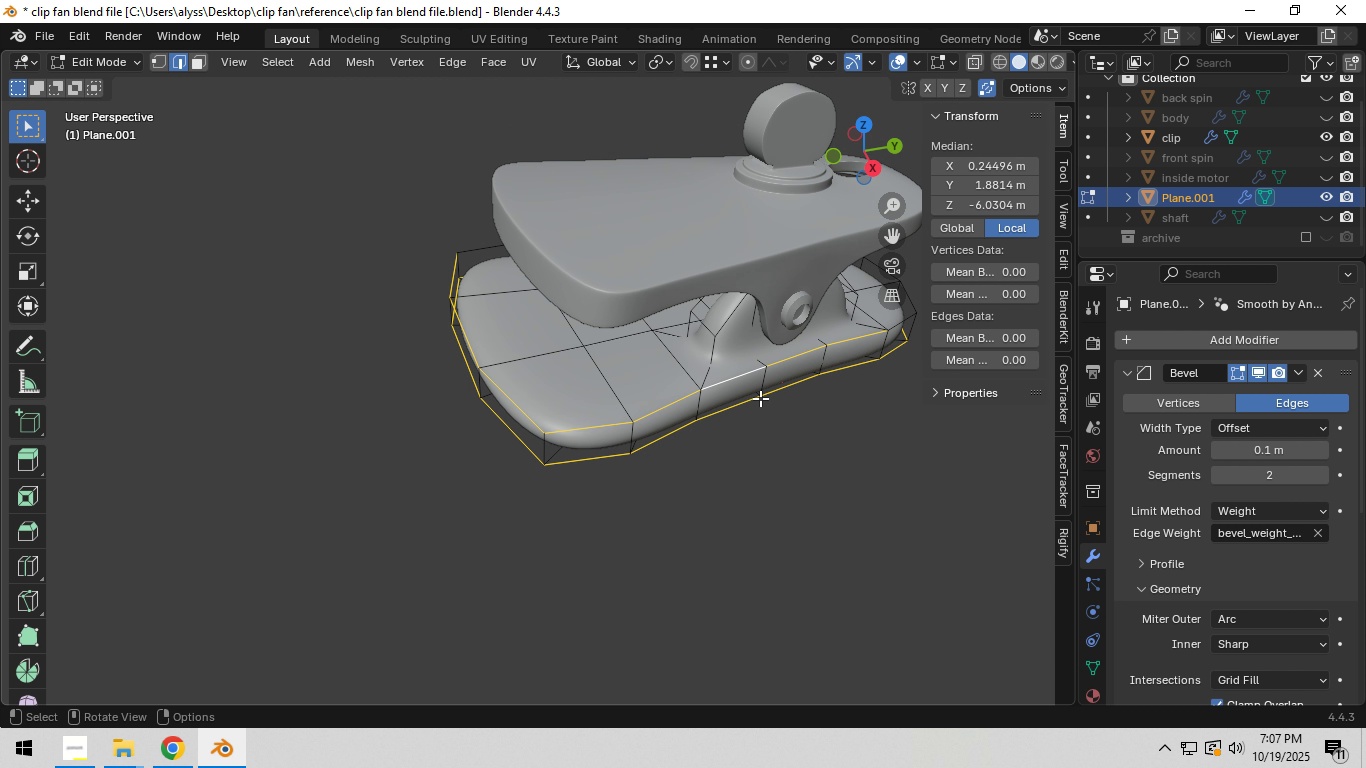 
scroll: coordinate [680, 525], scroll_direction: down, amount: 4.0
 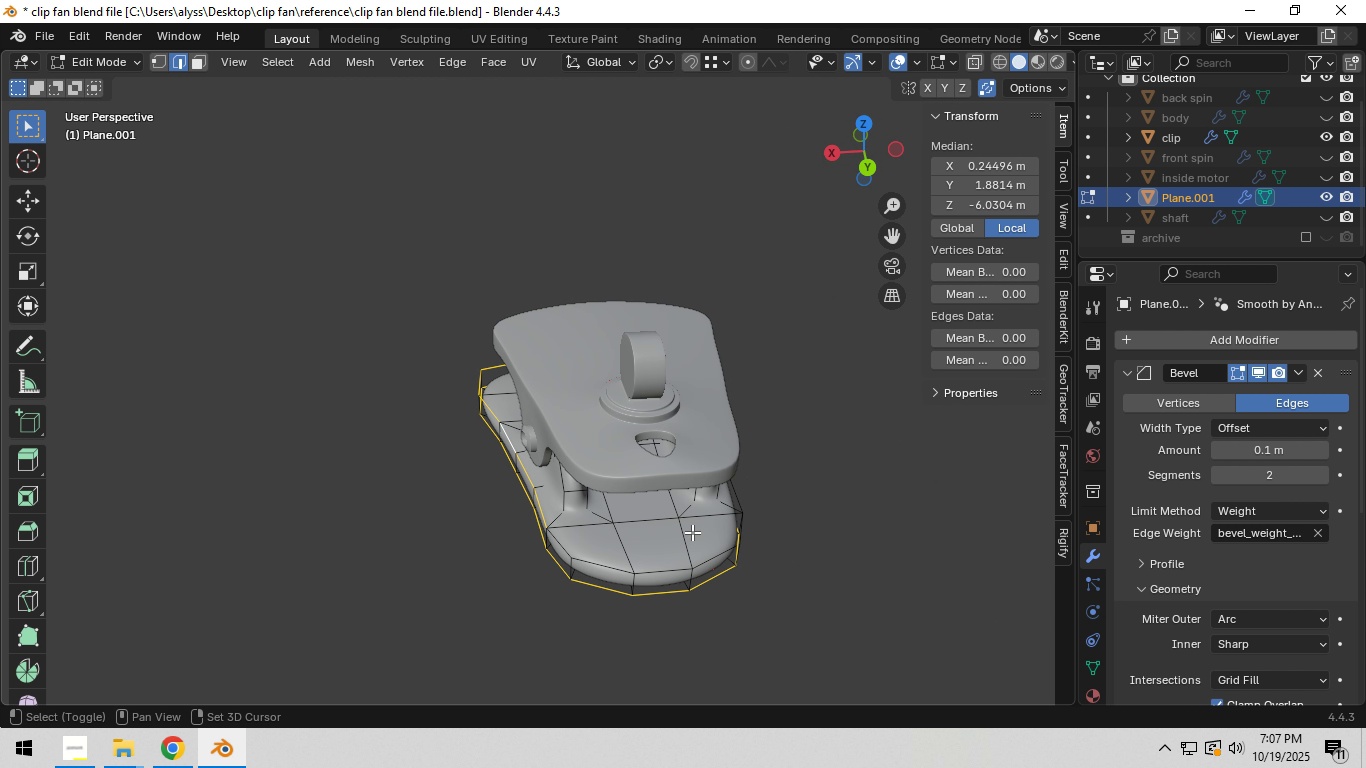 
hold_key(key=ShiftLeft, duration=1.02)
hold_key(key=AltLeft, duration=0.36)
left_click([631, 519])
 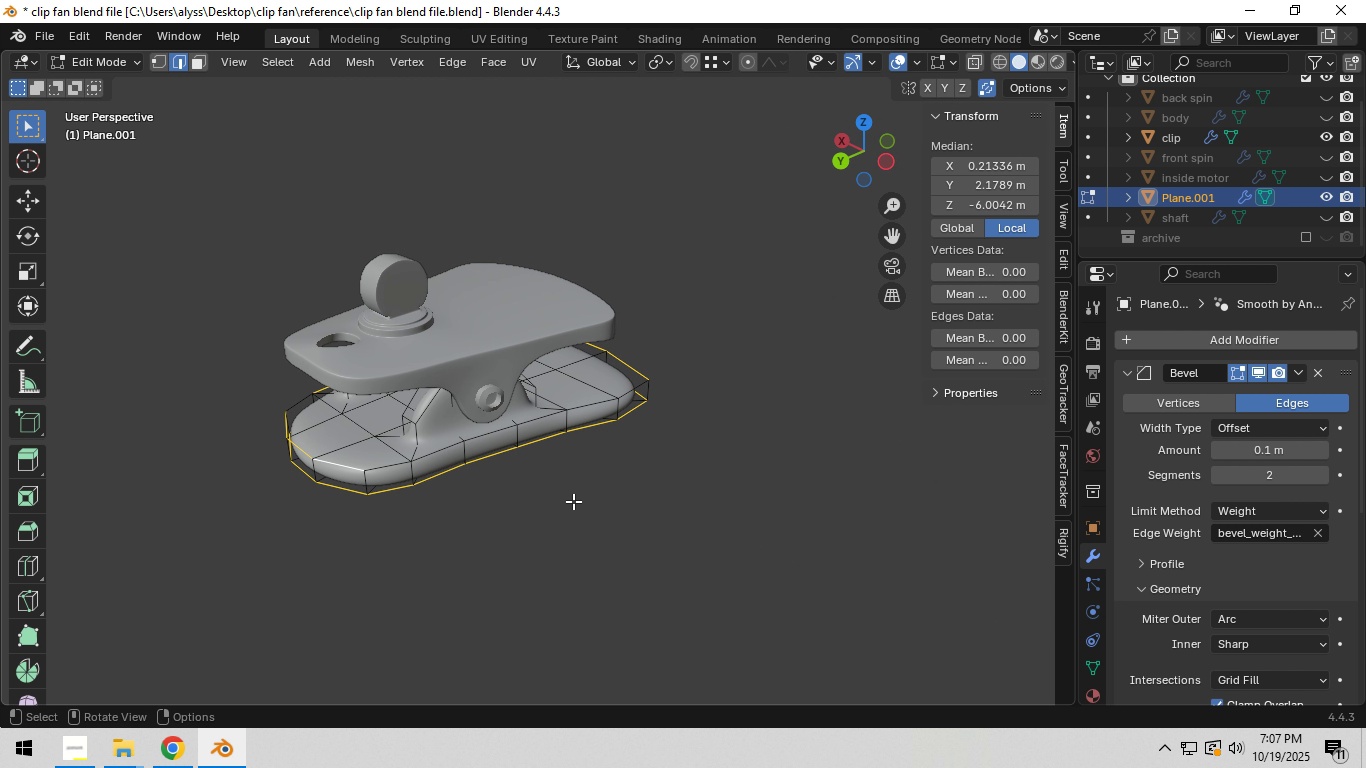 
scroll: coordinate [573, 501], scroll_direction: up, amount: 2.0
 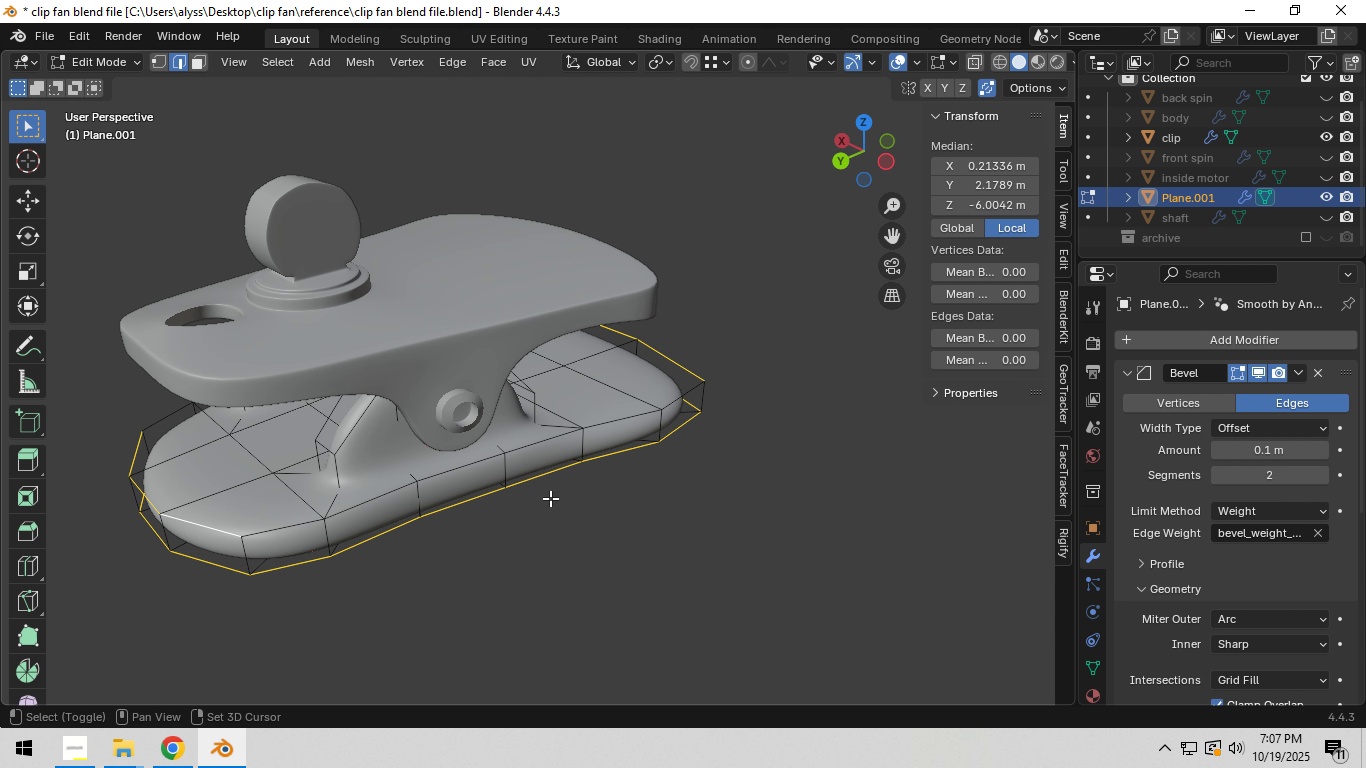 
hold_key(key=ShiftLeft, duration=0.84)
hold_key(key=AltLeft, duration=0.5)
left_click([461, 466])
 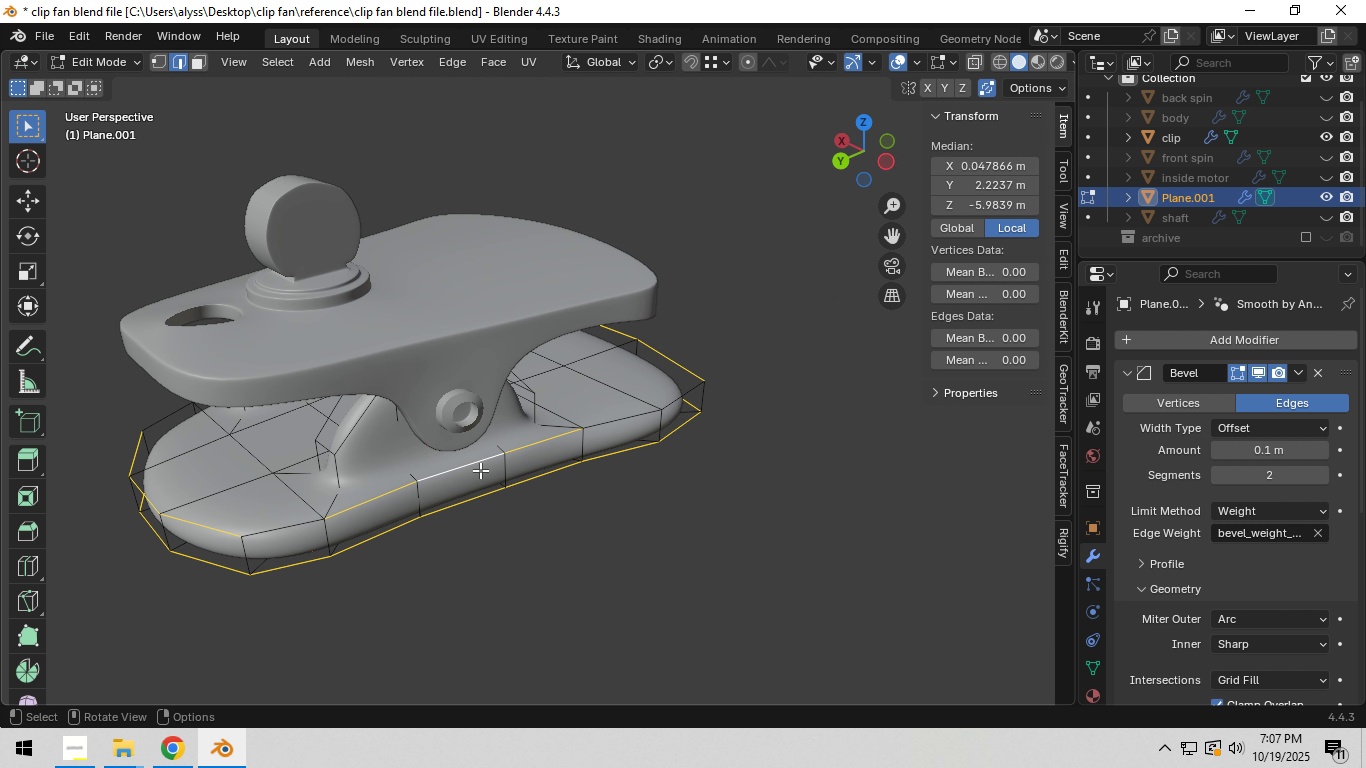 
hold_key(key=ShiftLeft, duration=0.76)
hold_key(key=AltLeft, duration=0.53)
left_click([616, 423])
 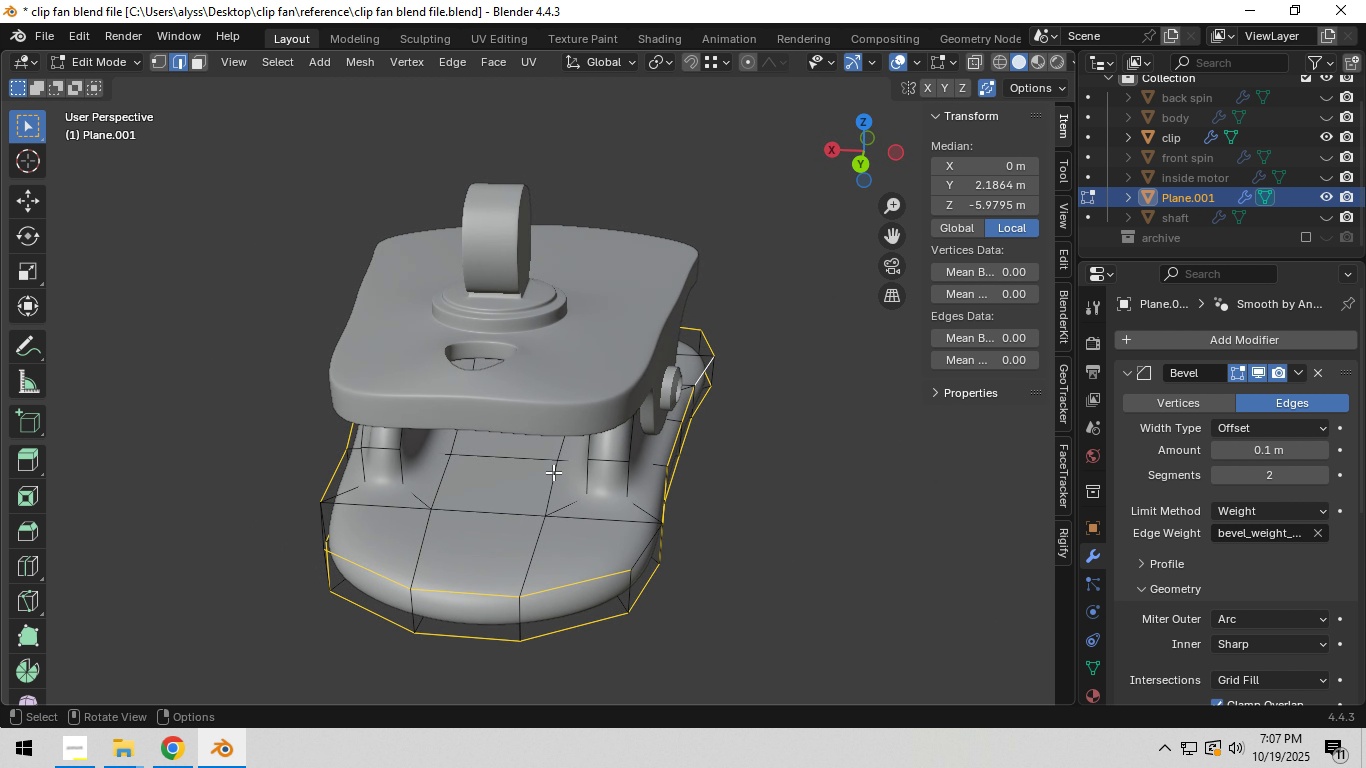 
hold_key(key=ShiftLeft, duration=1.5)
left_click([639, 545])
 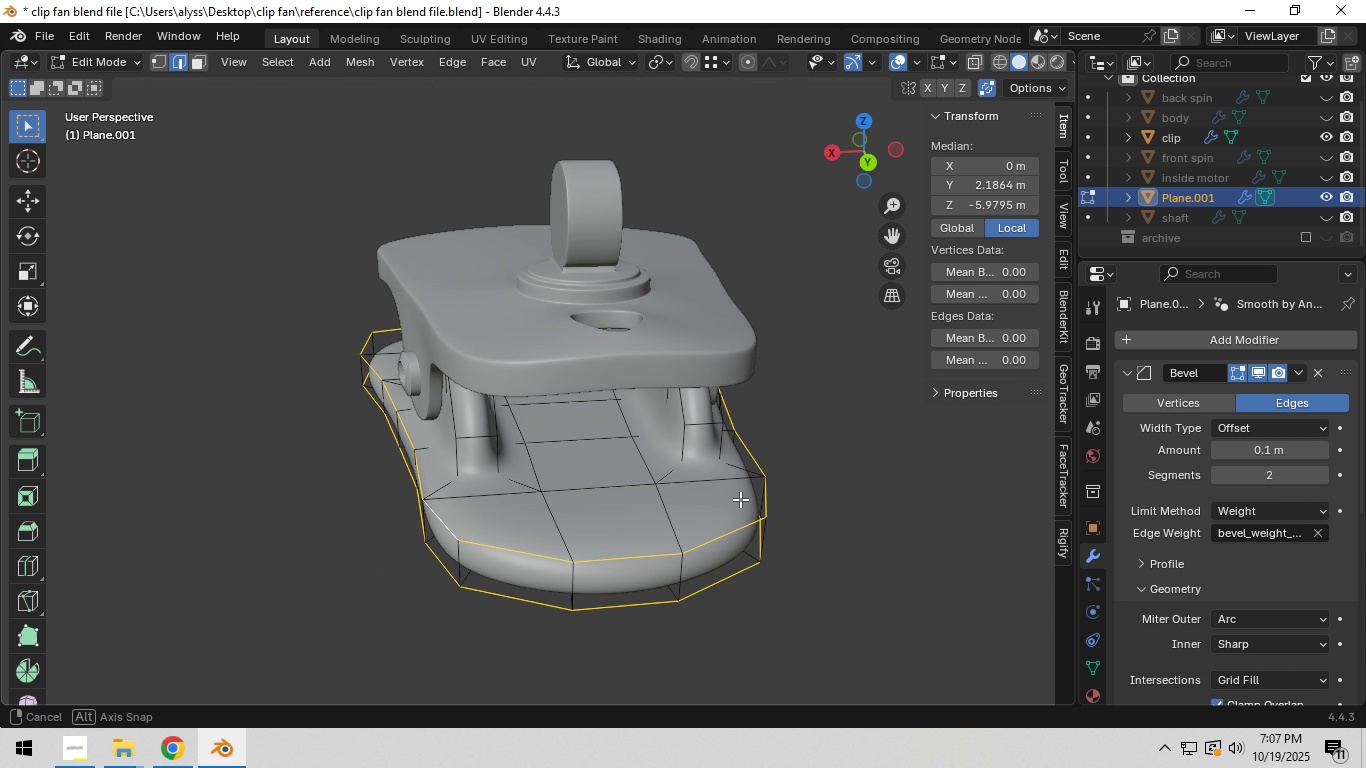 
hold_key(key=ShiftLeft, duration=0.58)
 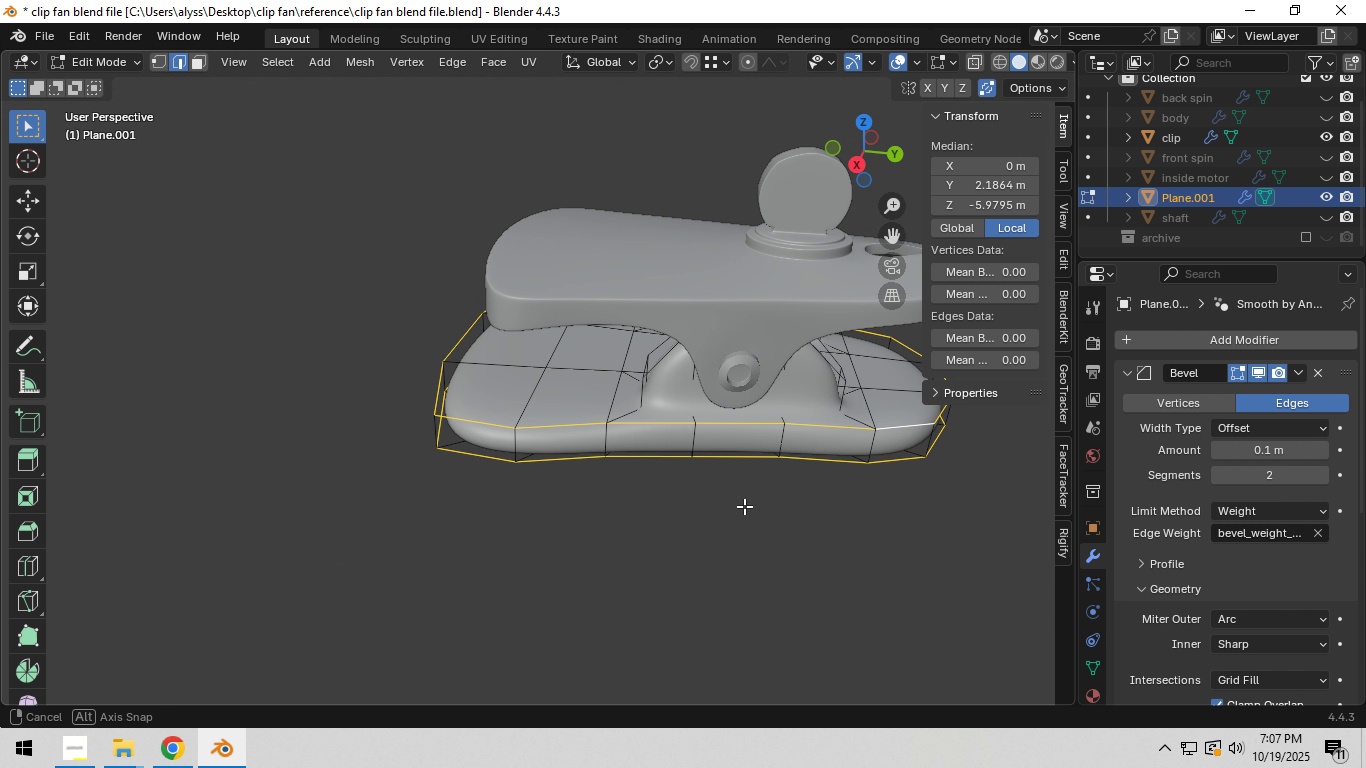 
hold_key(key=ShiftLeft, duration=0.38)
 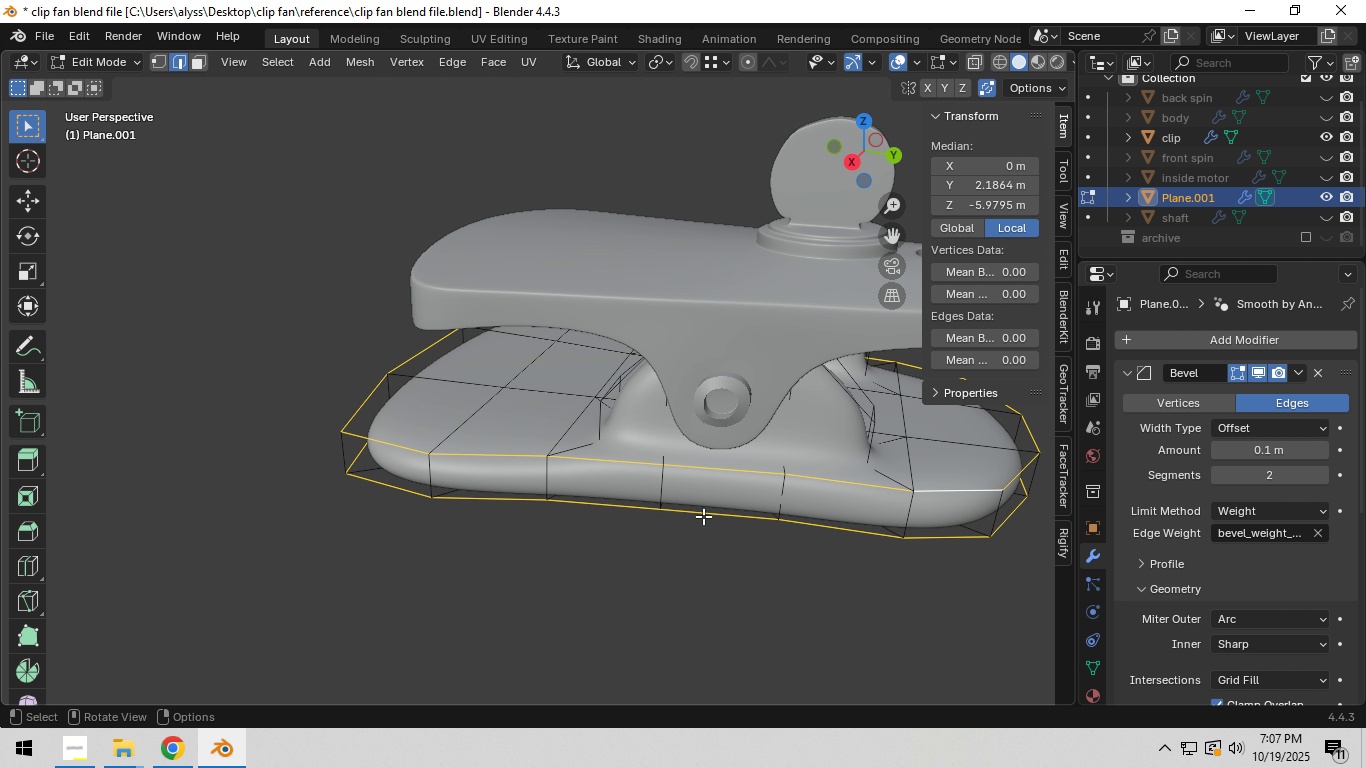 
scroll: coordinate [703, 516], scroll_direction: up, amount: 1.0
 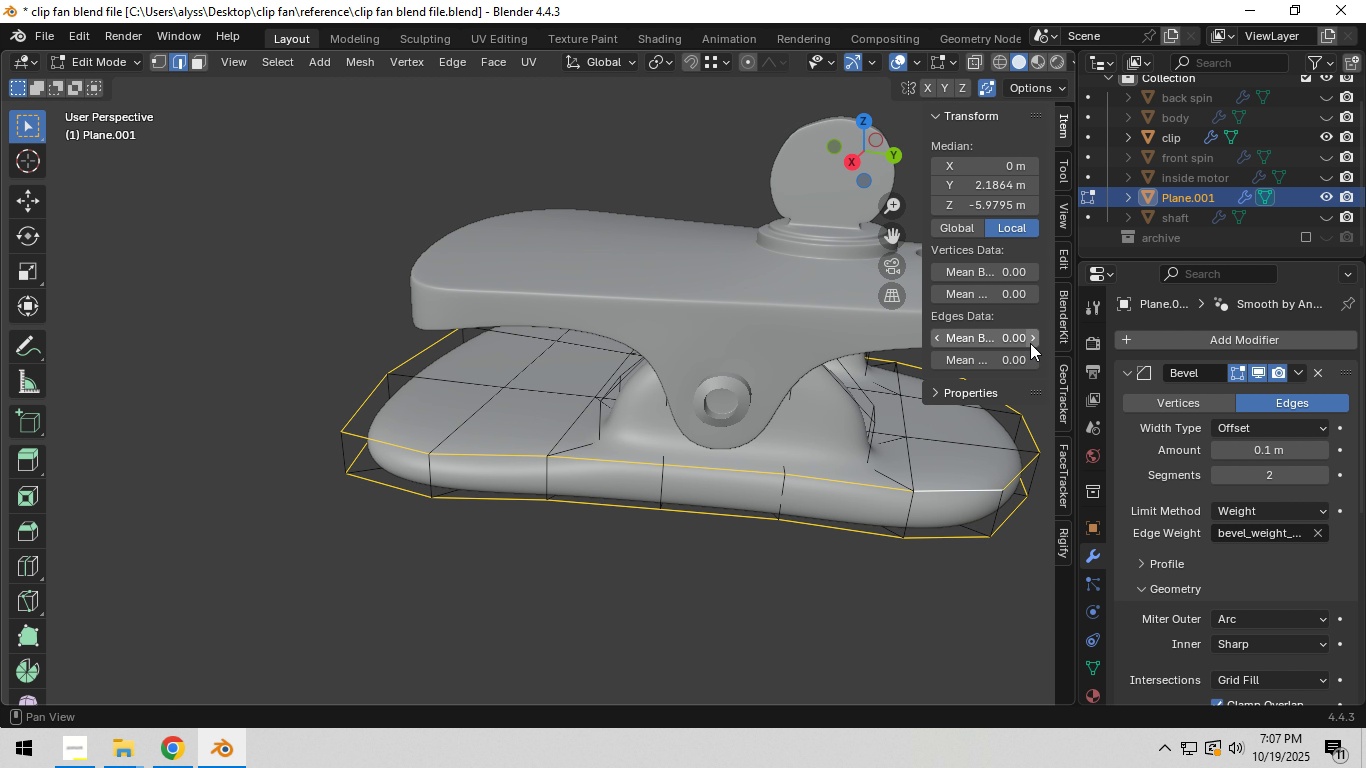 
left_click([1032, 342])
 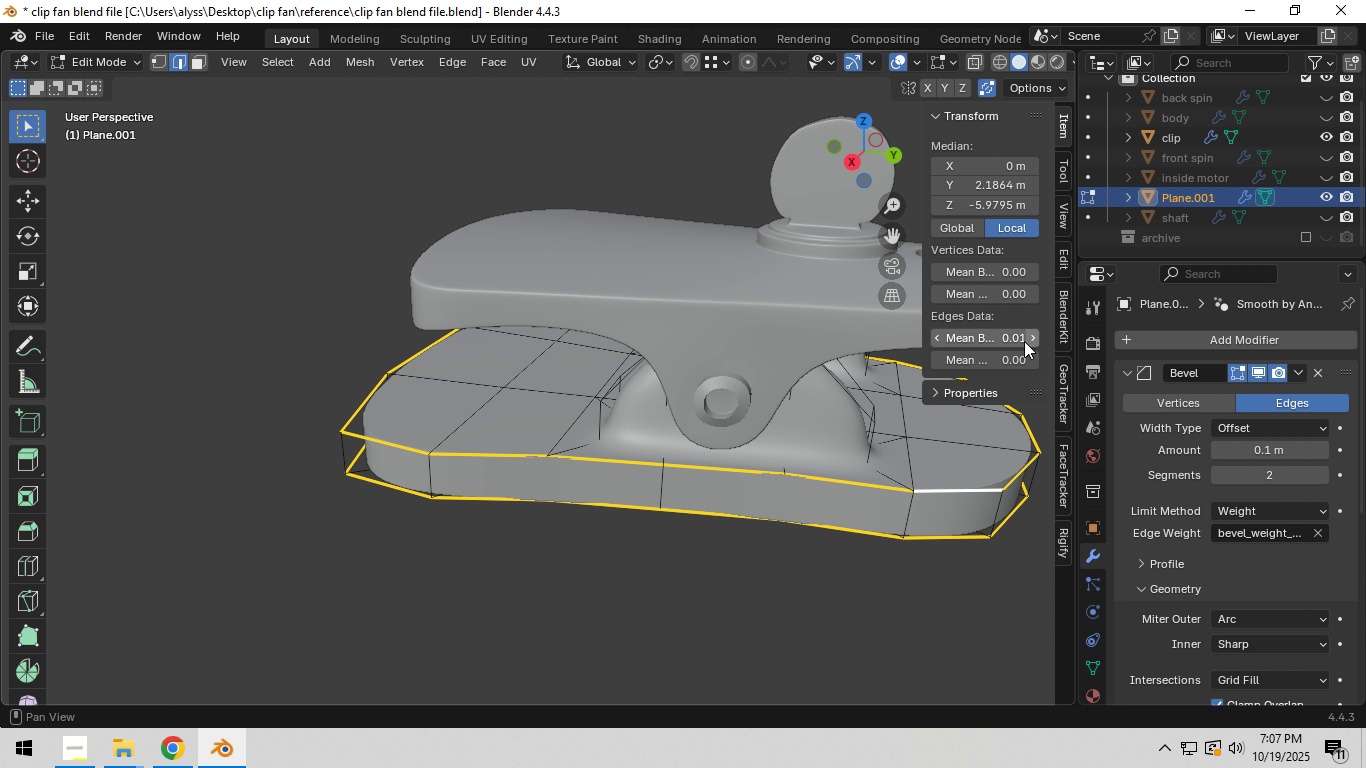 
left_click([1005, 341])
 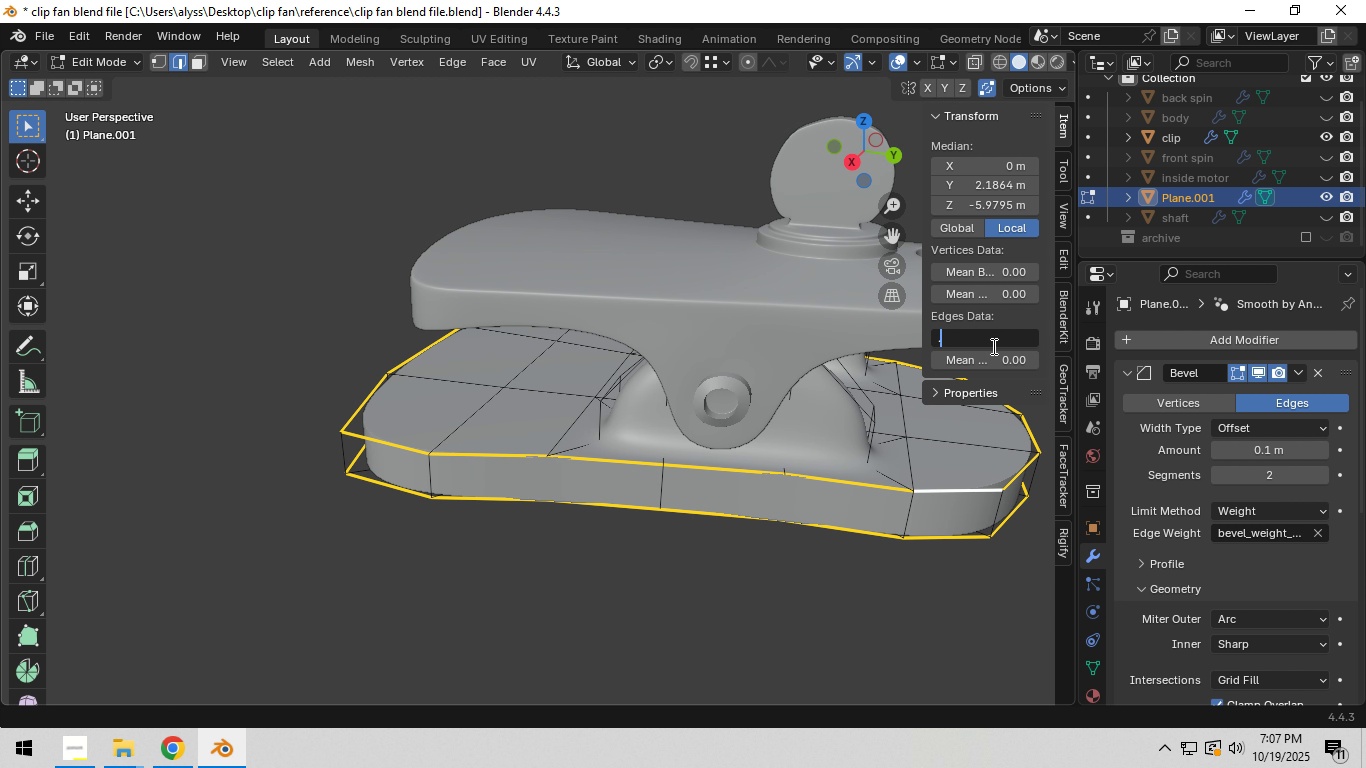 
key(NumpadDecimal)
 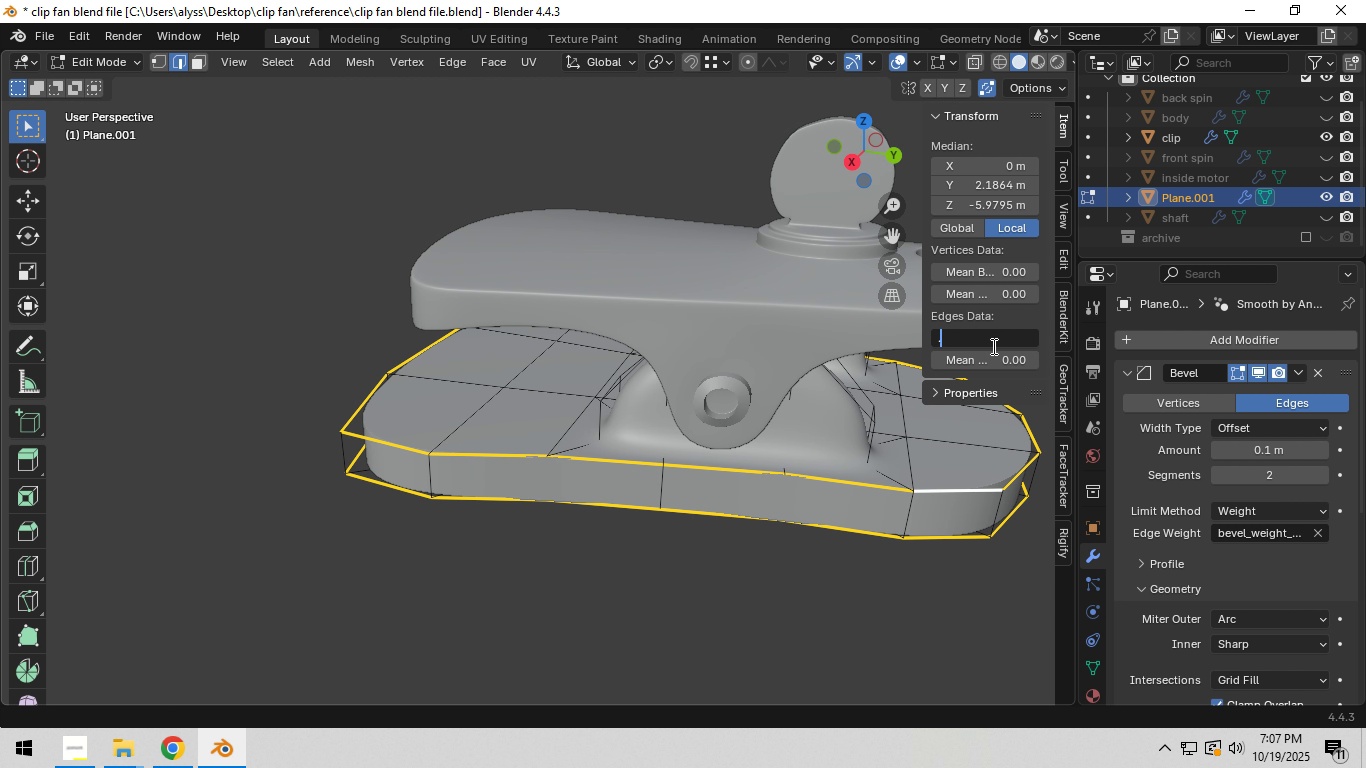 
key(Numpad4)
 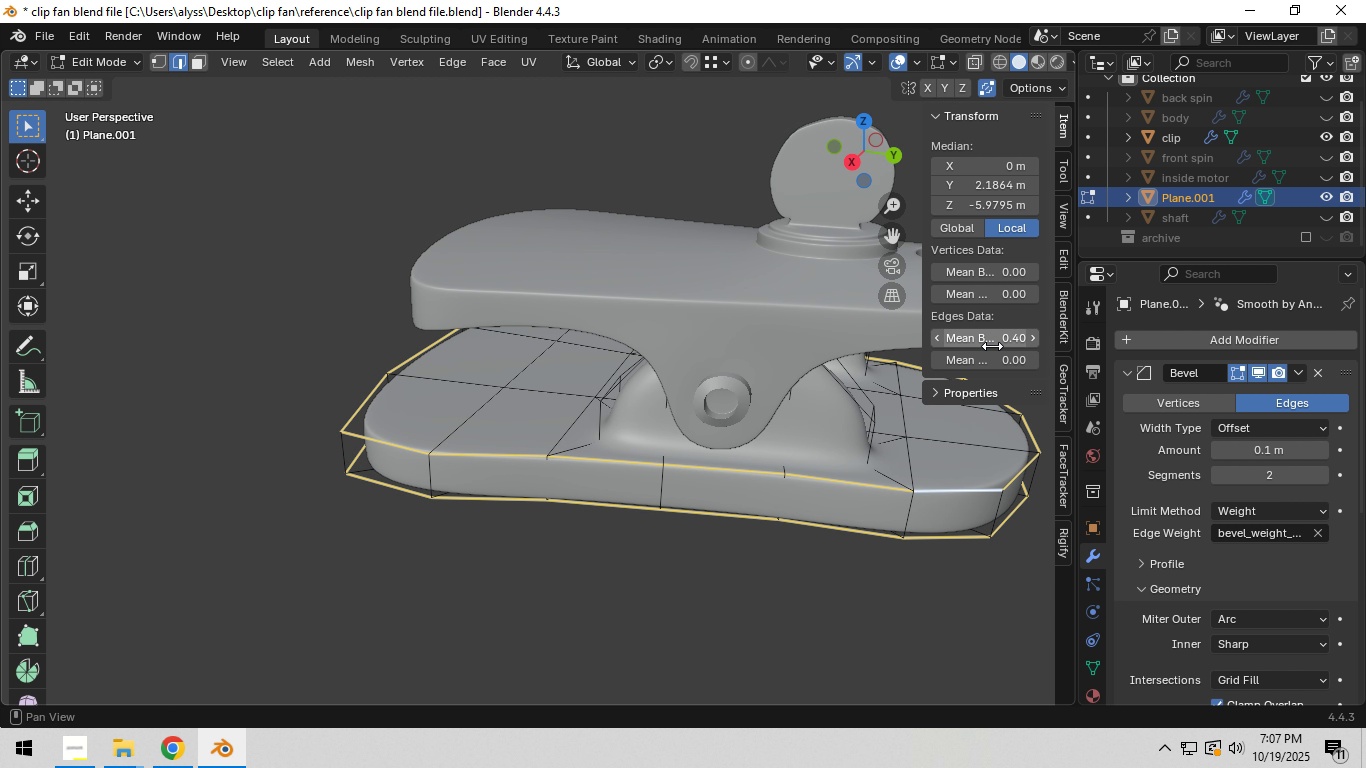 
key(NumpadEnter)
 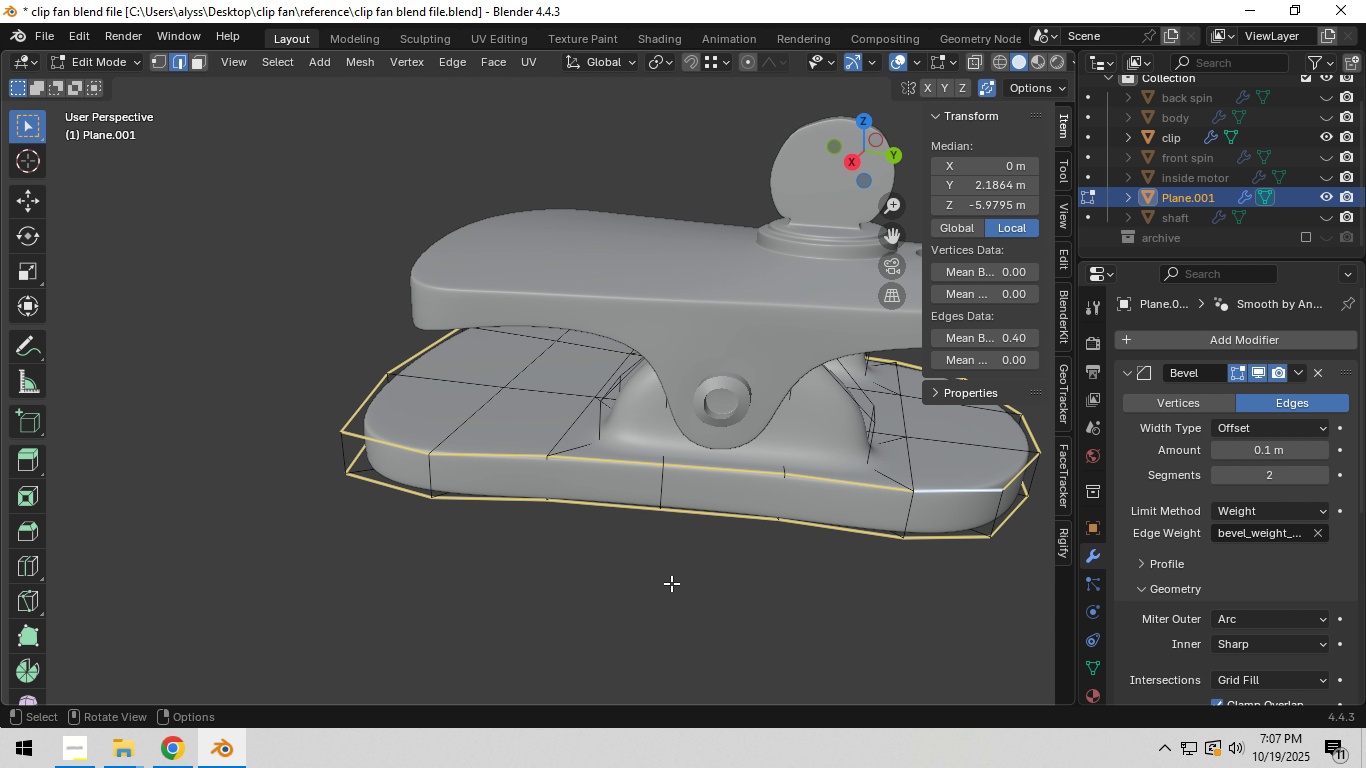 
left_click([669, 585])
 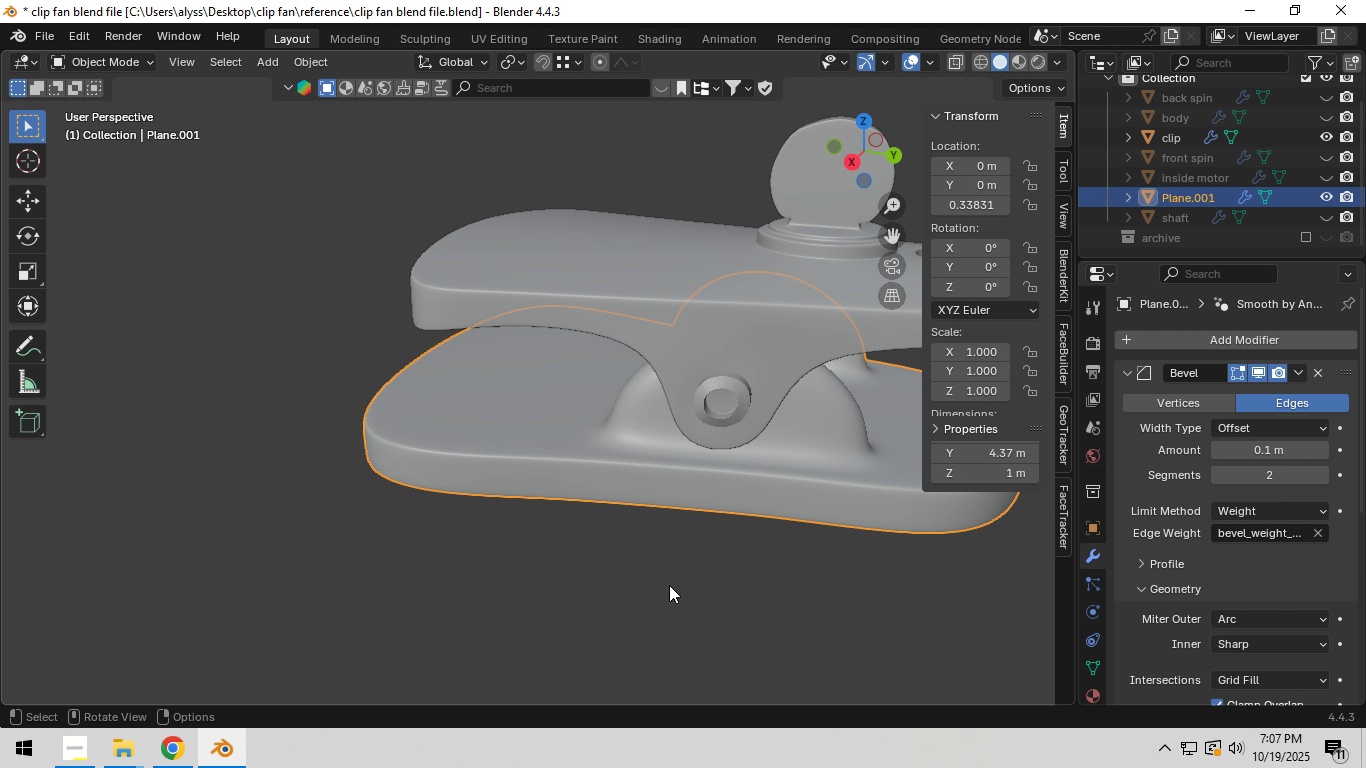 
key(Tab)
 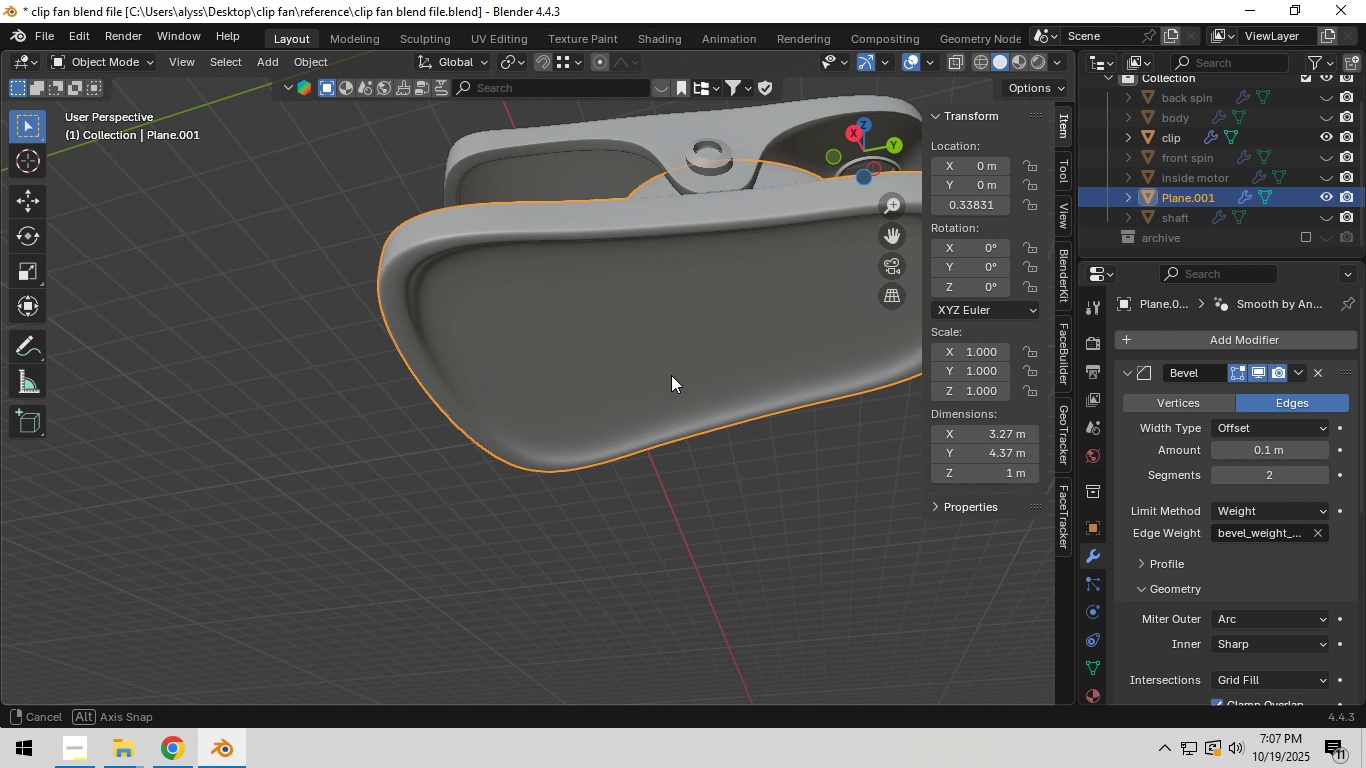 
hold_key(key=ShiftLeft, duration=0.34)
 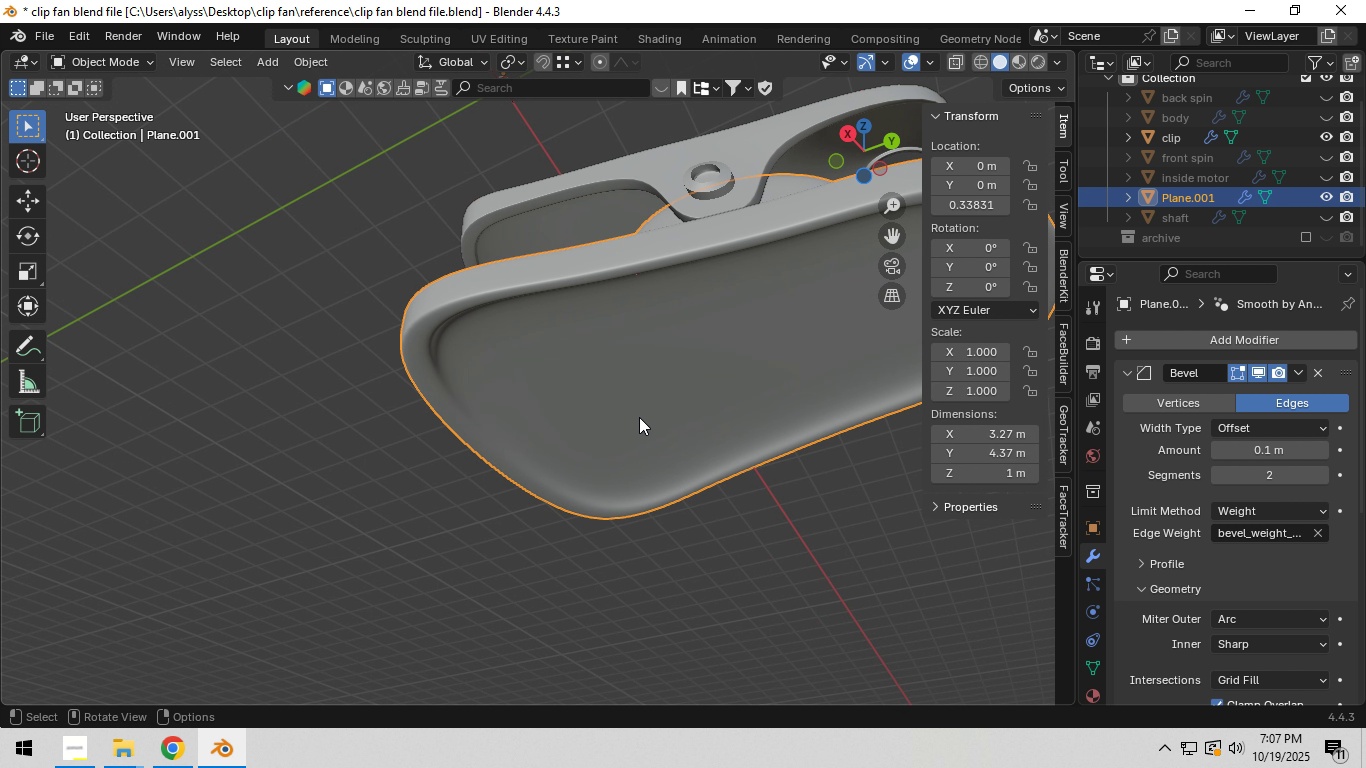 
left_click([639, 417])
 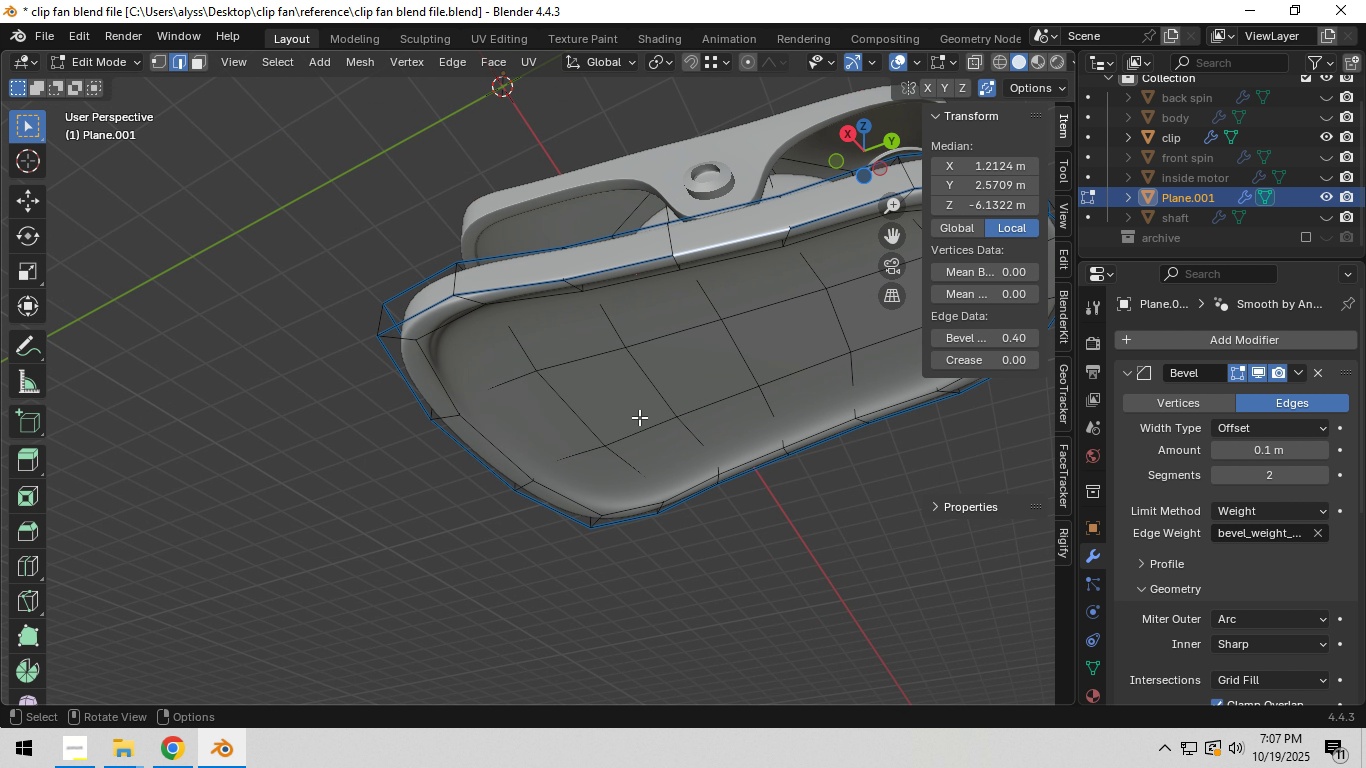 
key(Tab)
 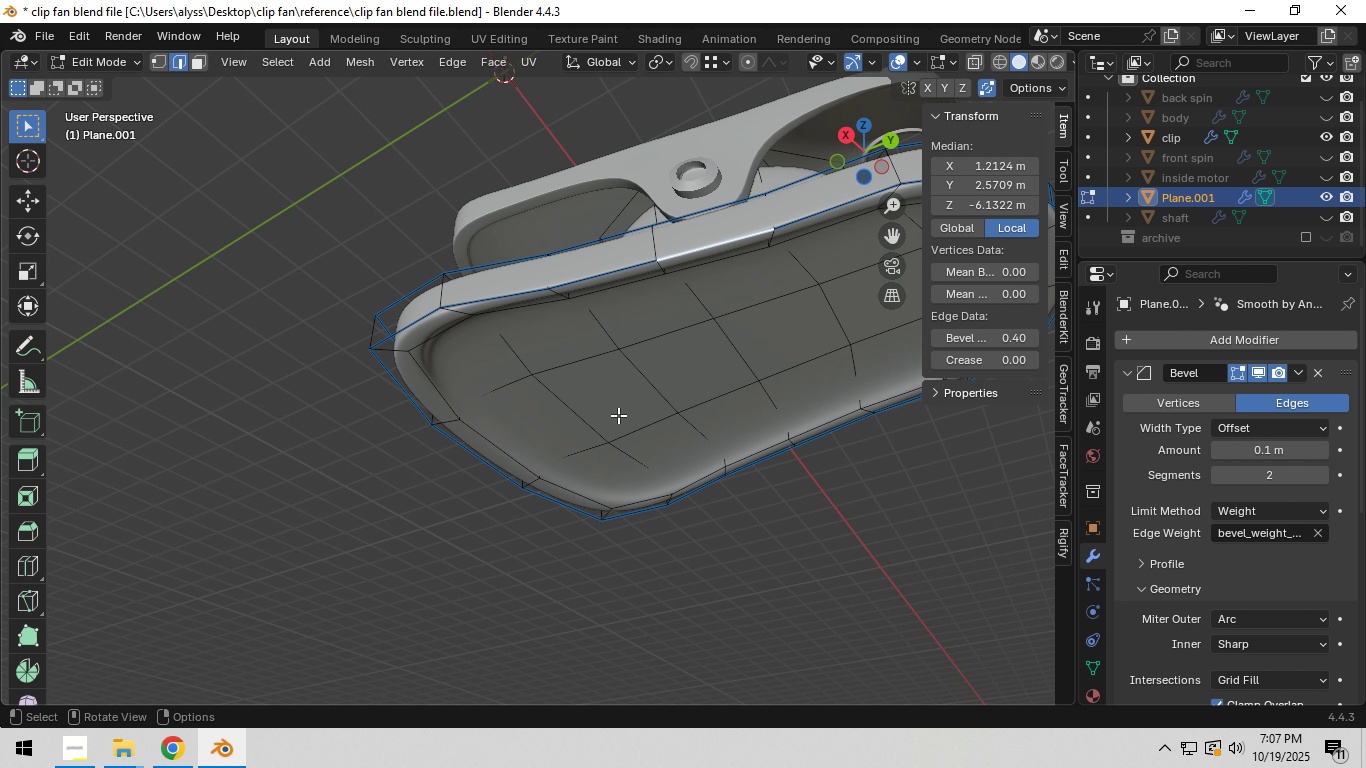 
hold_key(key=AltLeft, duration=0.87)
left_click([514, 460])
 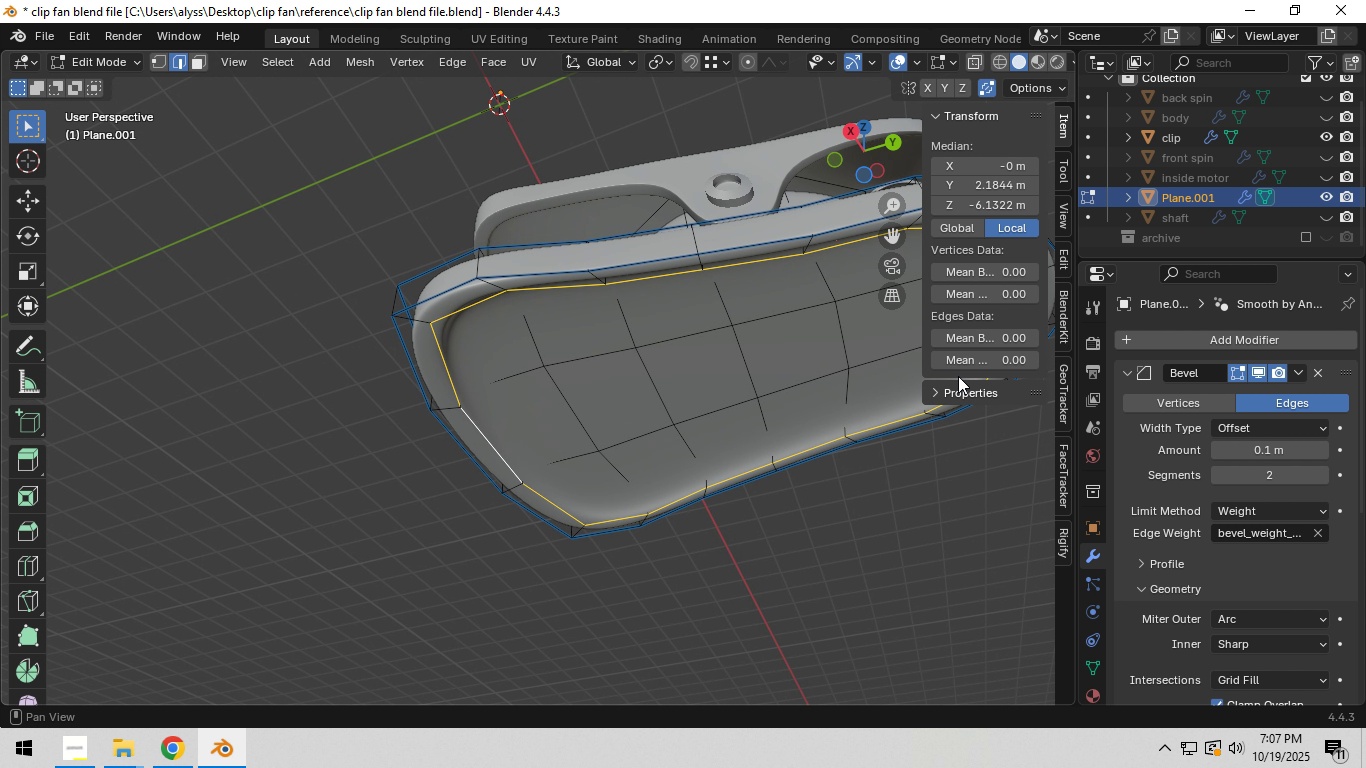 
left_click([999, 340])
 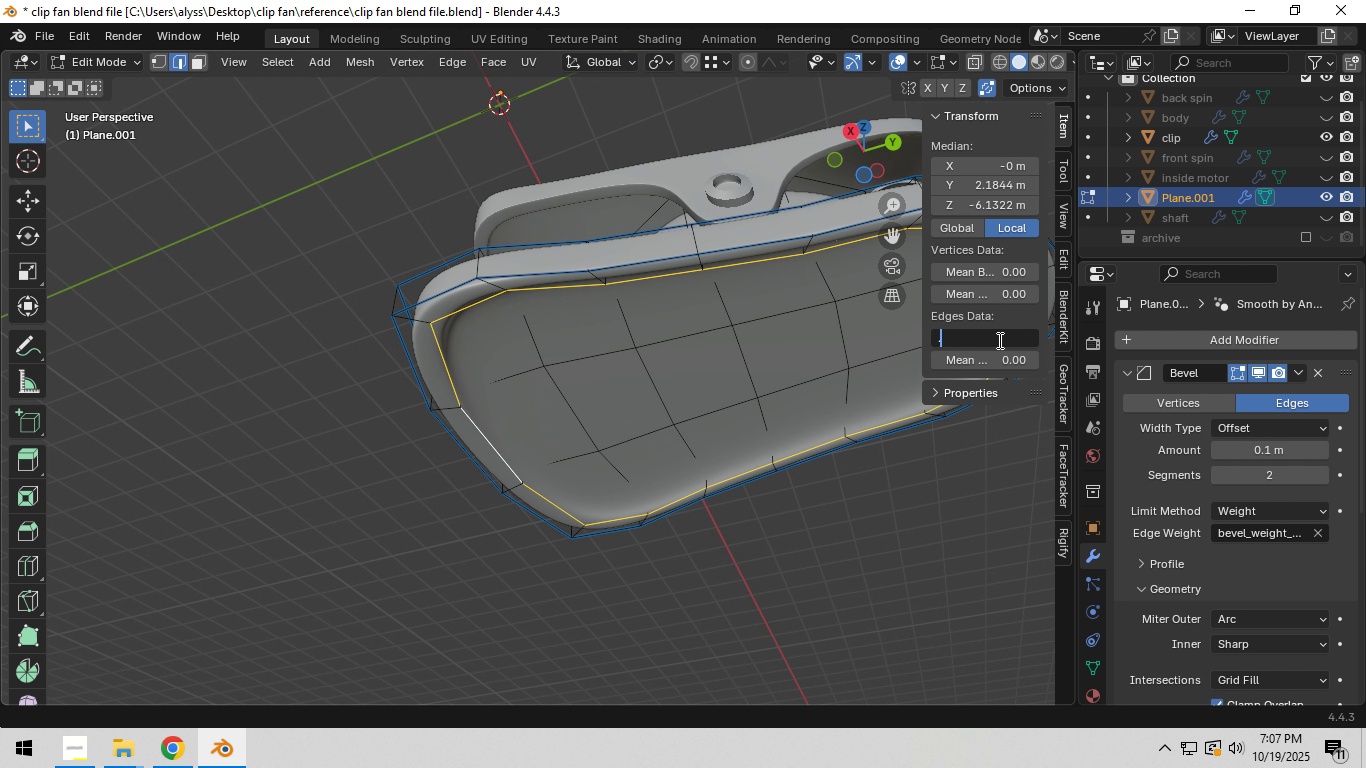 
key(NumpadDecimal)
 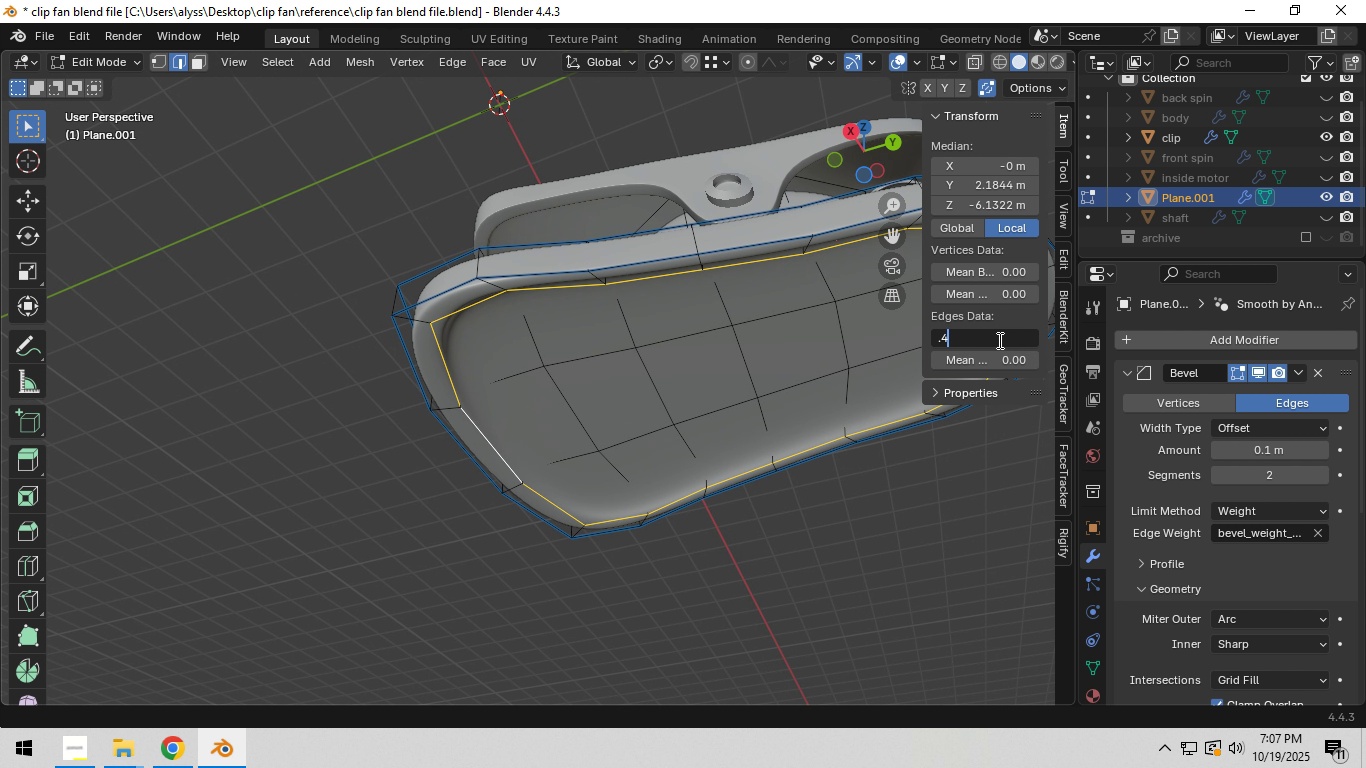 
key(Numpad4)
 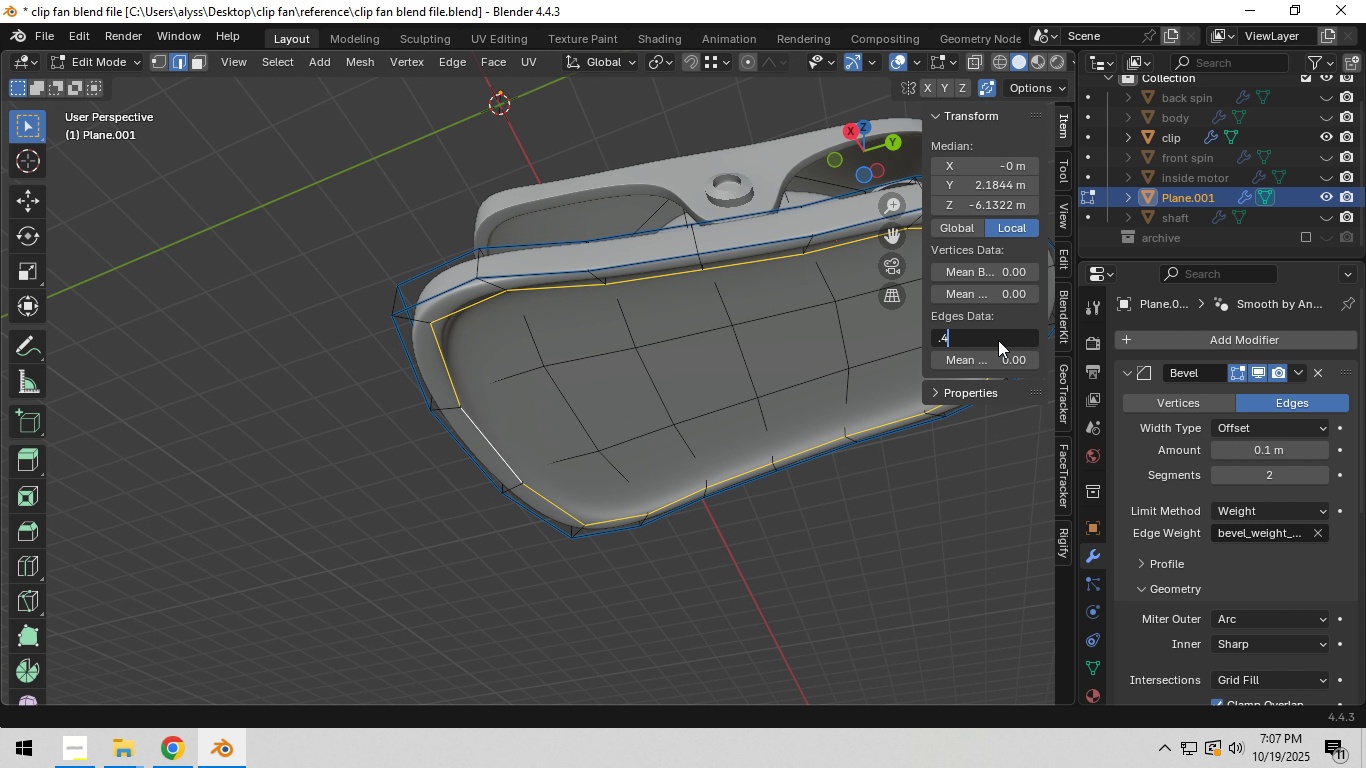 
key(NumpadEnter)
 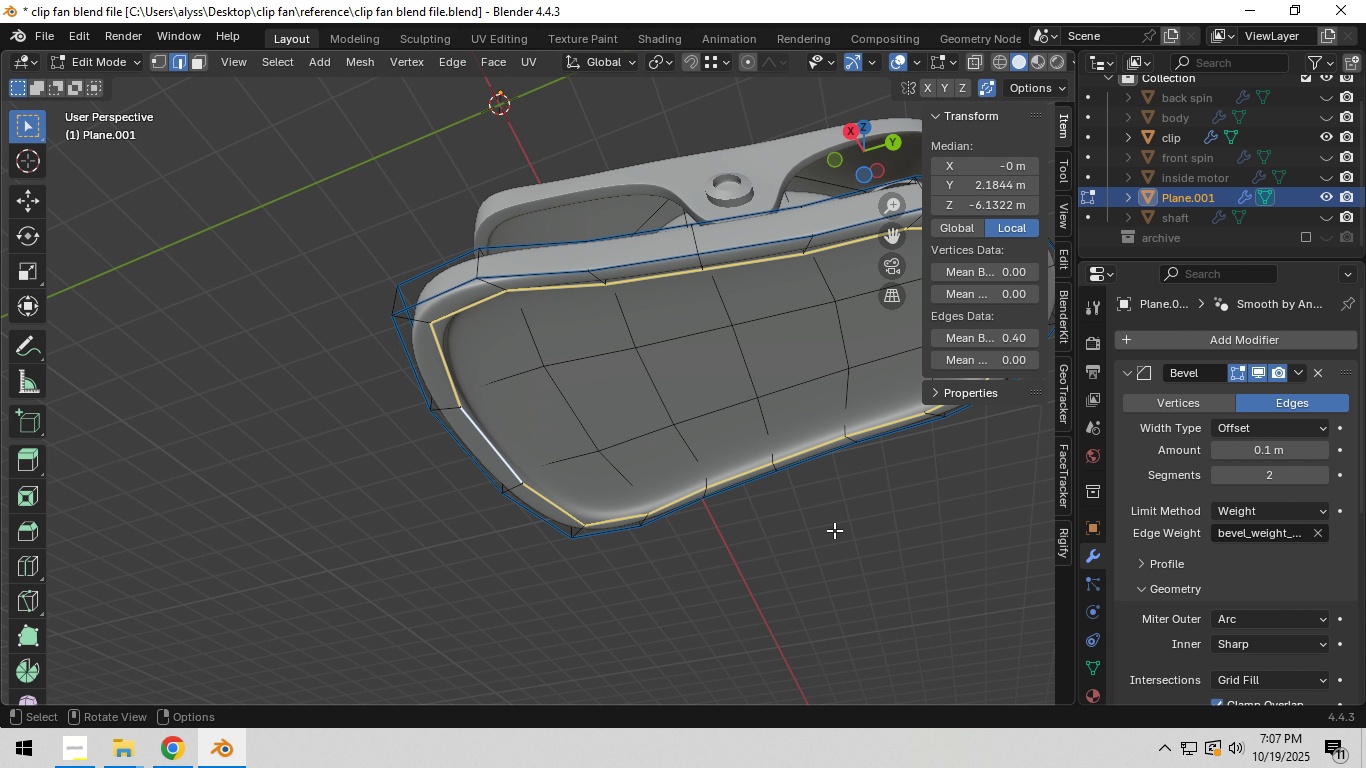 
left_click([834, 530])
 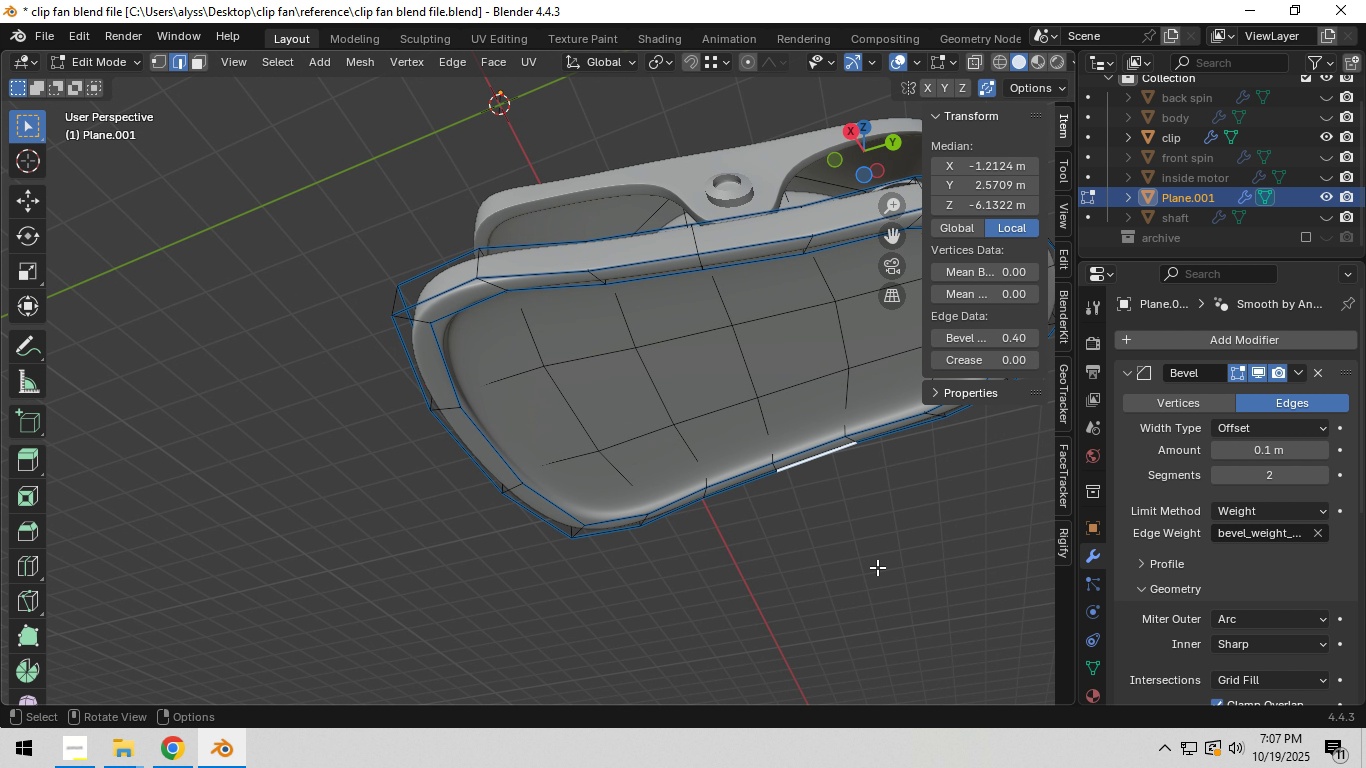 
key(Tab)
 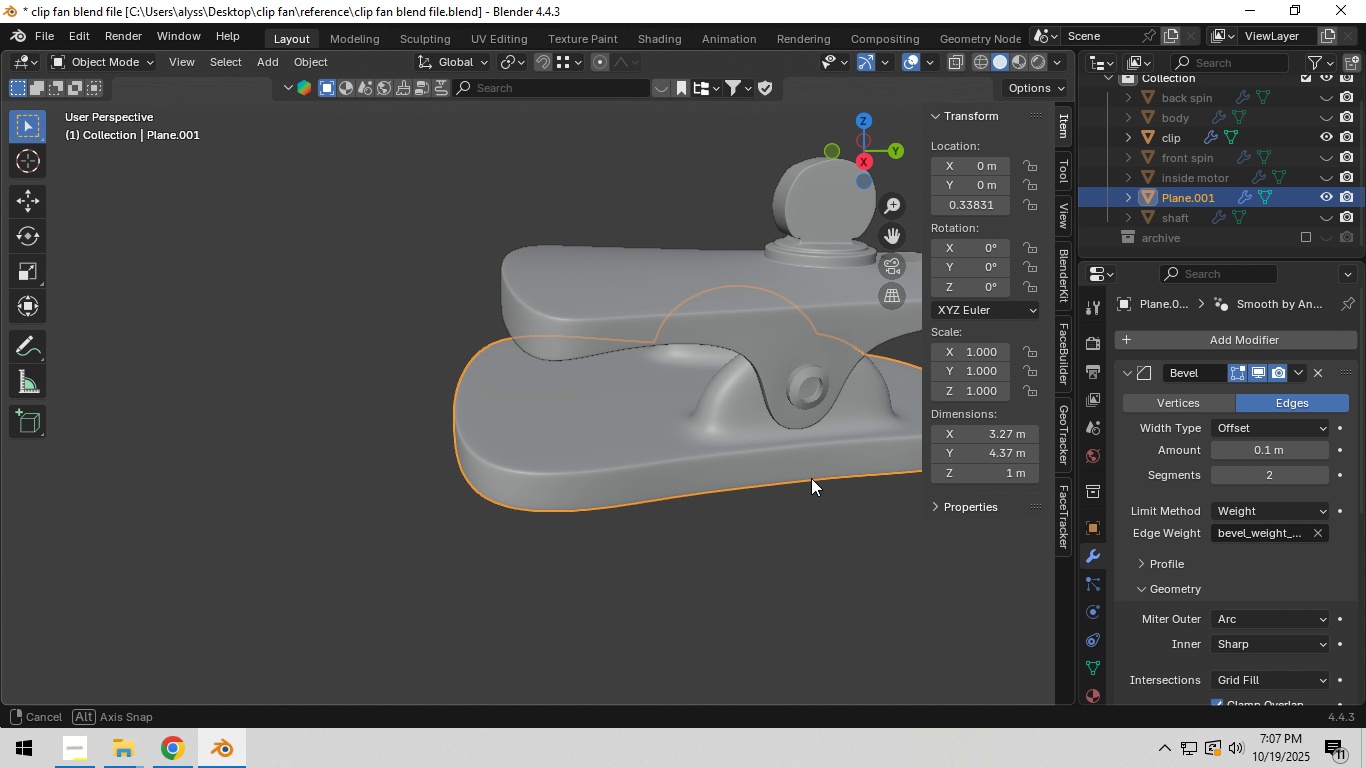 
key(Control+S)
 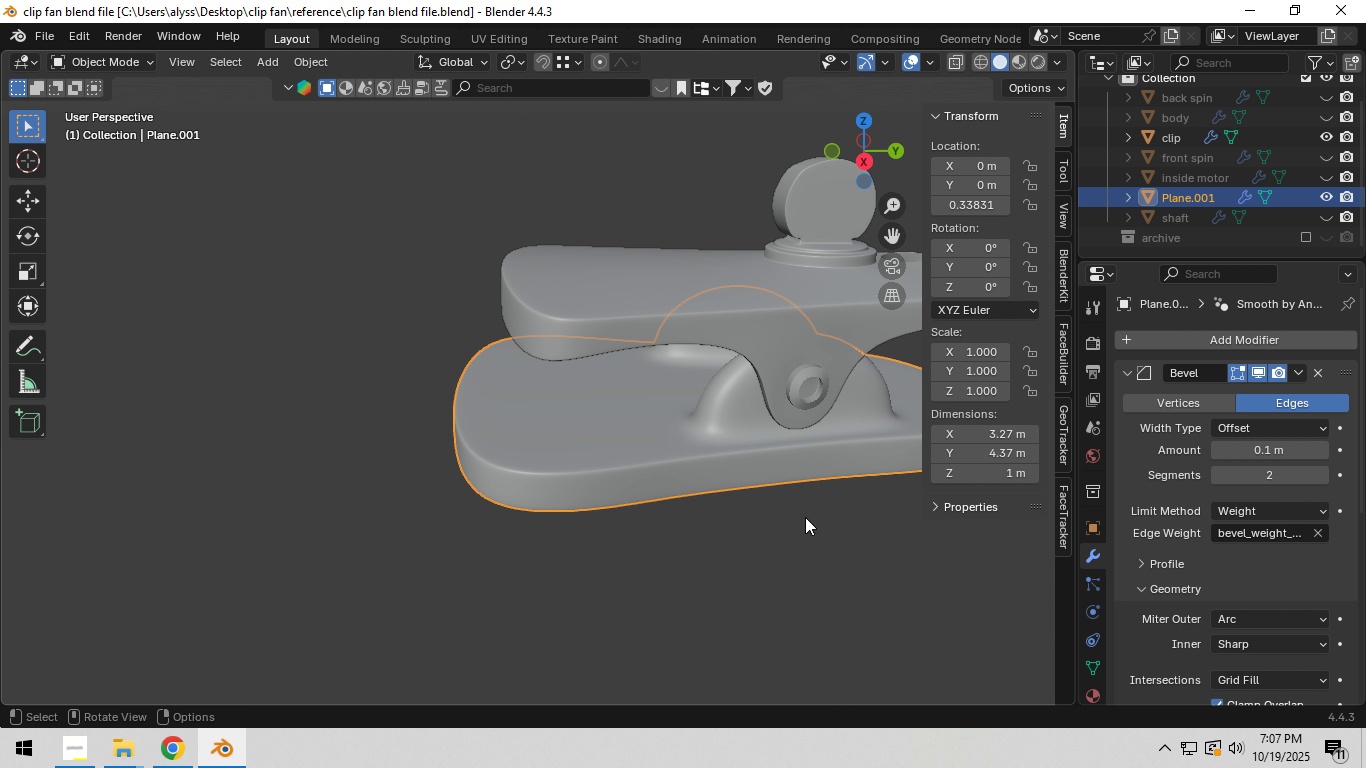 
wait(6.74)
 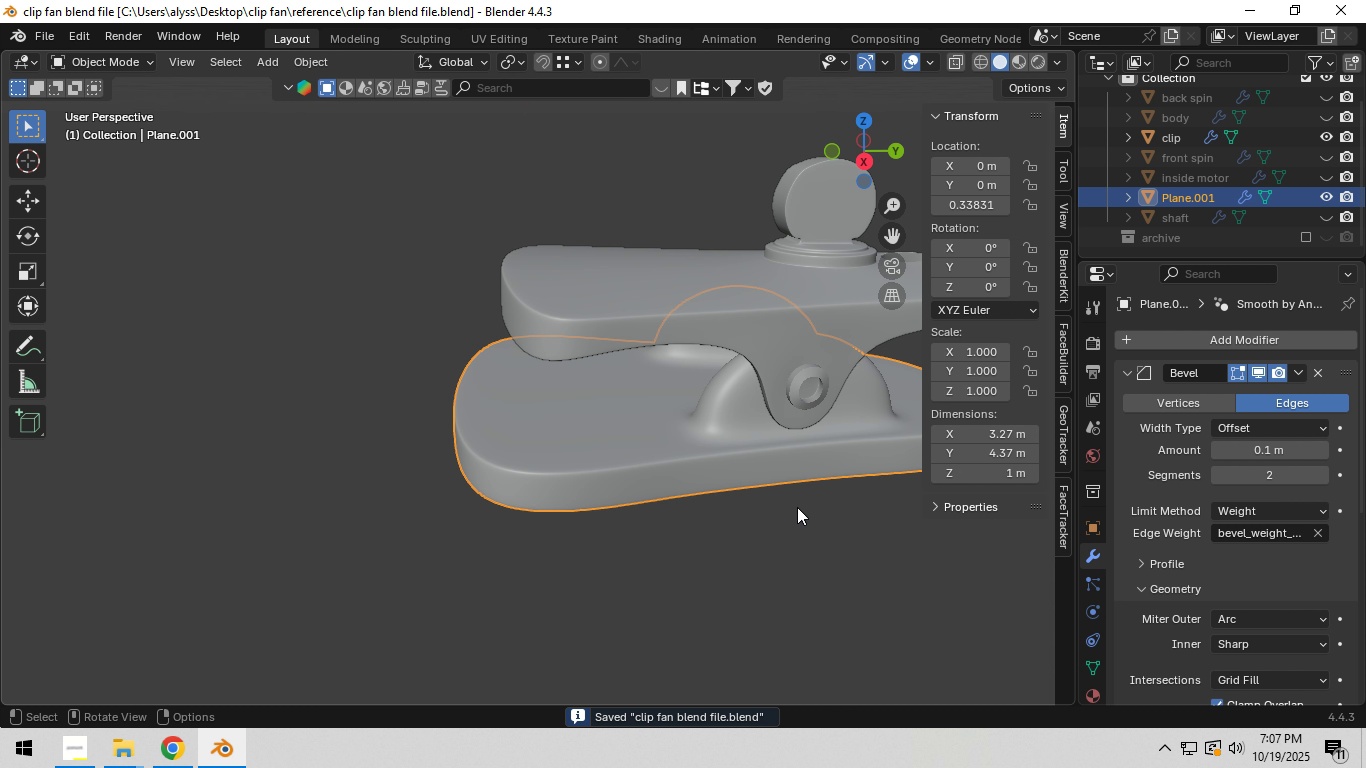 
scroll: coordinate [800, 498], scroll_direction: down, amount: 1.0
 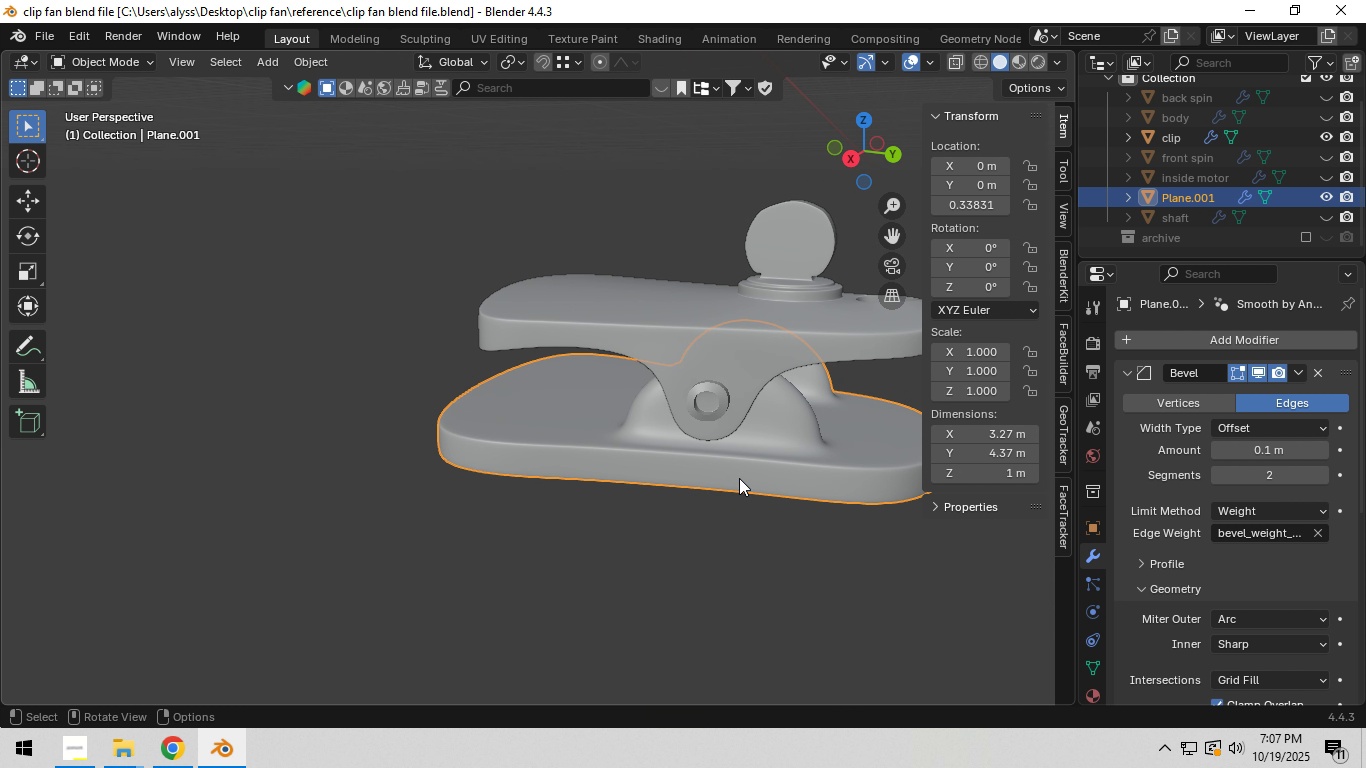 
left_click([741, 478])
 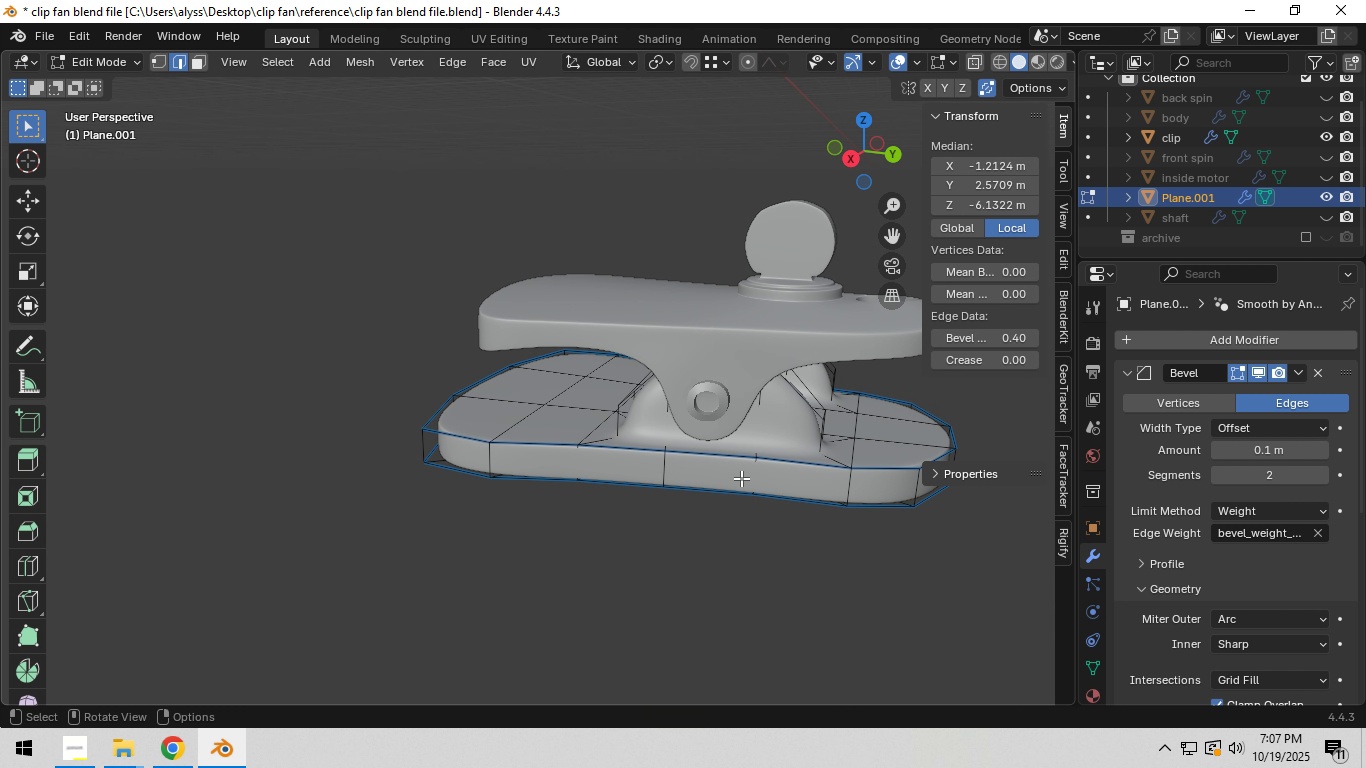 
key(Tab)
 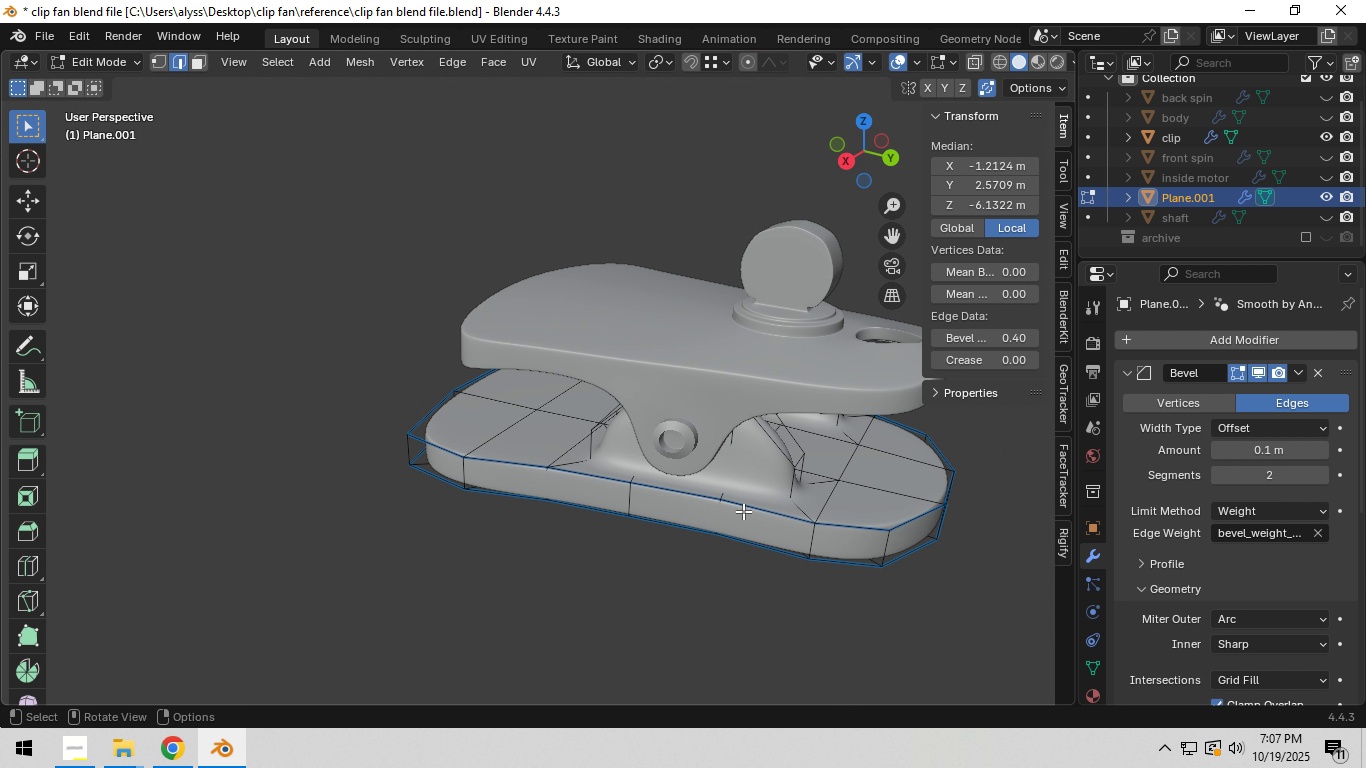 
hold_key(key=ShiftLeft, duration=0.41)
 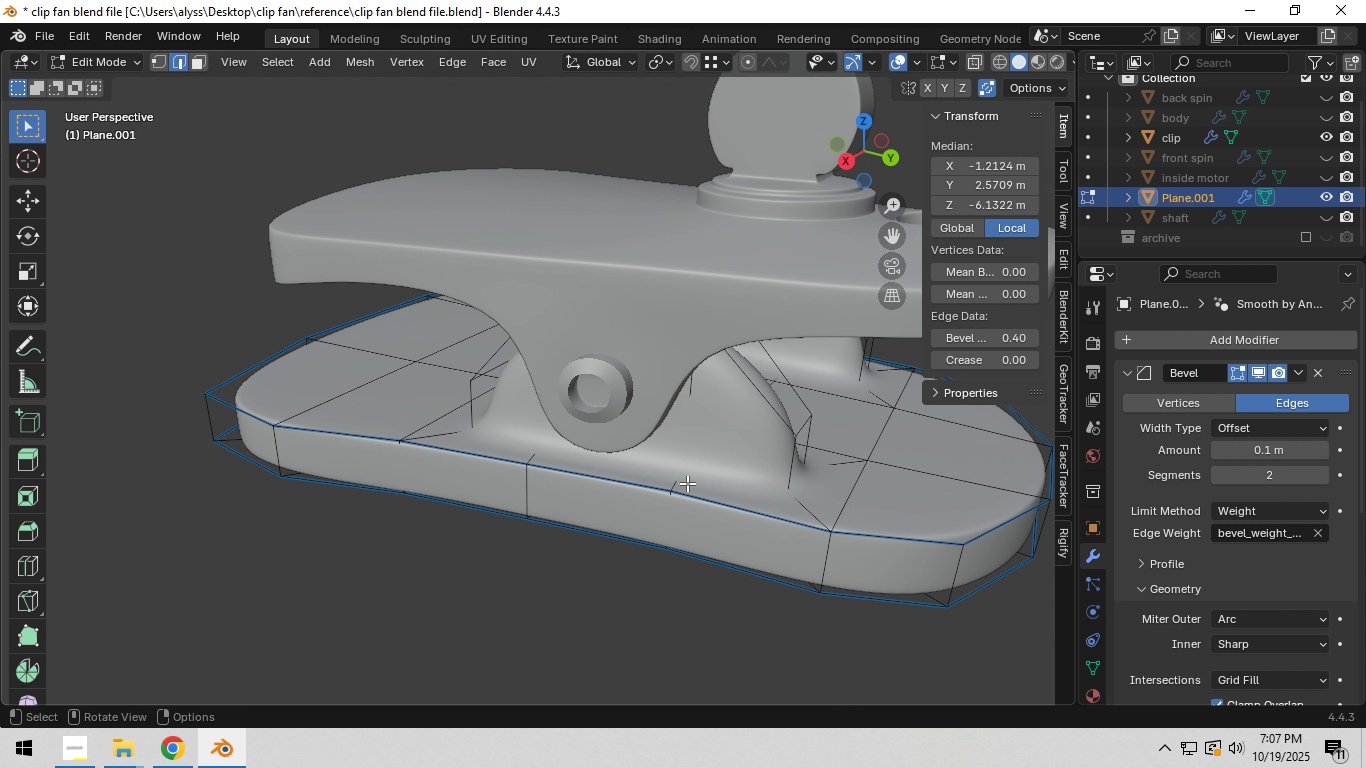 
scroll: coordinate [687, 483], scroll_direction: up, amount: 3.0
 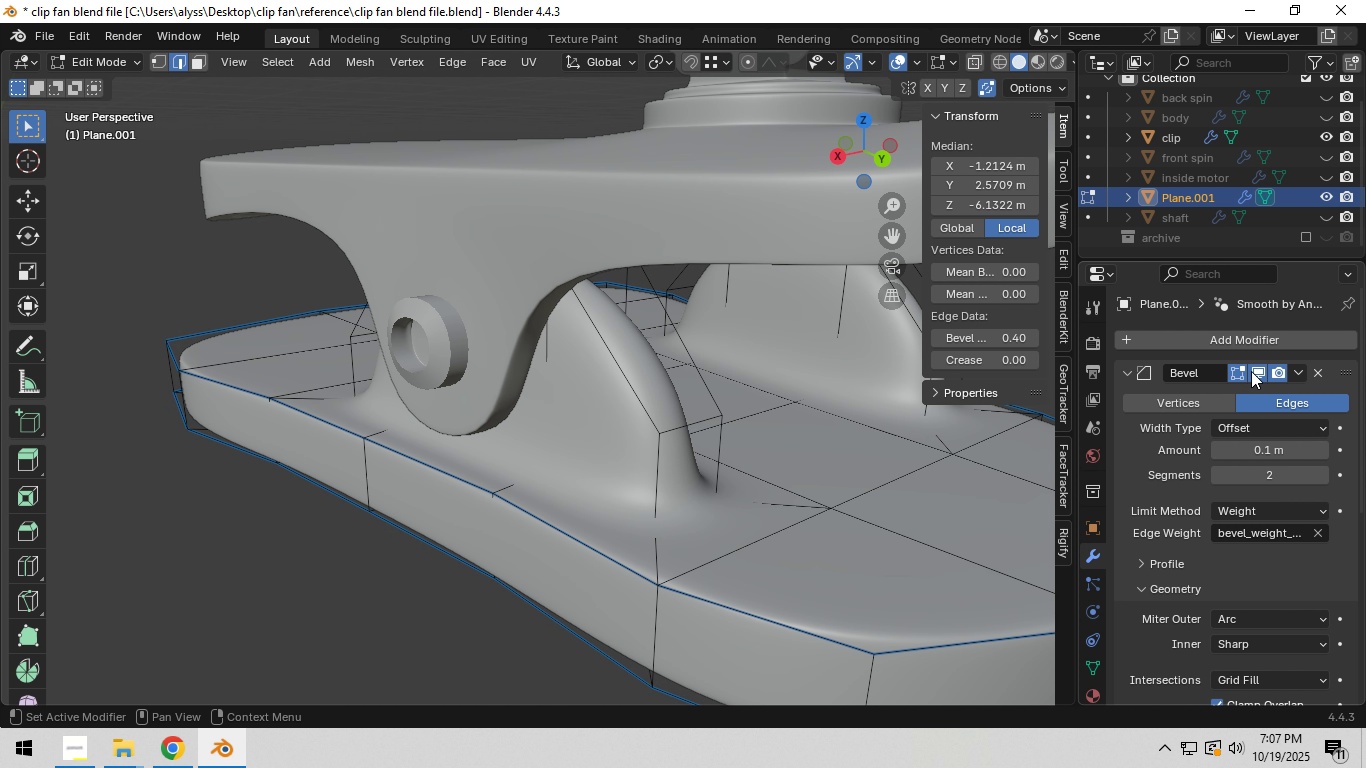 
left_click([1130, 376])
 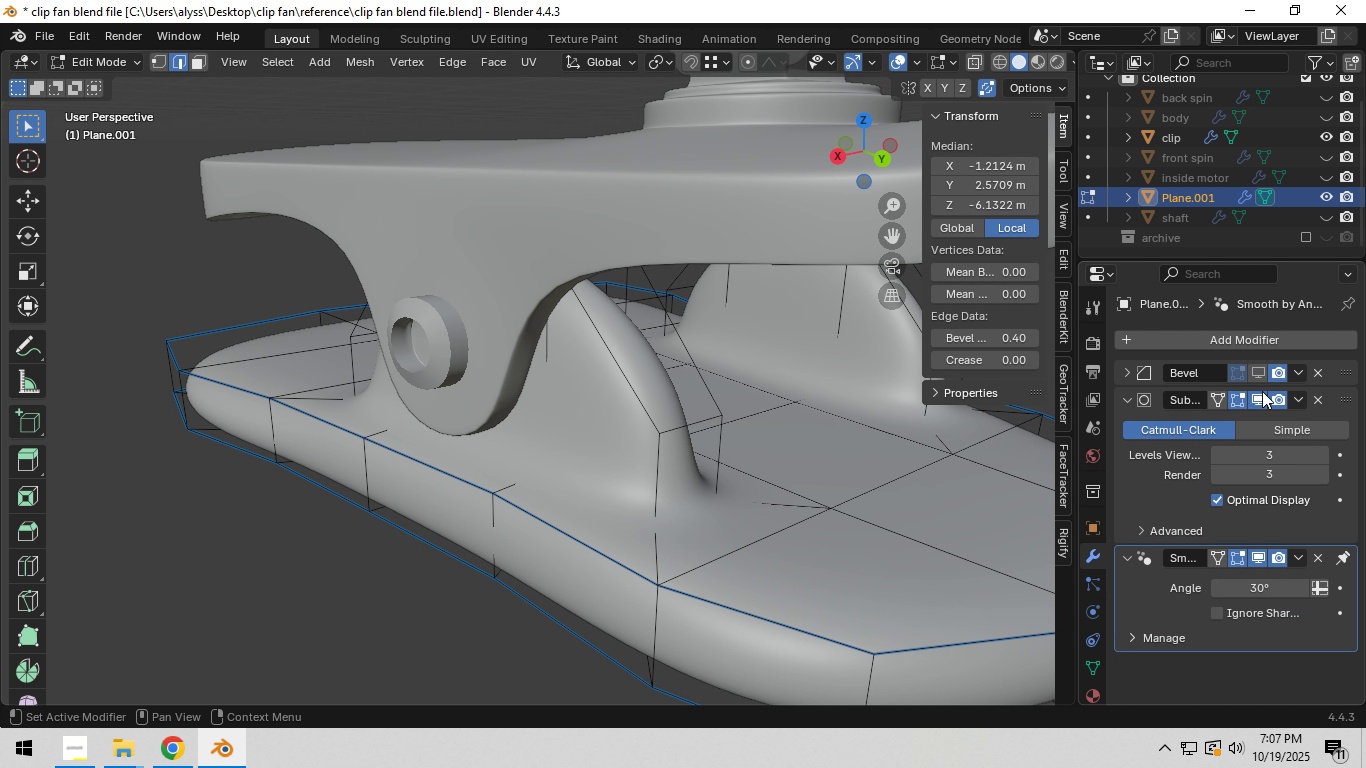 
double_click([1262, 391])
 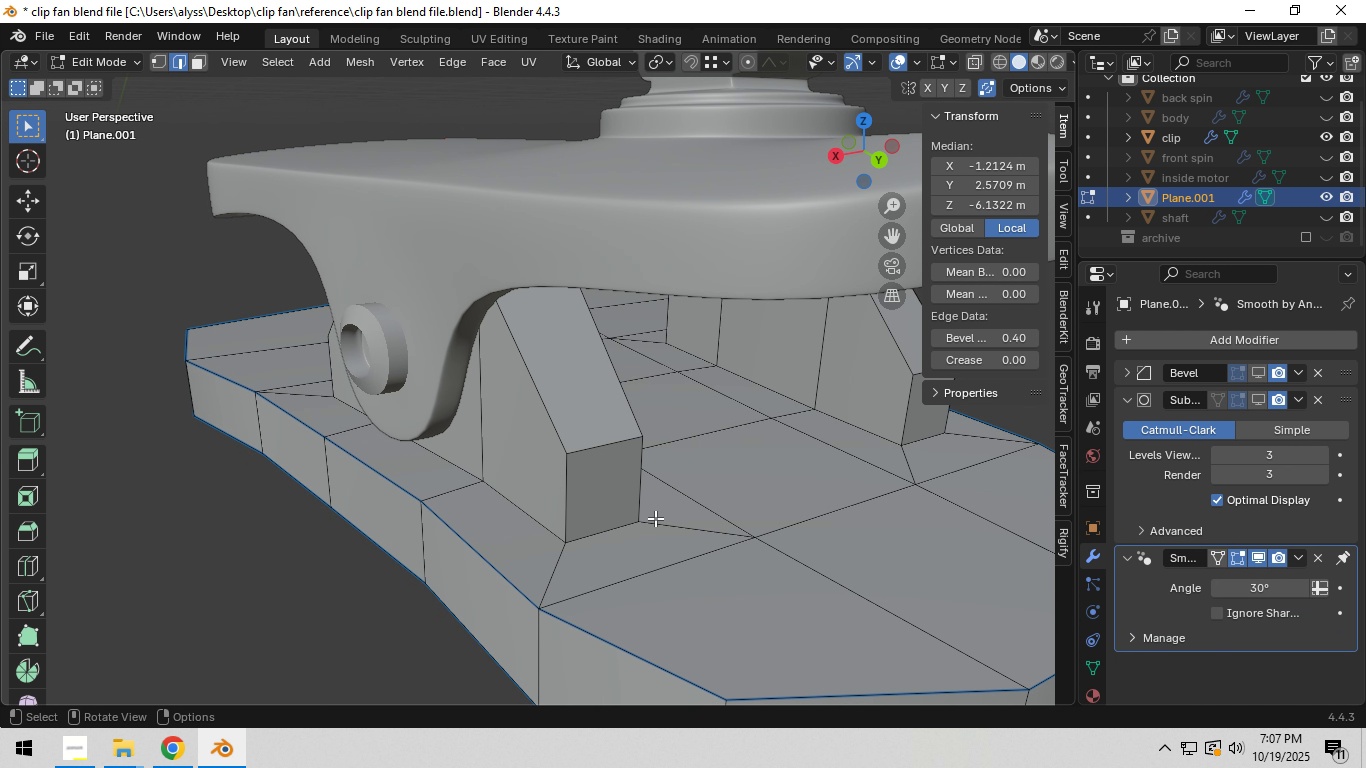 
hold_key(key=AltLeft, duration=0.89)
left_click([611, 531])
 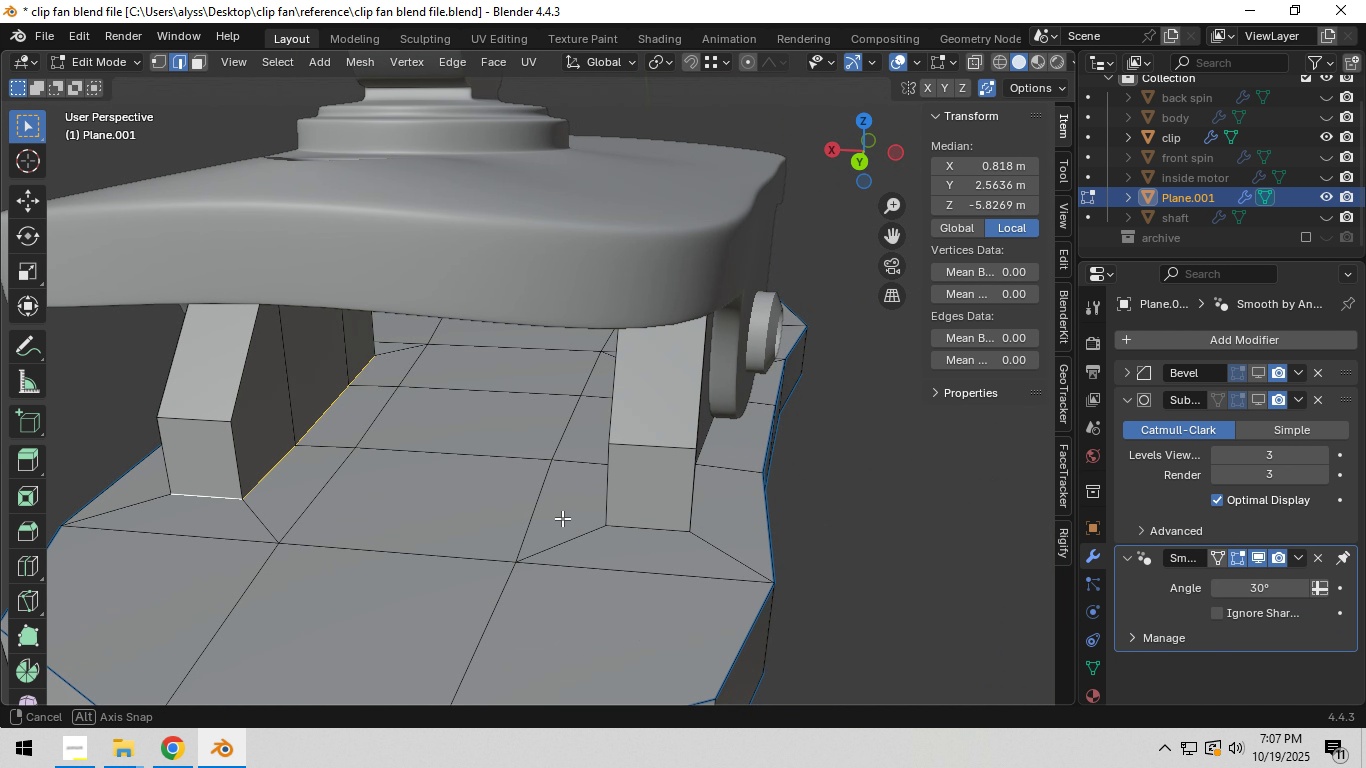 
hold_key(key=AltLeft, duration=0.35)
 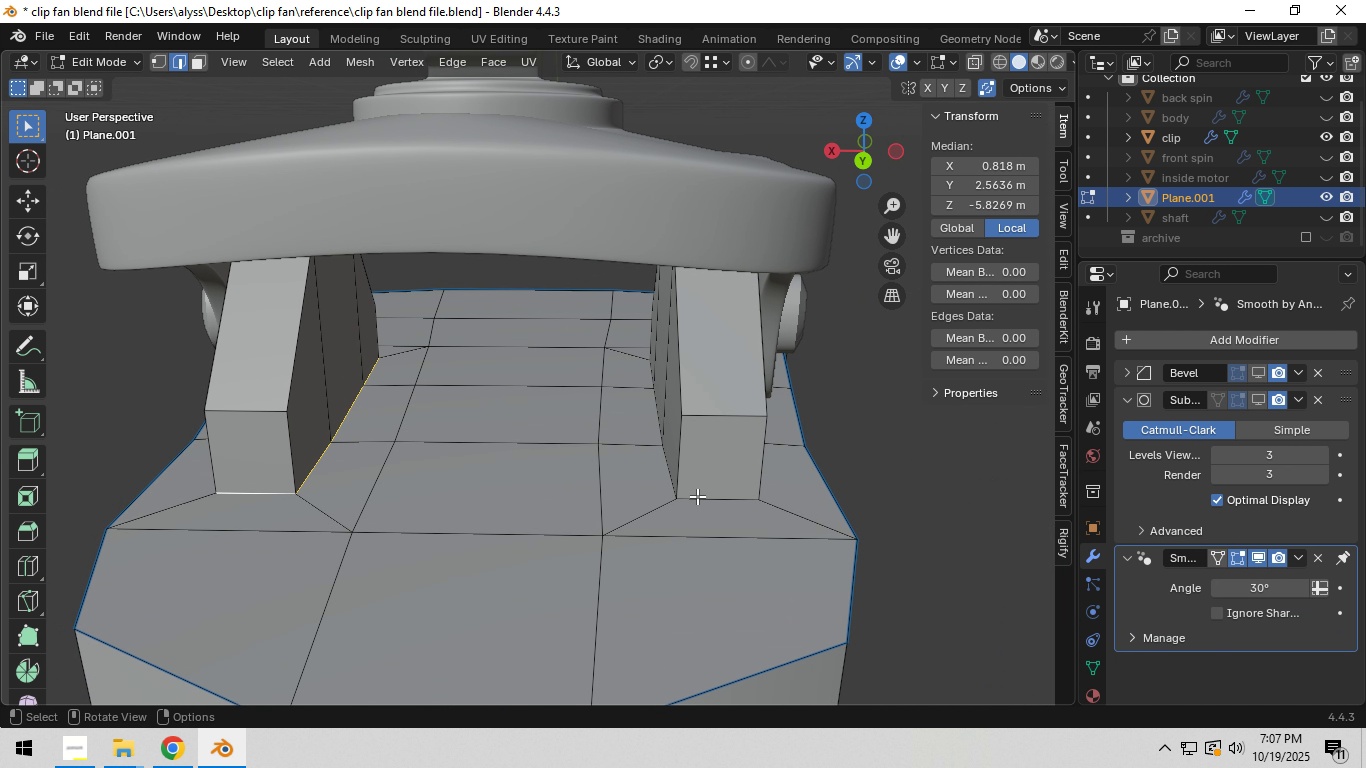 
hold_key(key=AltLeft, duration=0.81)
hold_key(key=ShiftLeft, duration=0.63)
left_click([706, 494])
 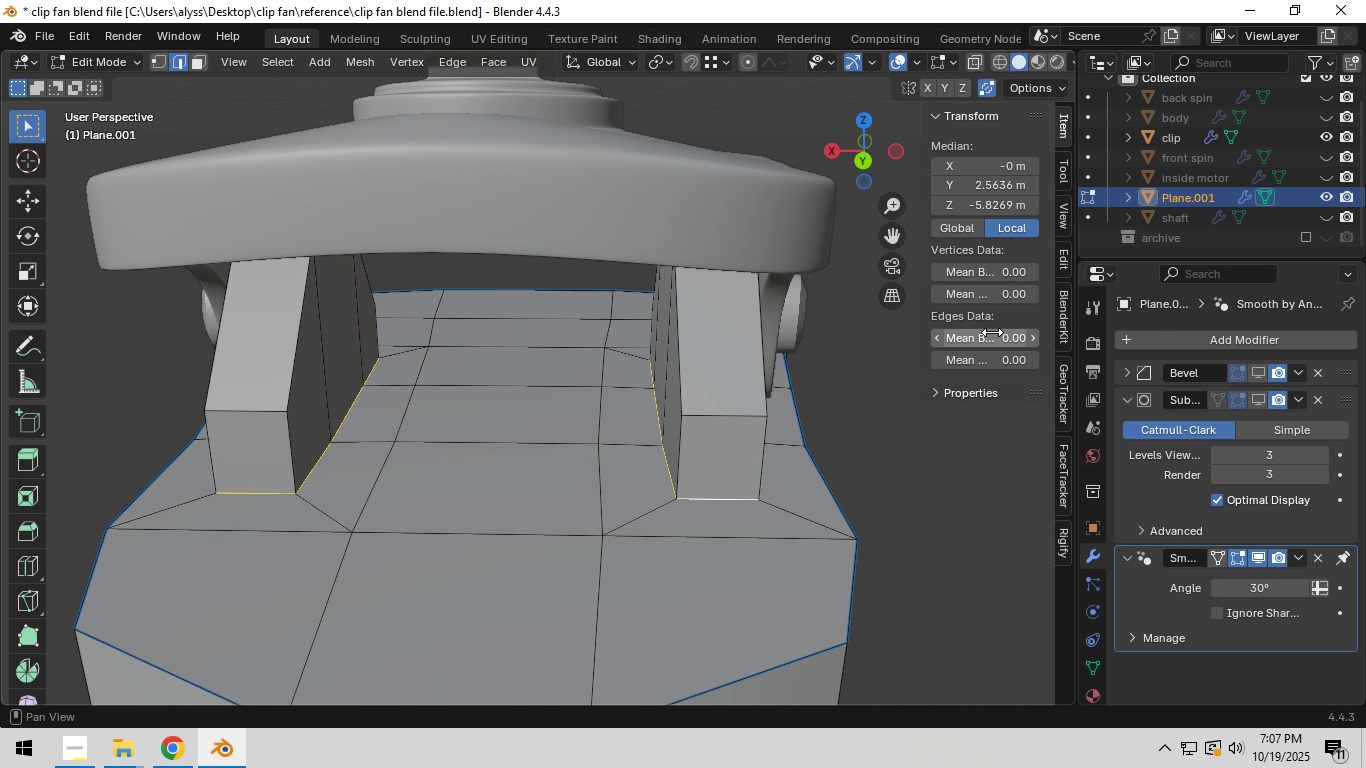 
left_click([992, 332])
 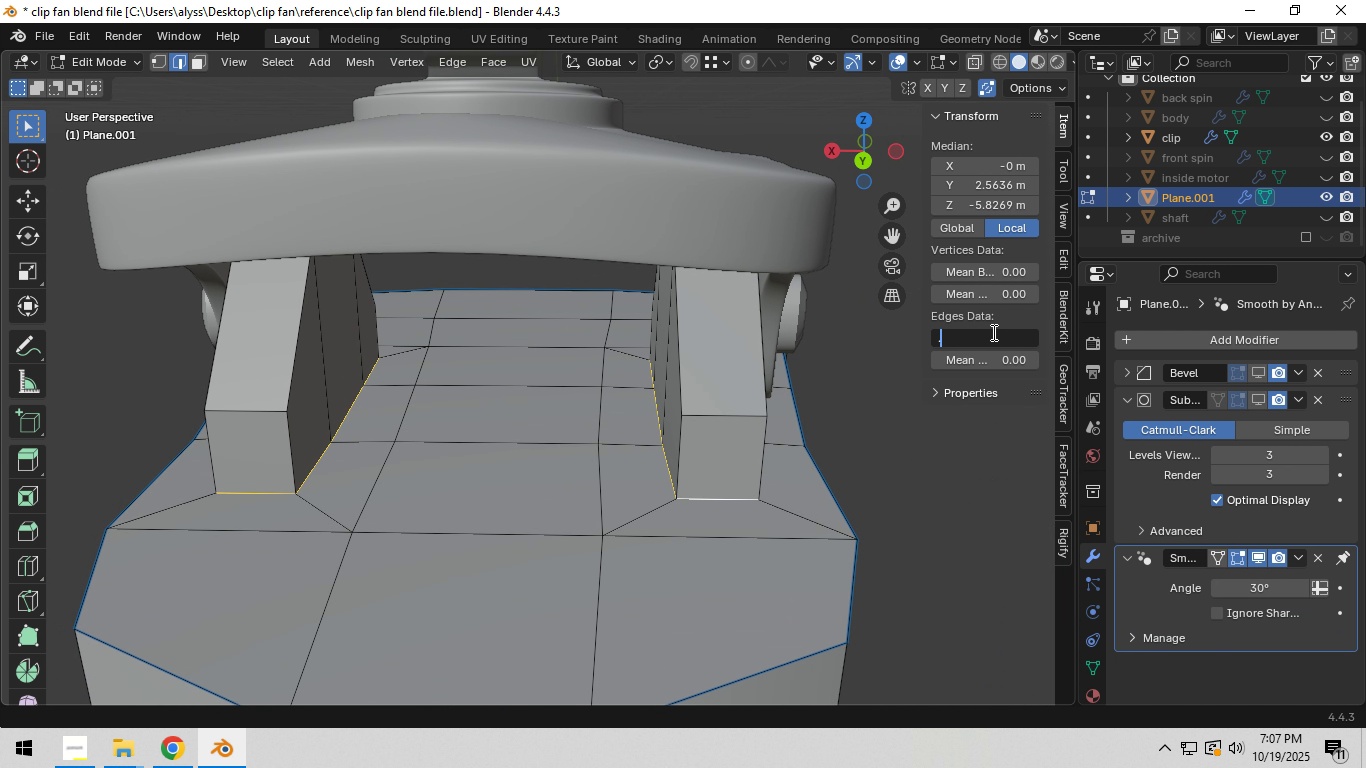 
key(NumpadDecimal)
 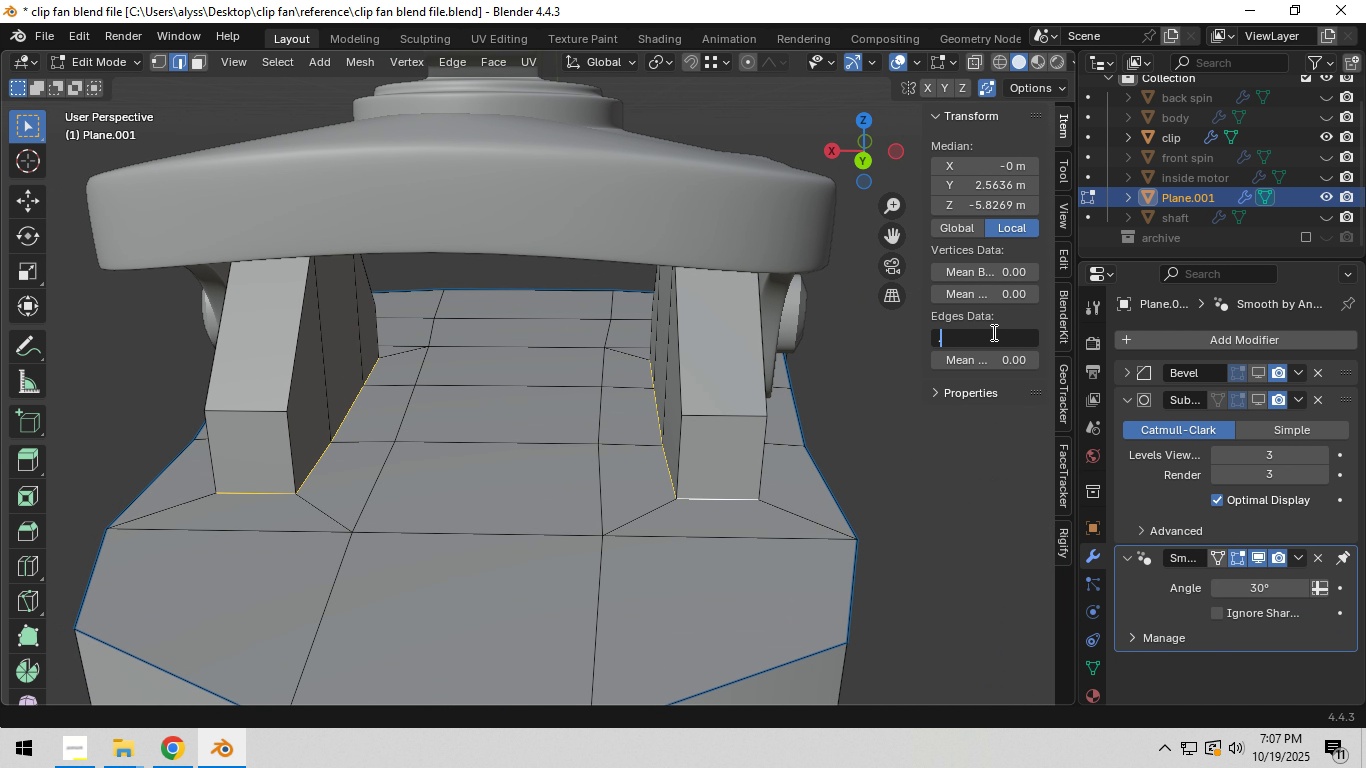 
key(Numpad4)
 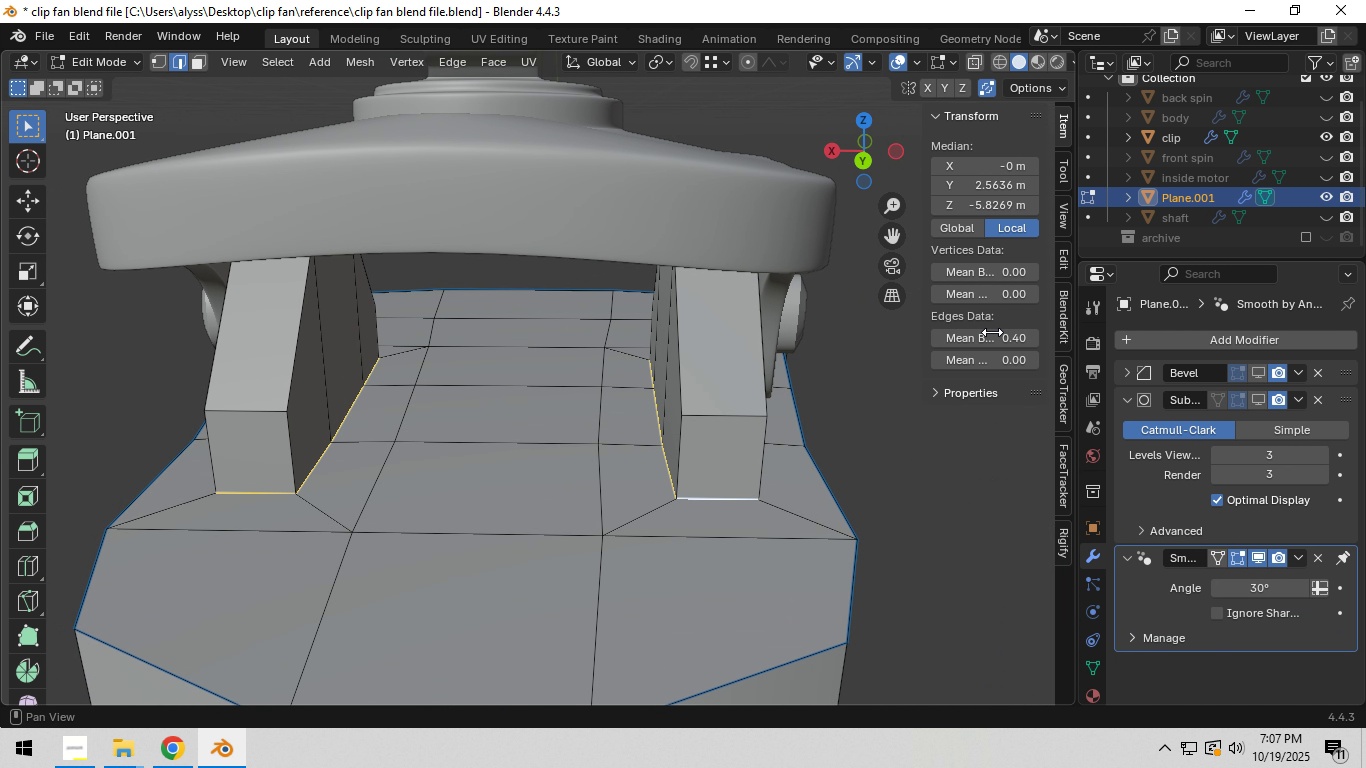 
key(NumpadEnter)
 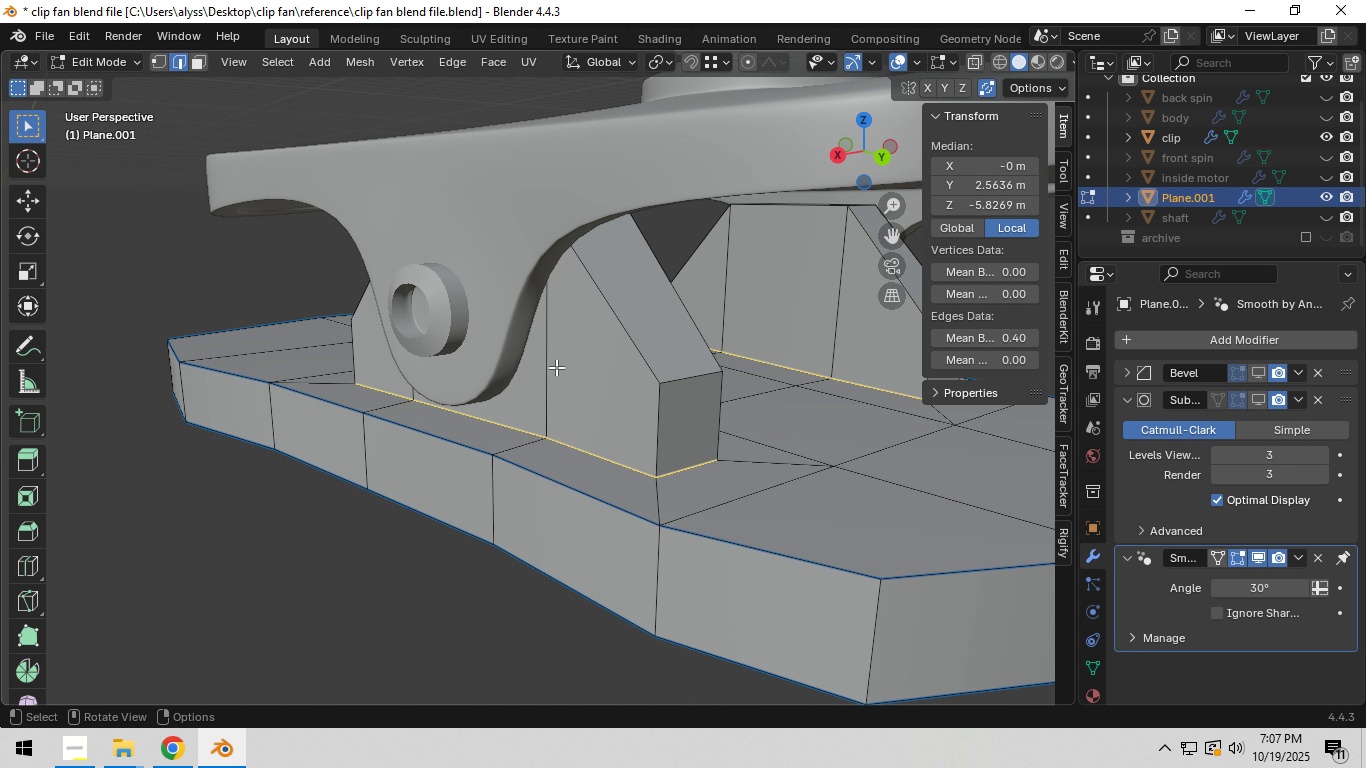 
hold_key(key=AltLeft, duration=0.77)
left_click([677, 368])
 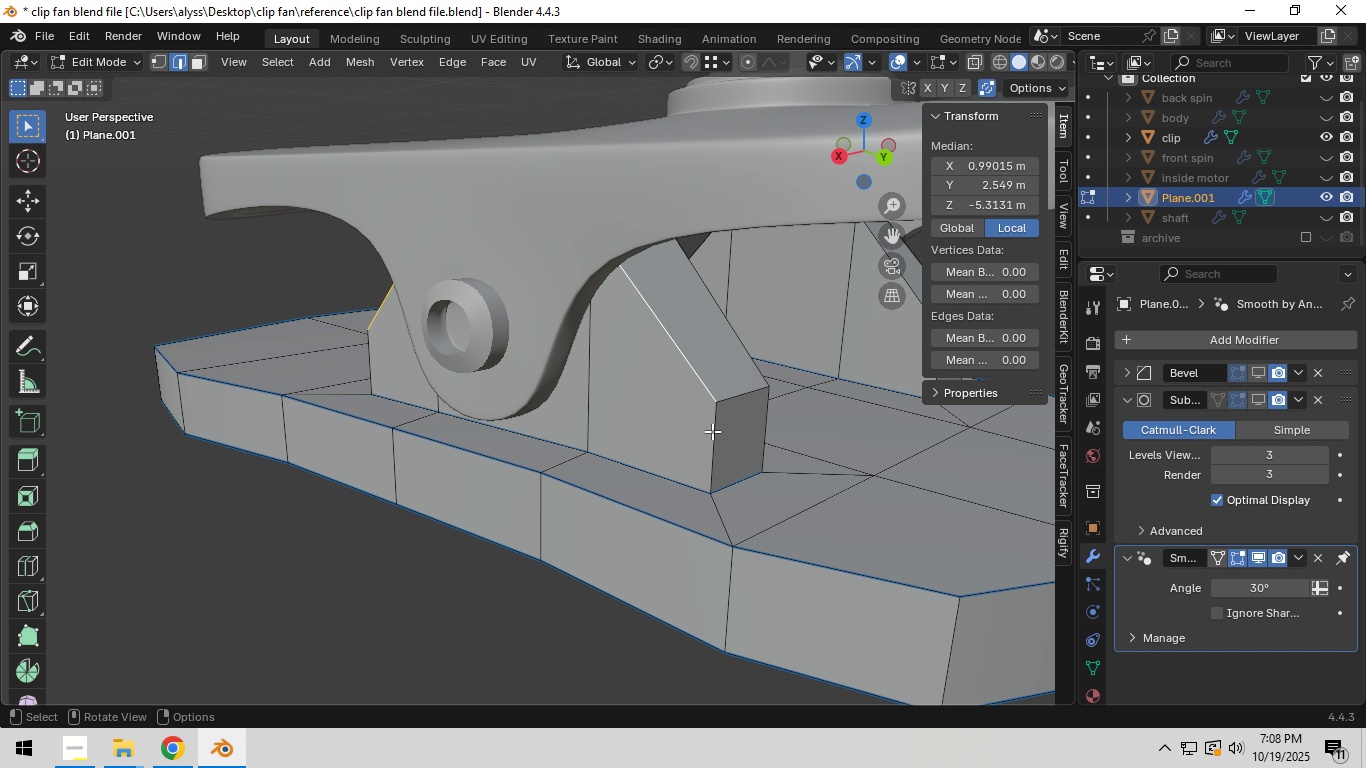 
hold_key(key=ShiftLeft, duration=1.51)
left_click([713, 431])
 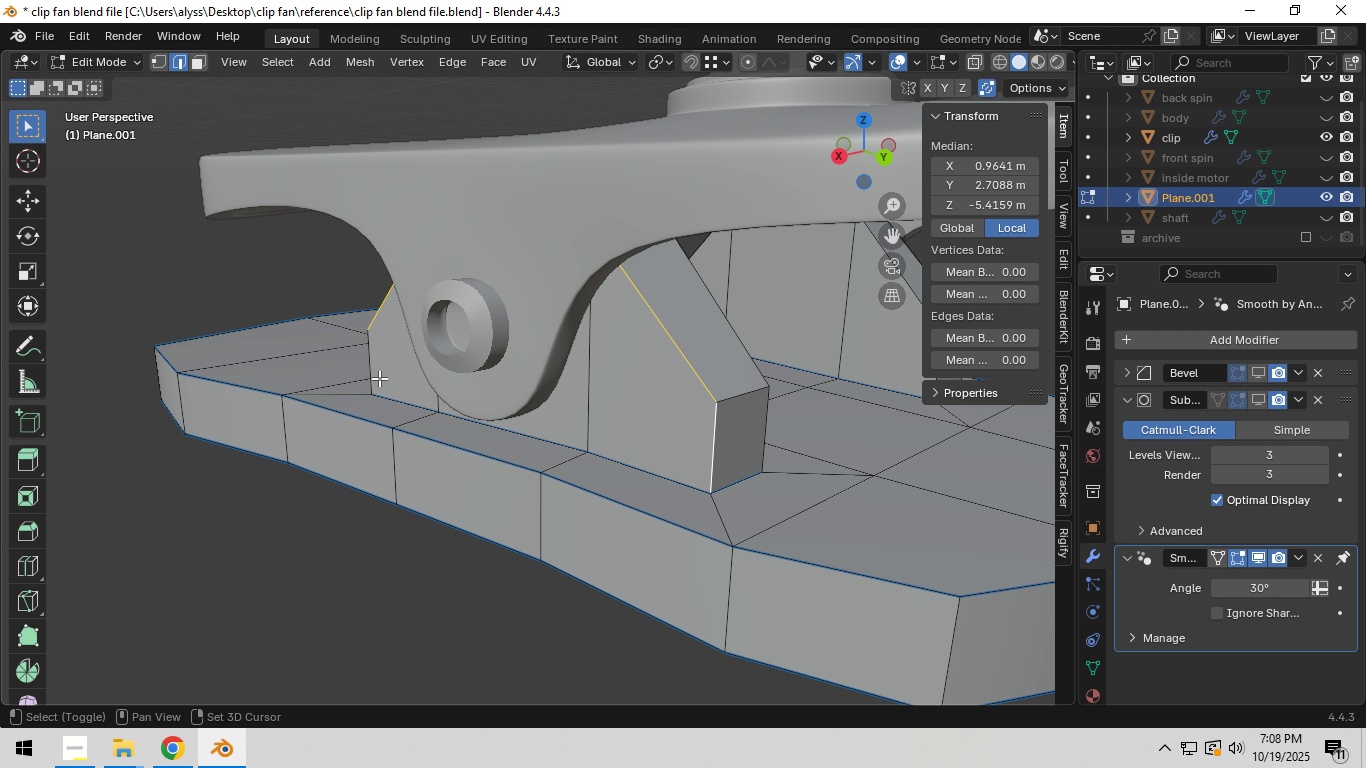 
left_click([377, 375])
 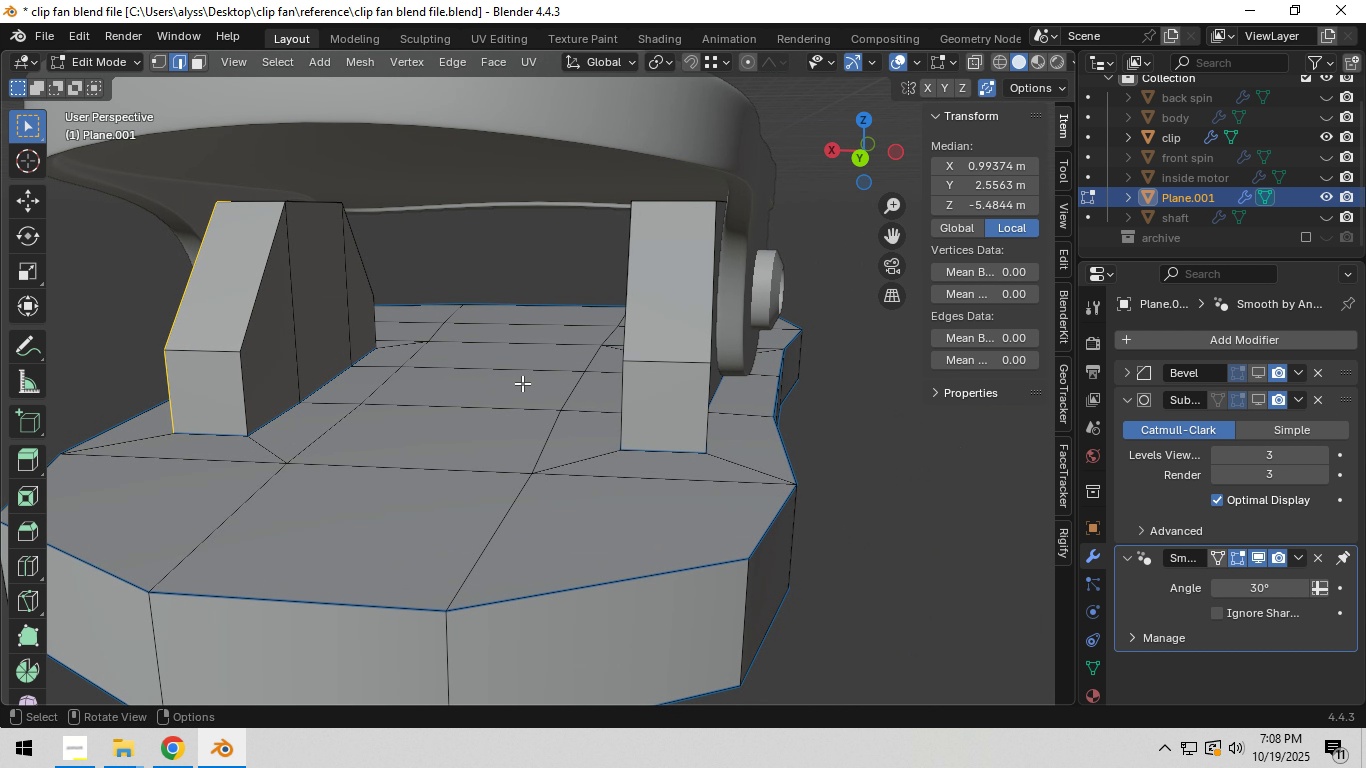 
hold_key(key=AltLeft, duration=0.71)
hold_key(key=ShiftLeft, duration=1.53)
left_click([260, 291])
 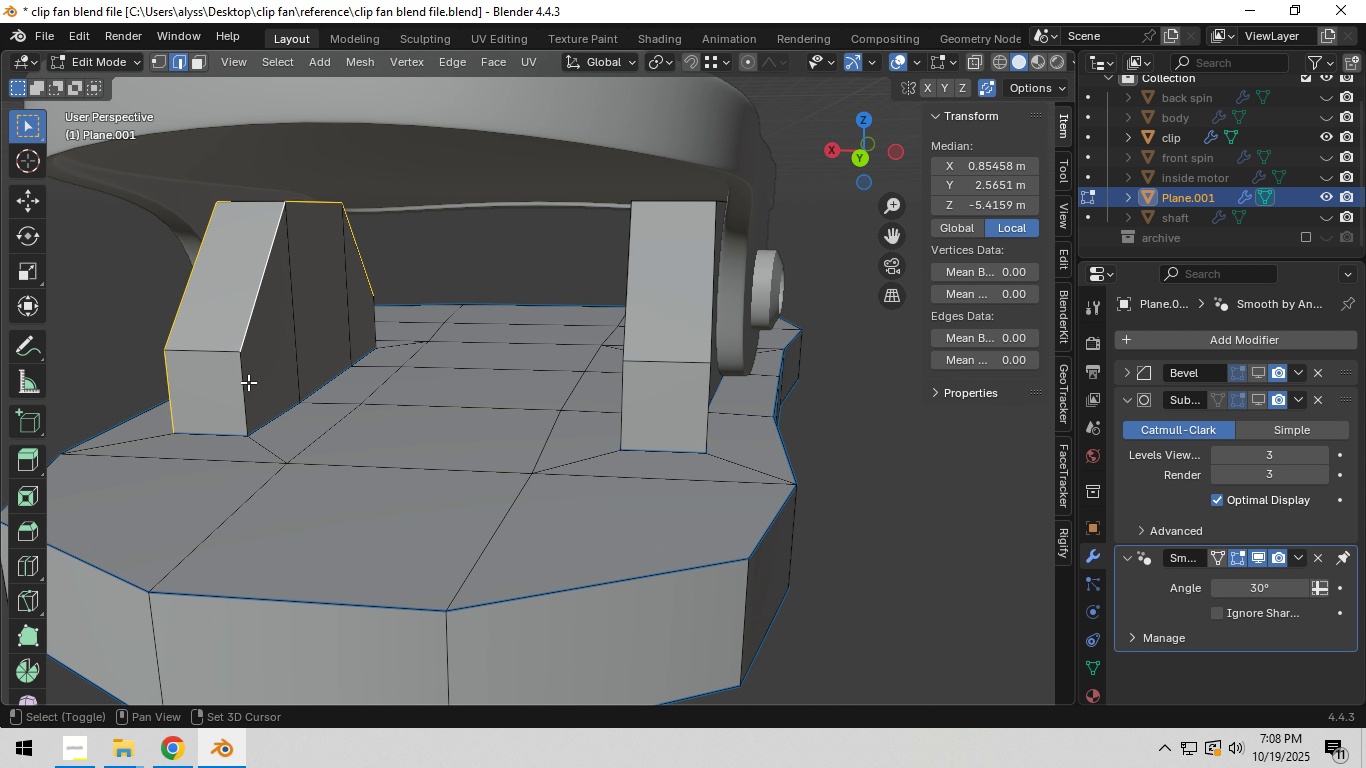 
left_click([246, 383])
 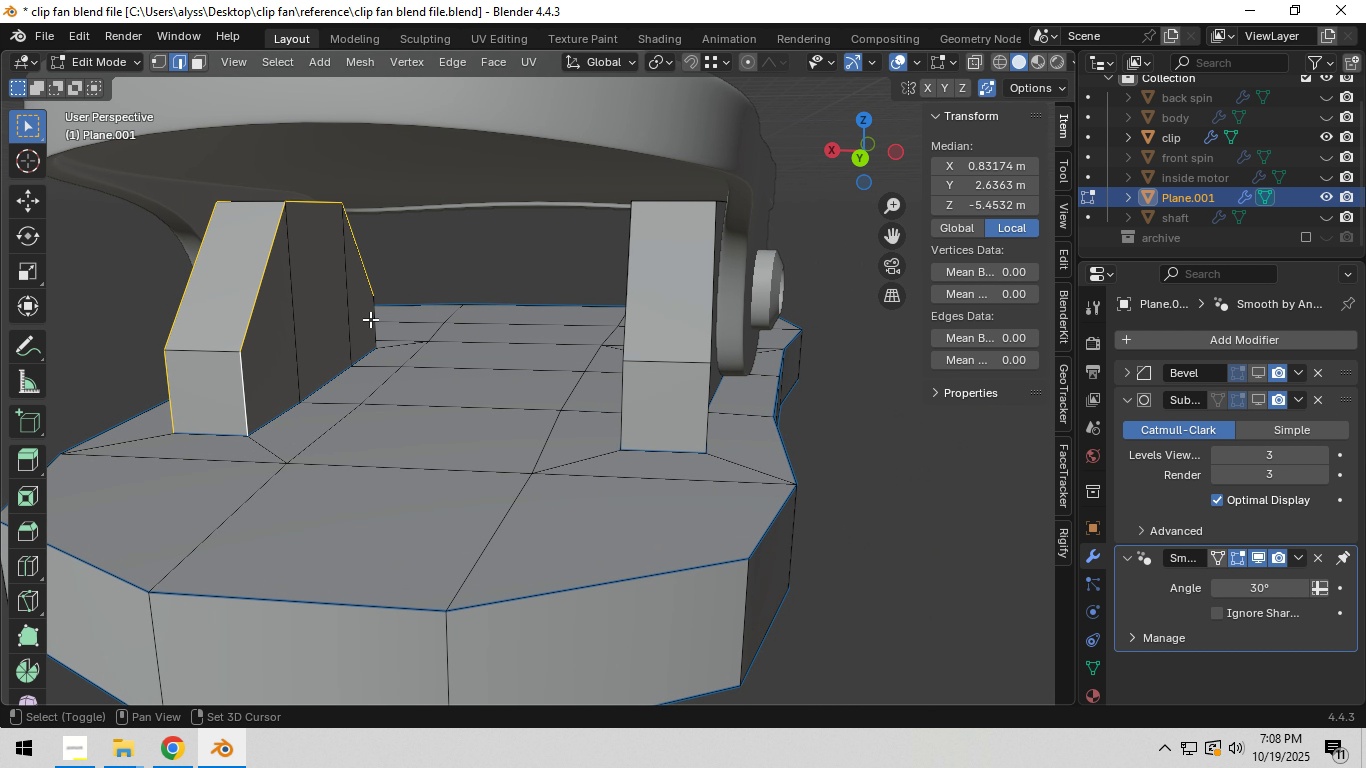 
hold_key(key=ShiftLeft, duration=0.49)
left_click([370, 319])
 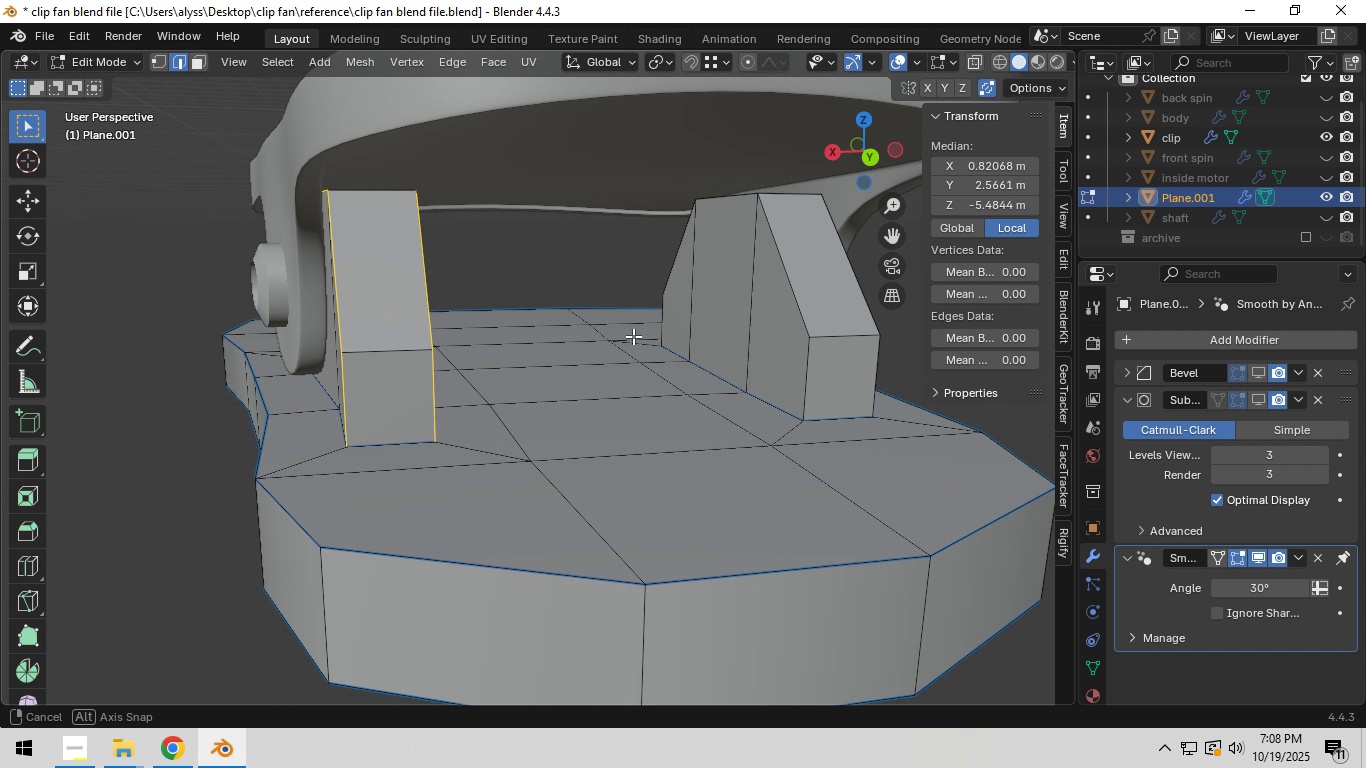 
hold_key(key=ShiftLeft, duration=1.9)
 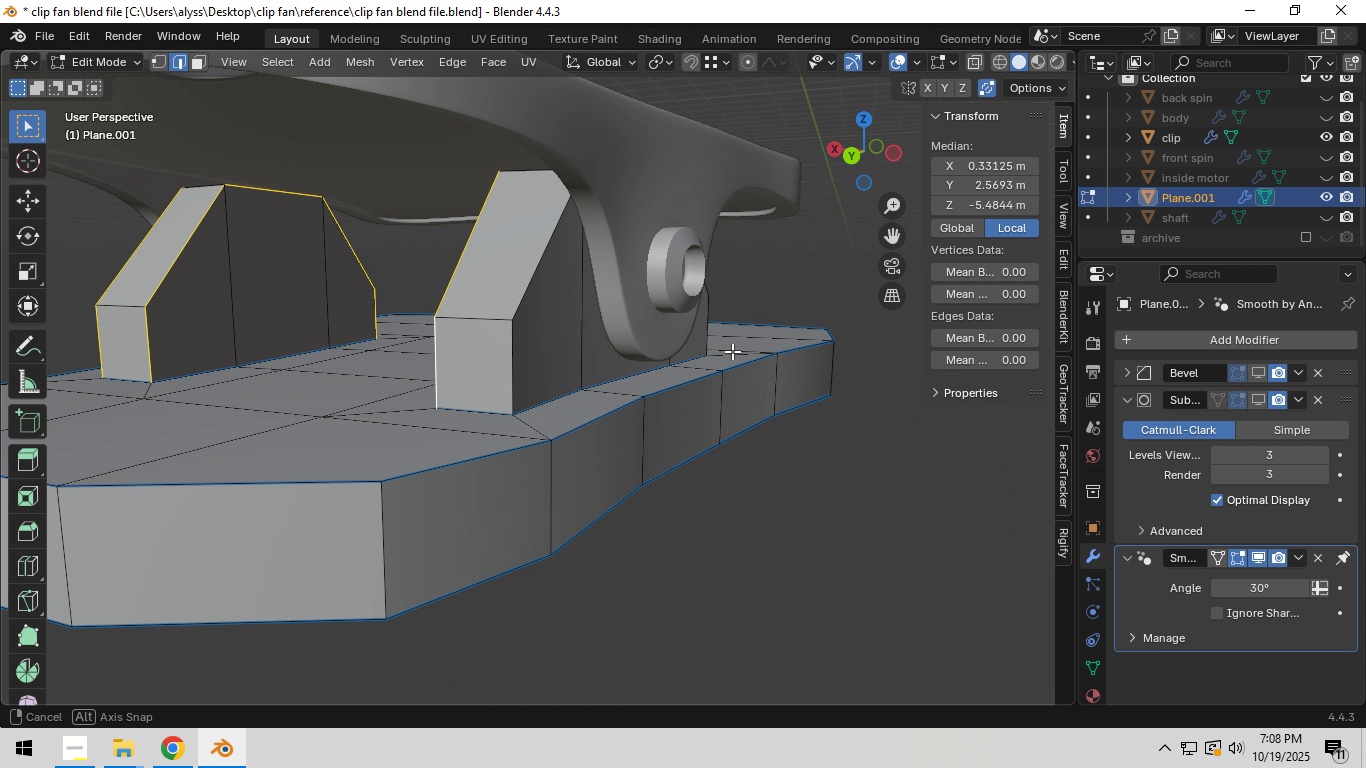 
hold_key(key=AltLeft, duration=0.59)
 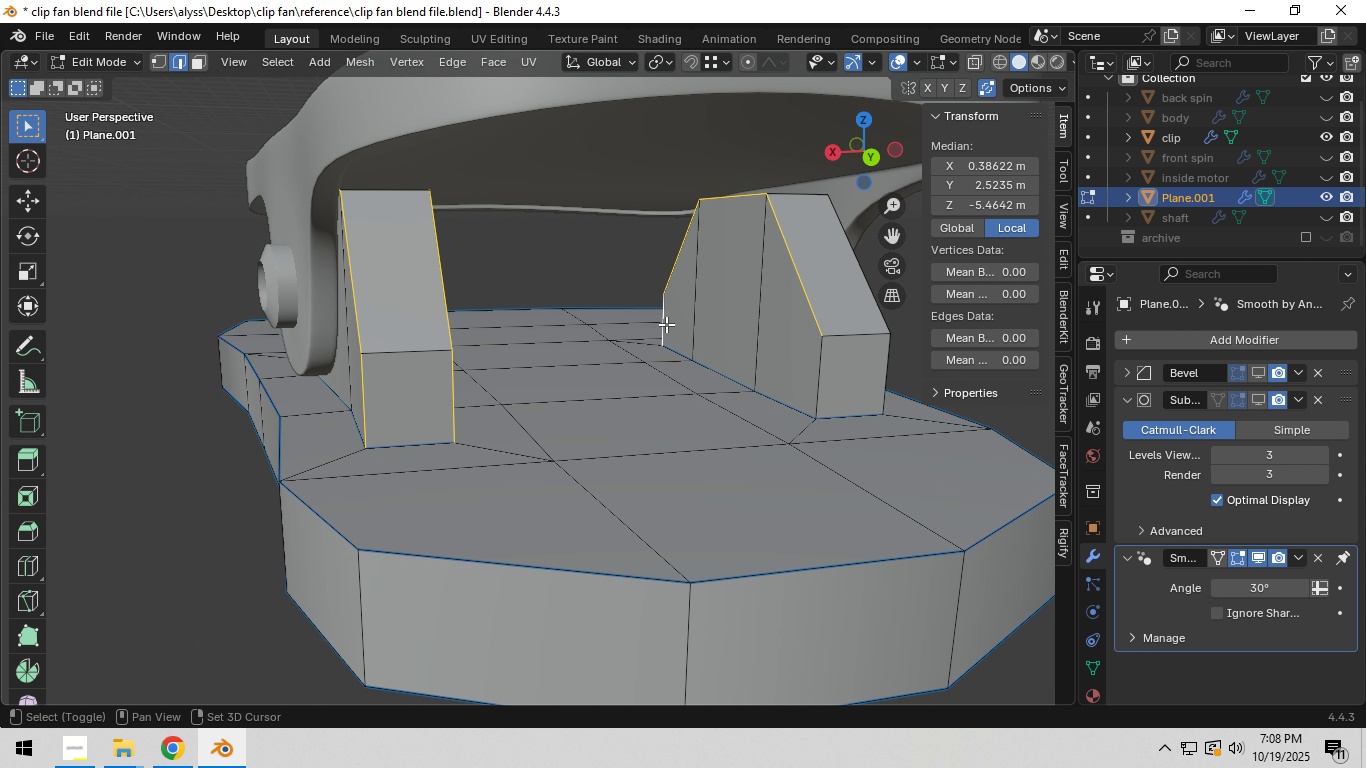 
left_click([664, 324])
 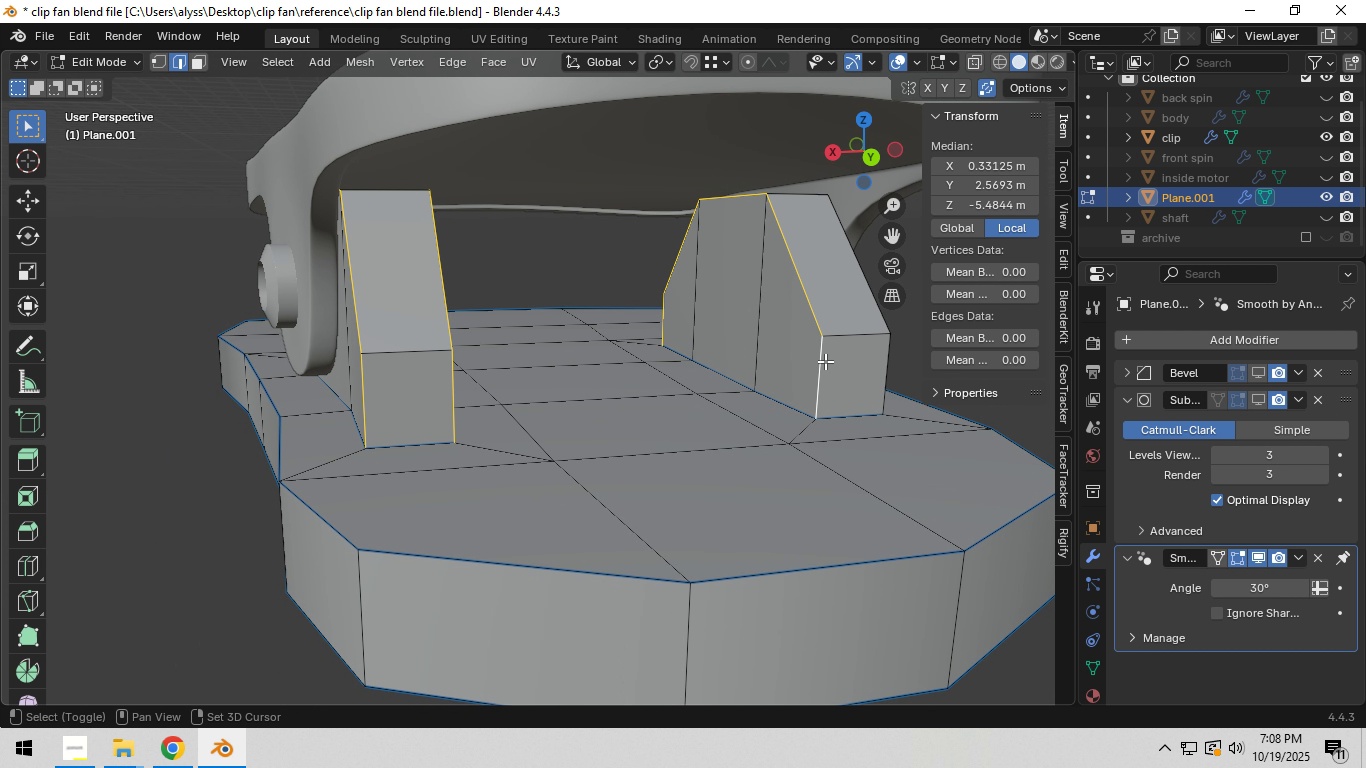 
left_click([824, 361])
 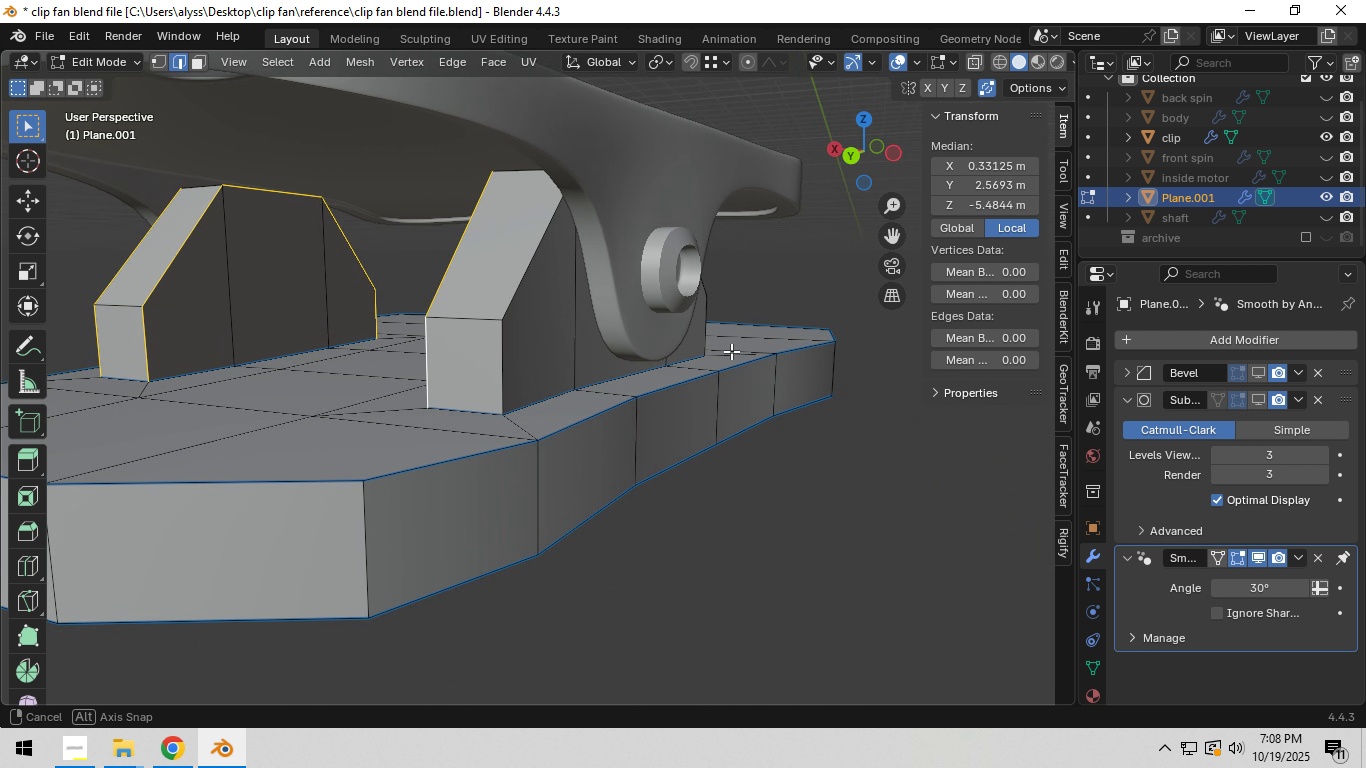 
hold_key(key=ShiftLeft, duration=2.37)
hold_key(key=AltLeft, duration=0.54)
left_click([530, 274])
 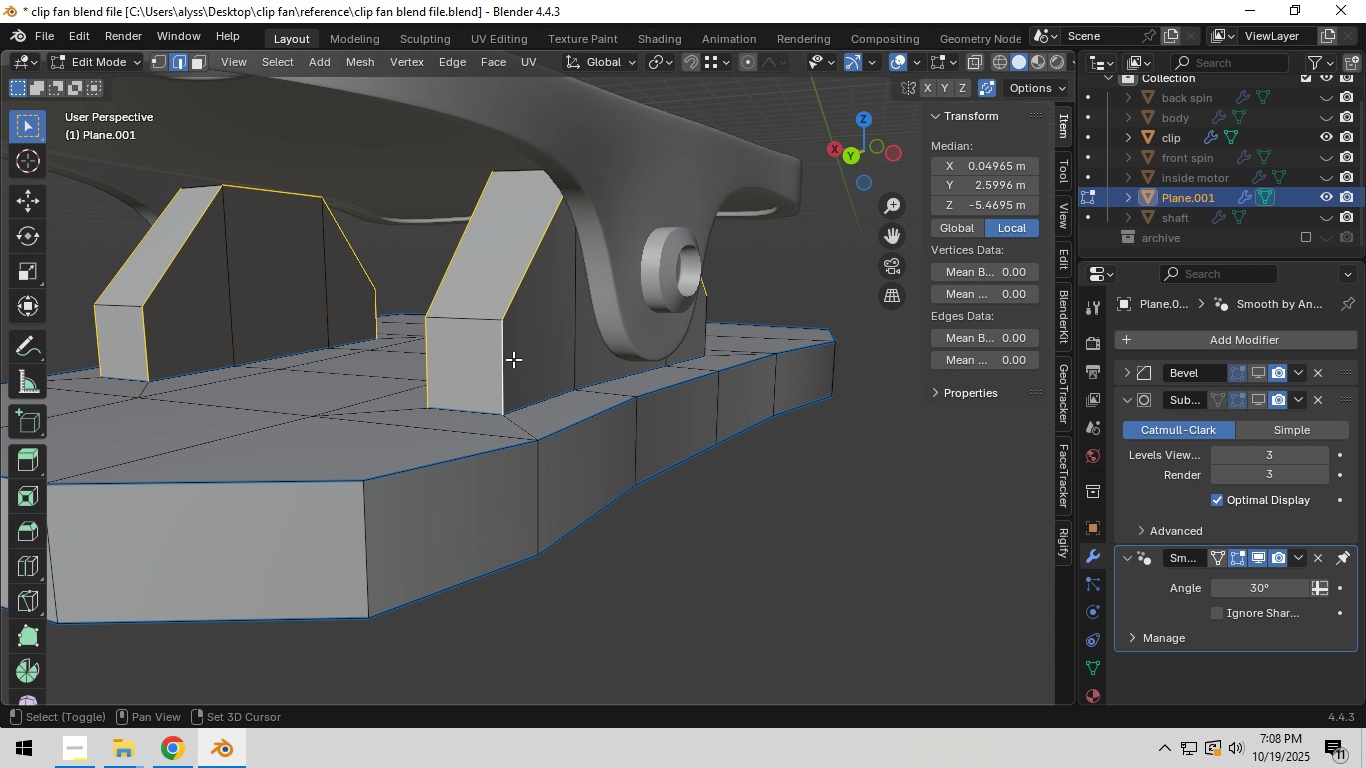 
left_click([507, 362])
 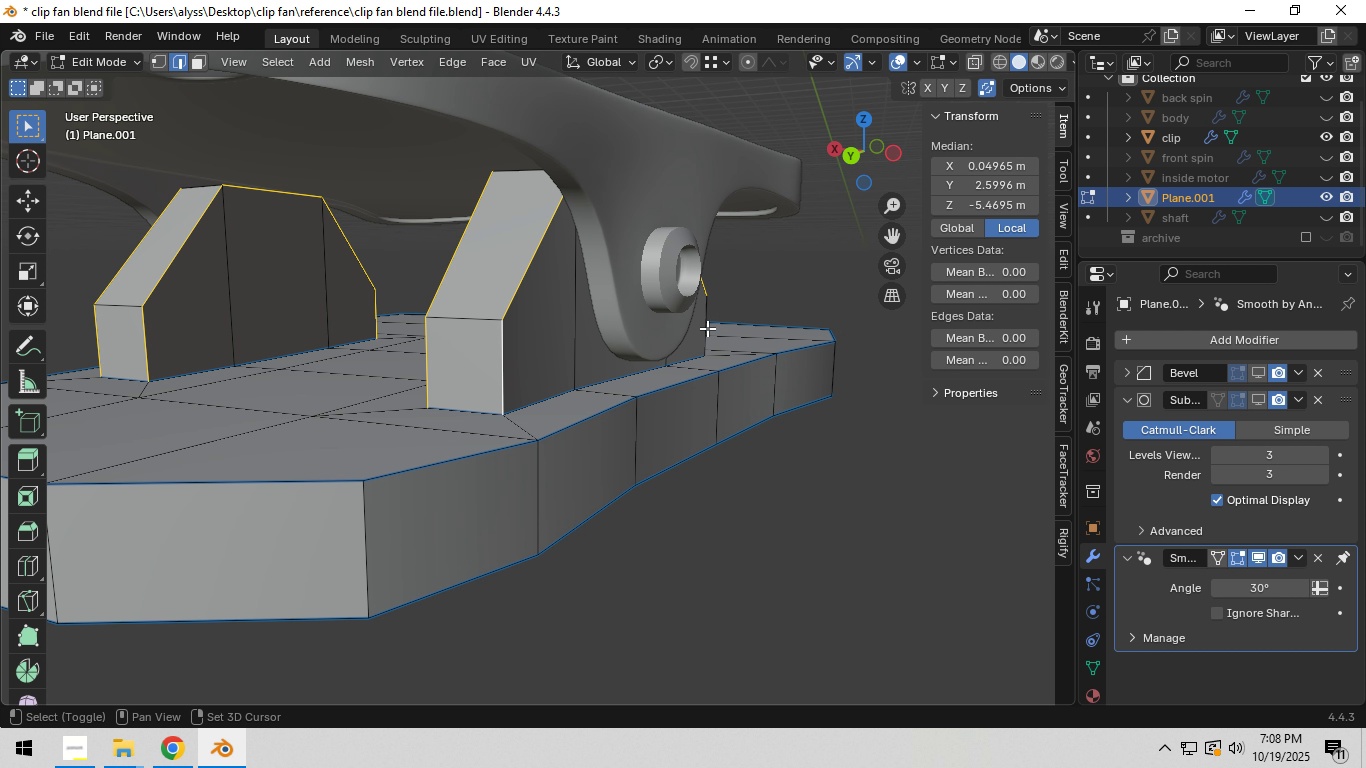 
left_click([705, 328])
 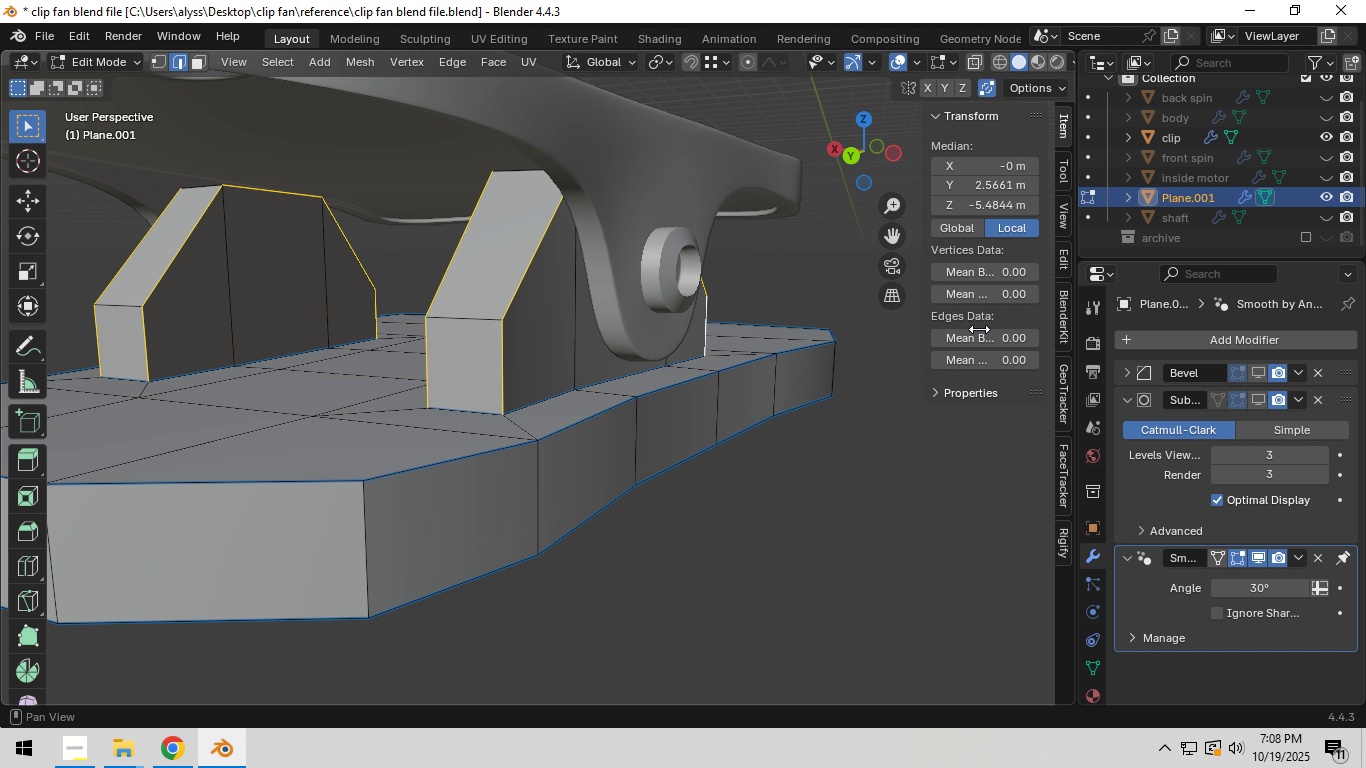 
left_click([984, 339])
 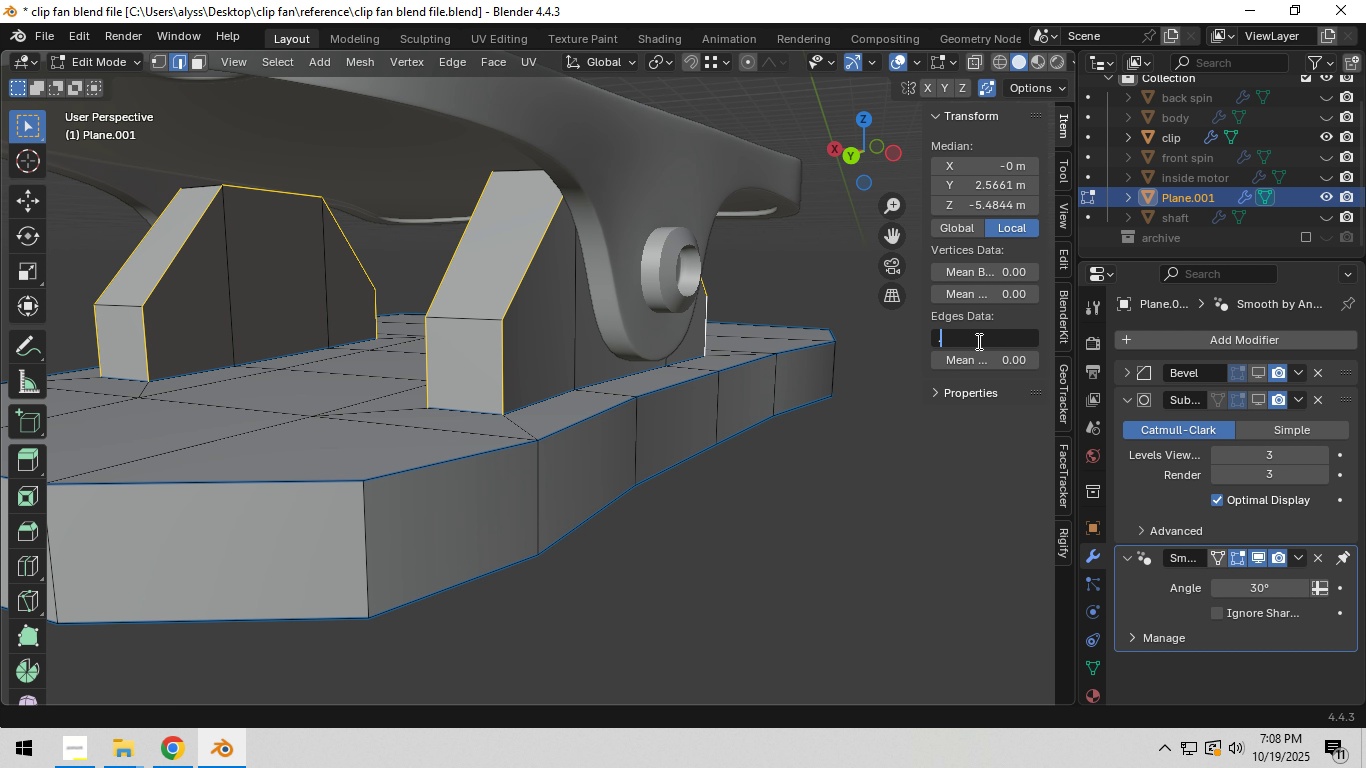 
key(NumpadDecimal)
 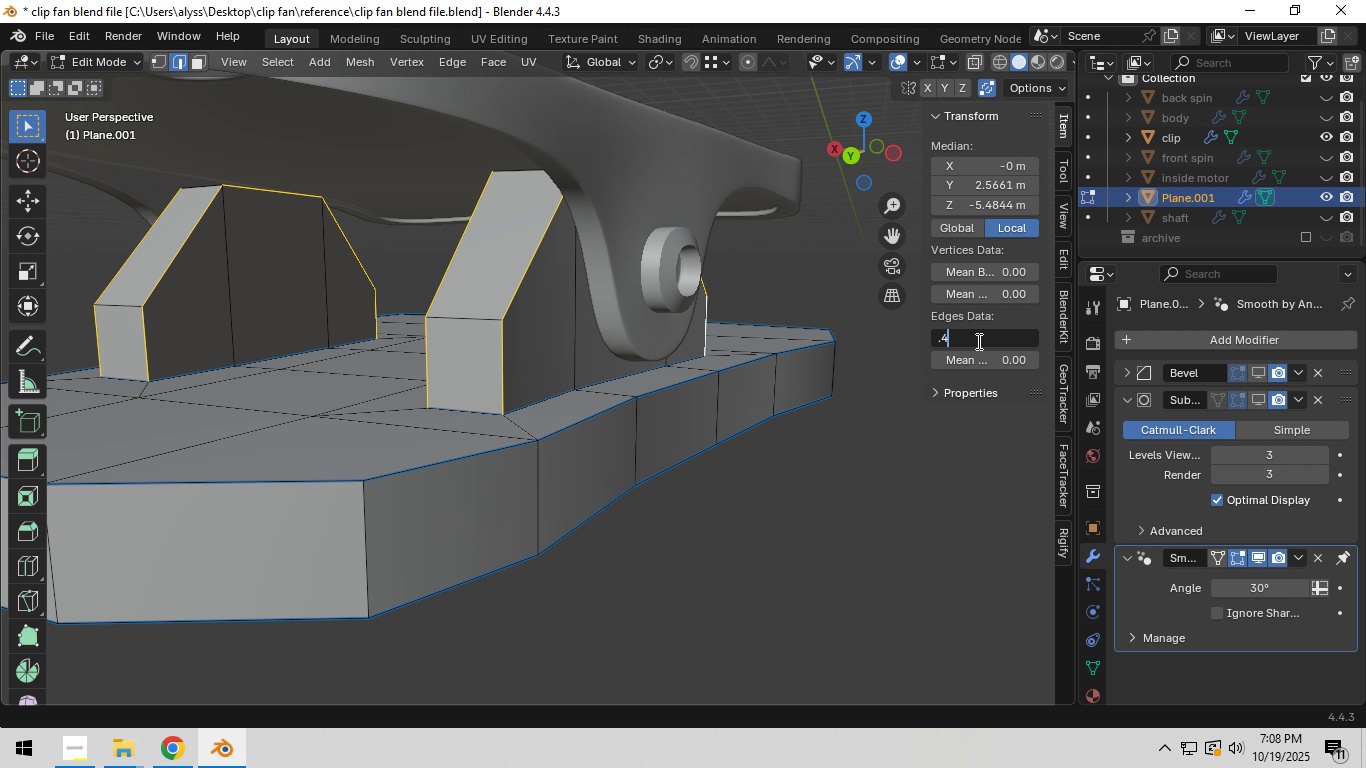 
key(Numpad4)
 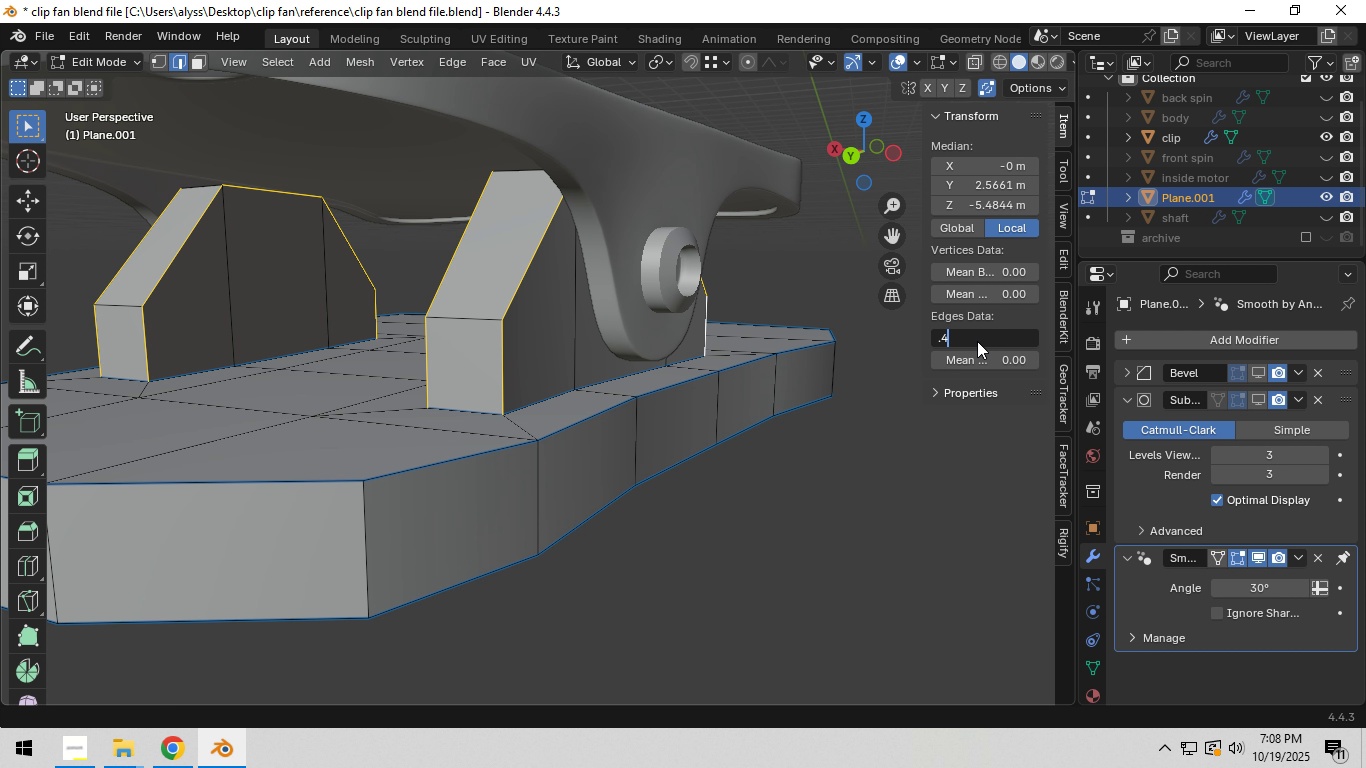 
key(NumpadEnter)
 